 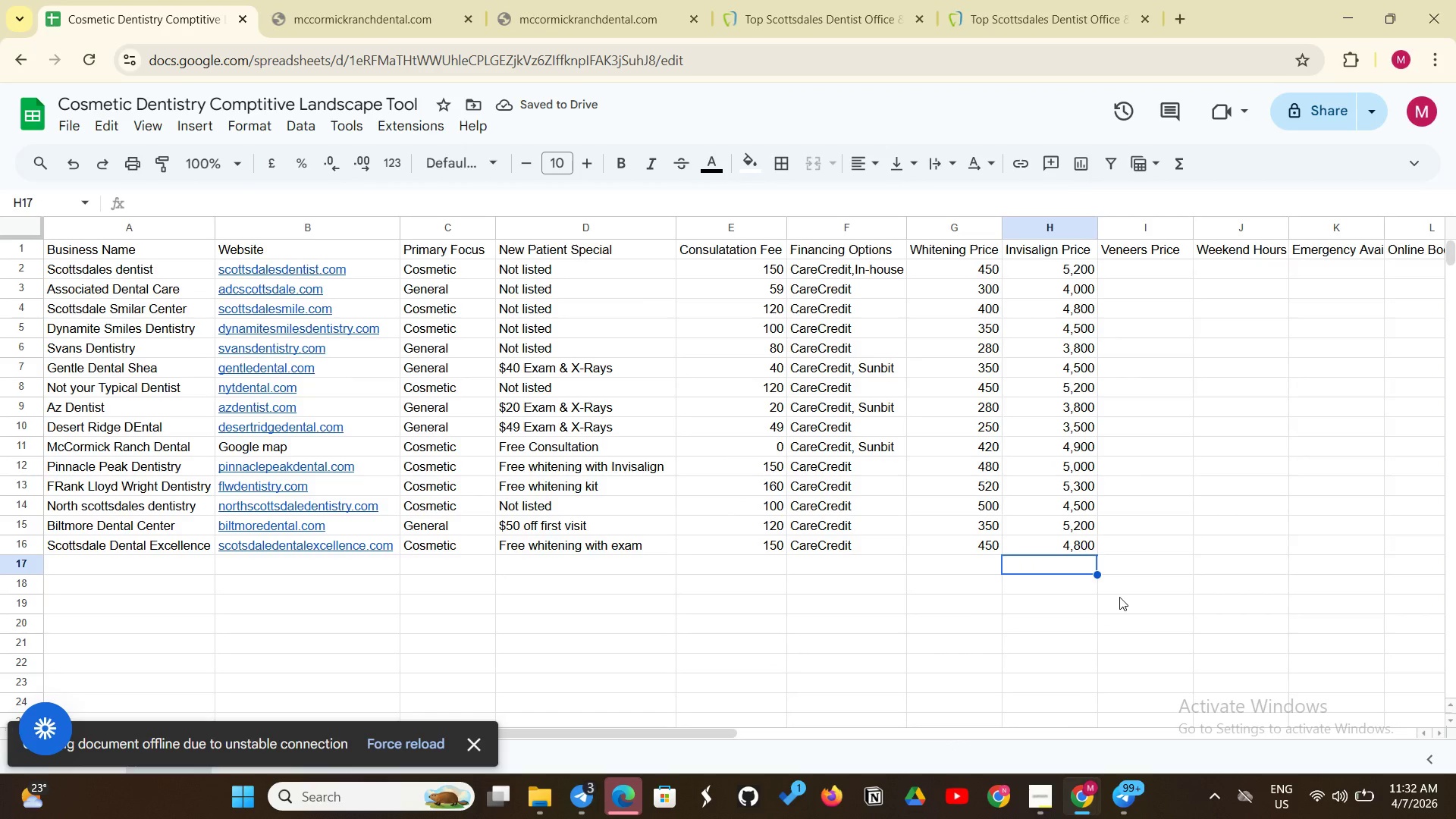 
double_click([1147, 261])
 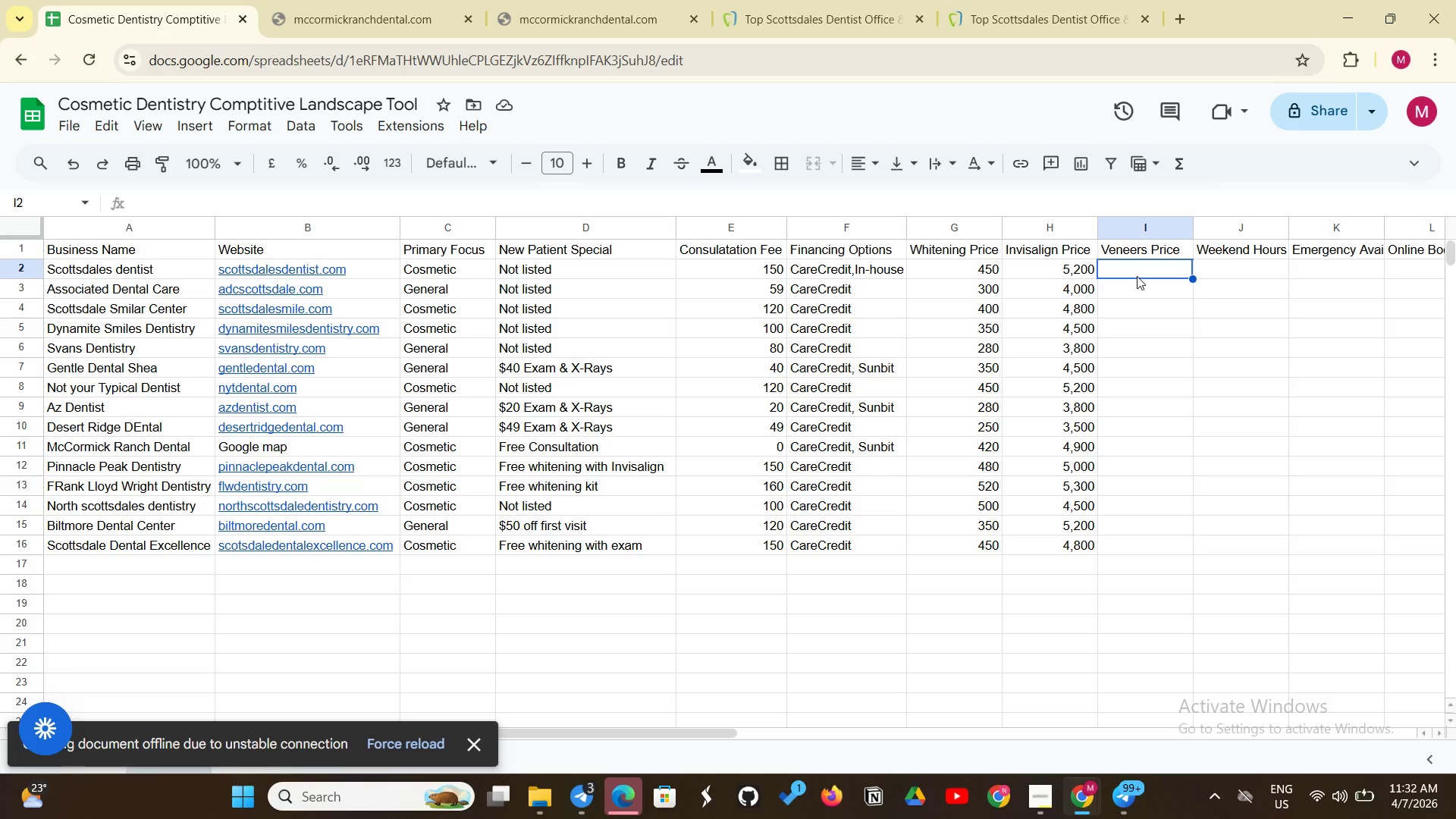 
wait(11.47)
 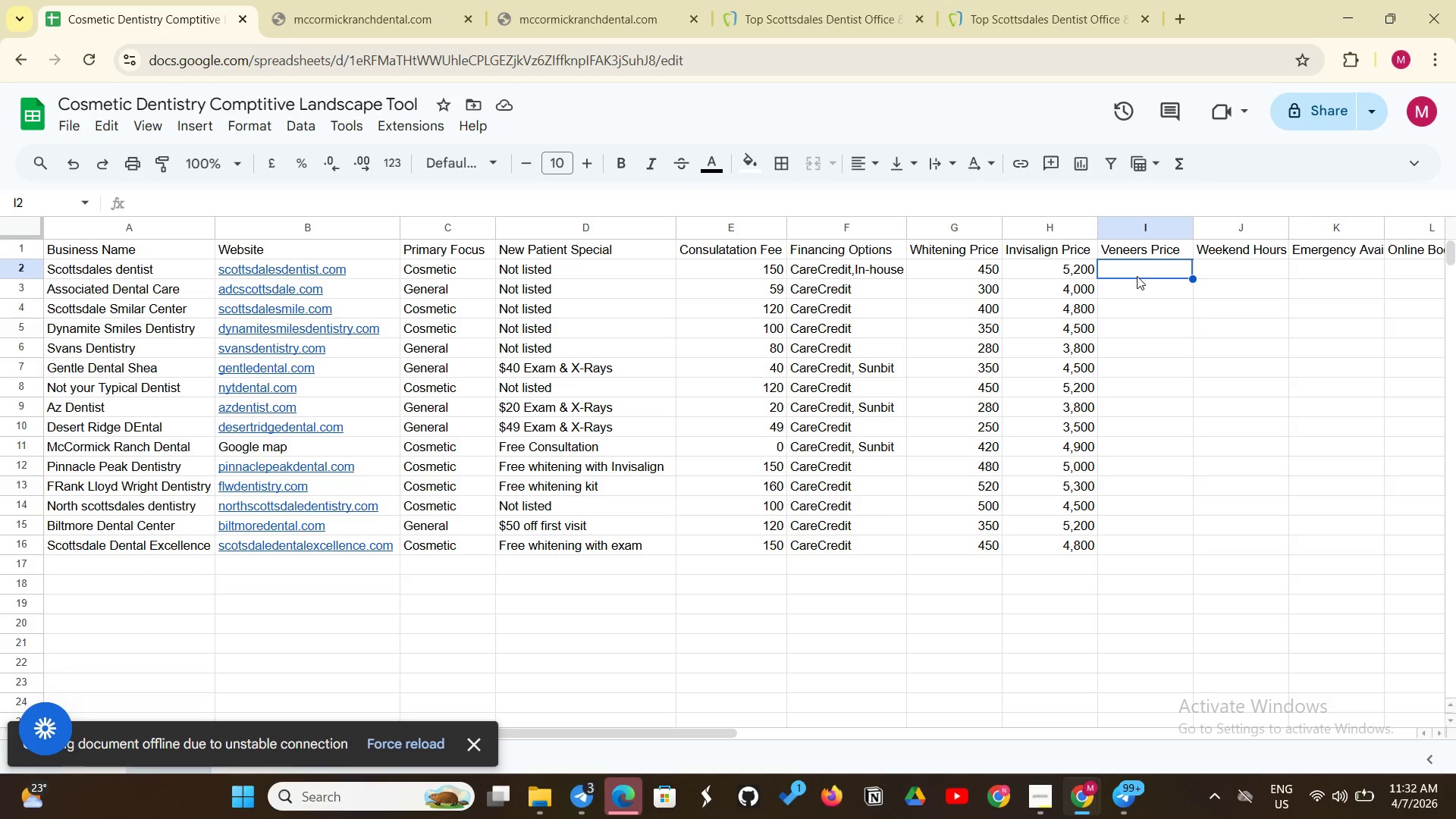 
left_click([1146, 278])
 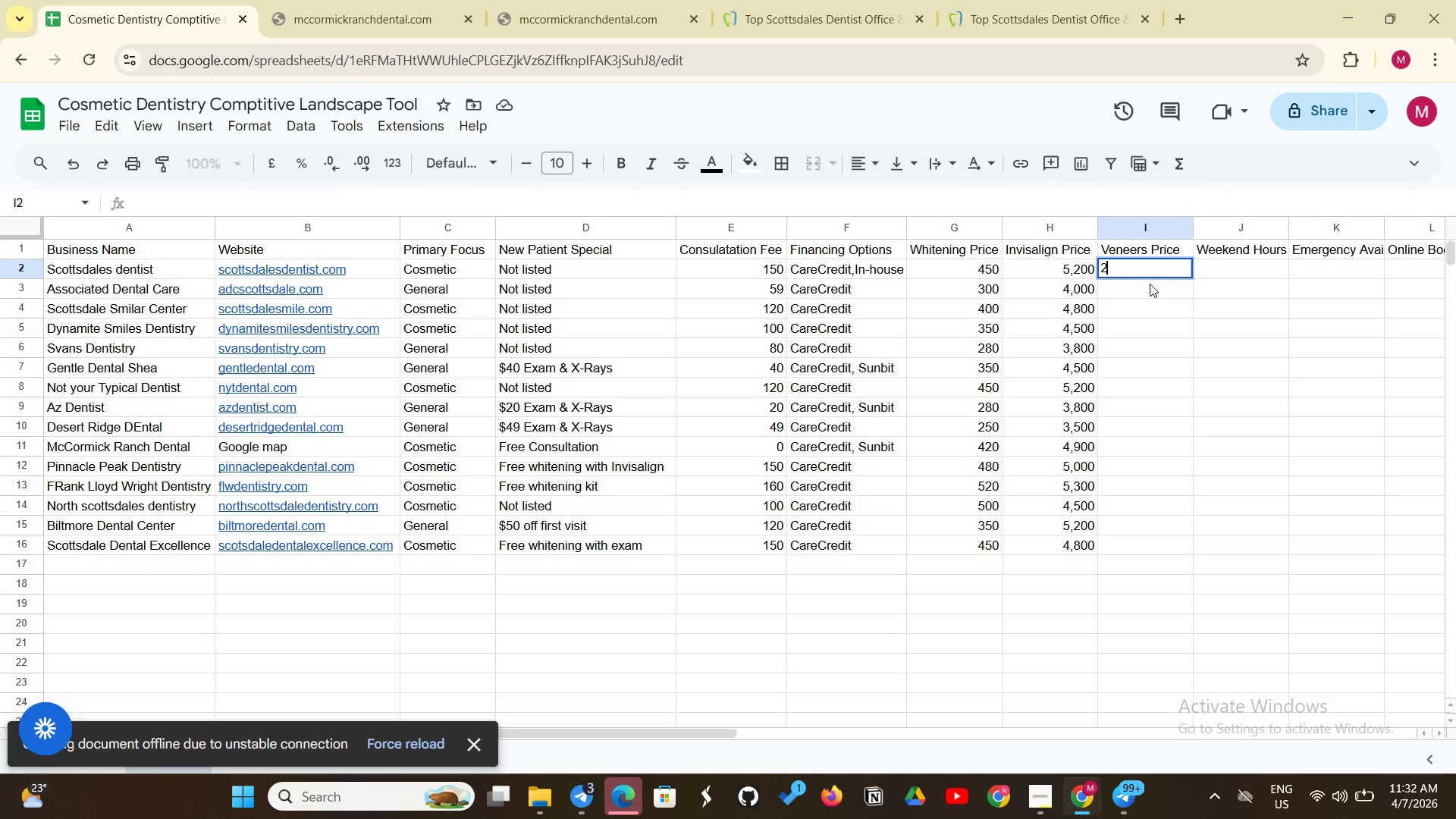 
type(2,000)
 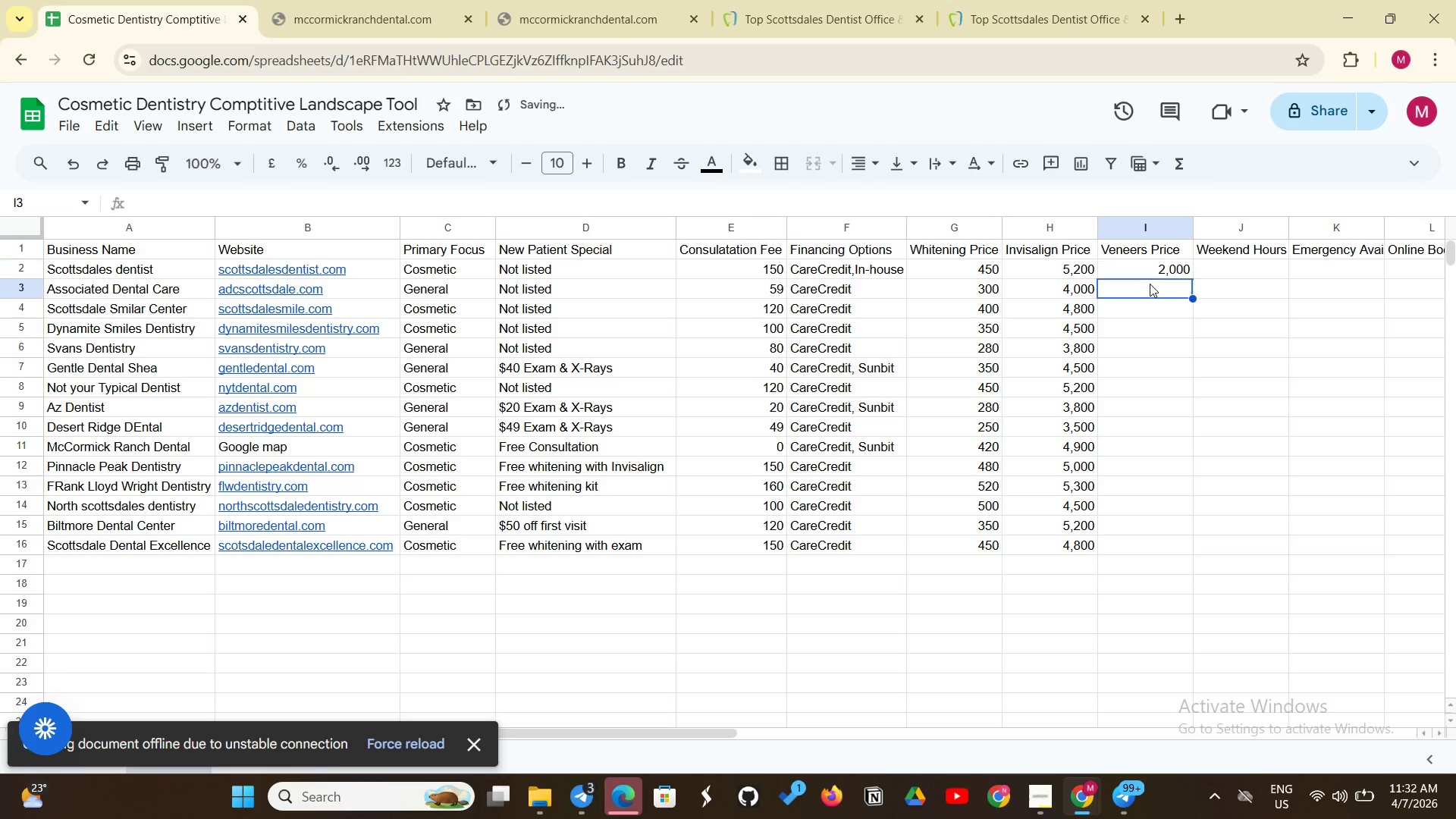 
key(Enter)
 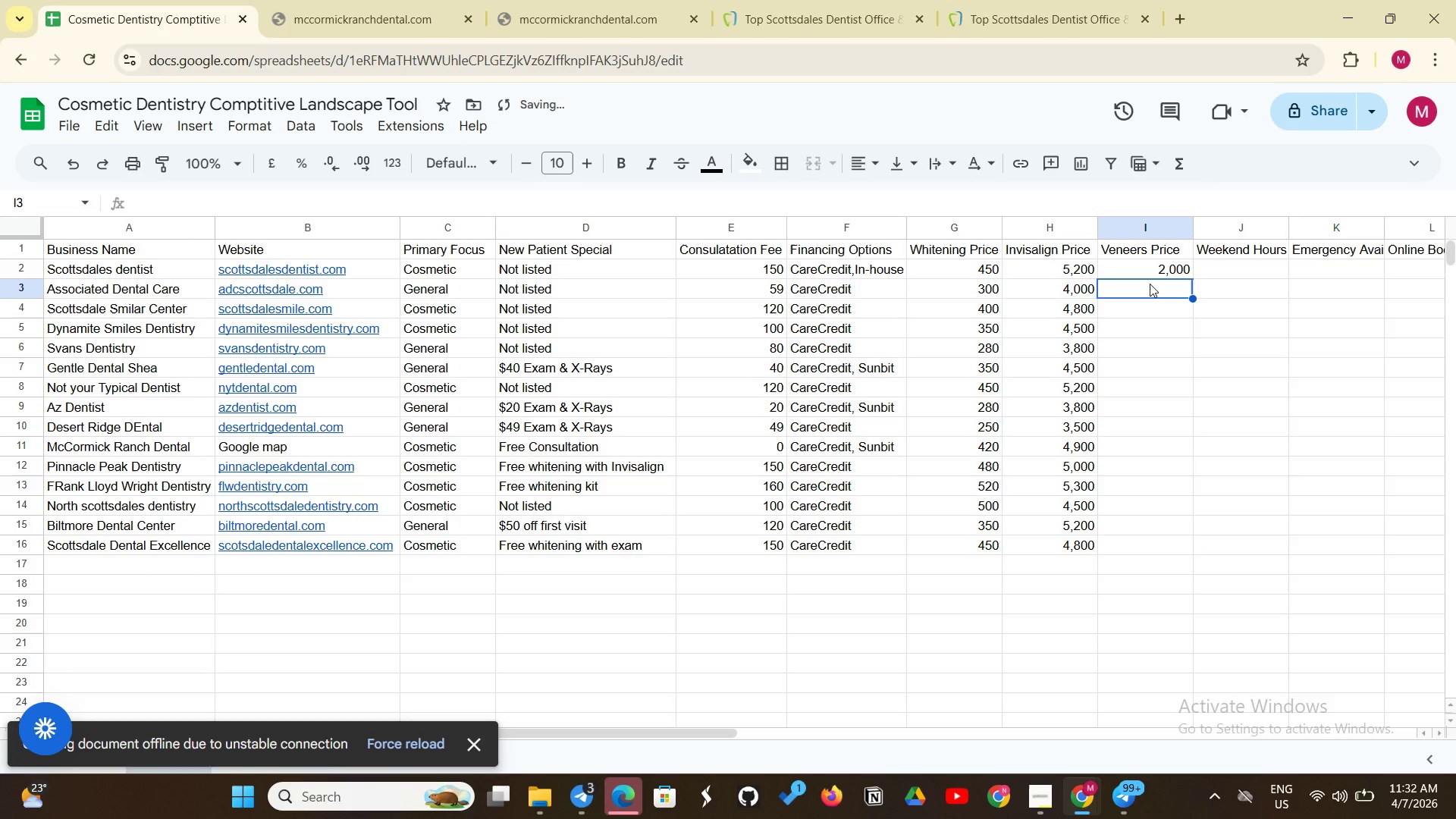 
type(1,400)
 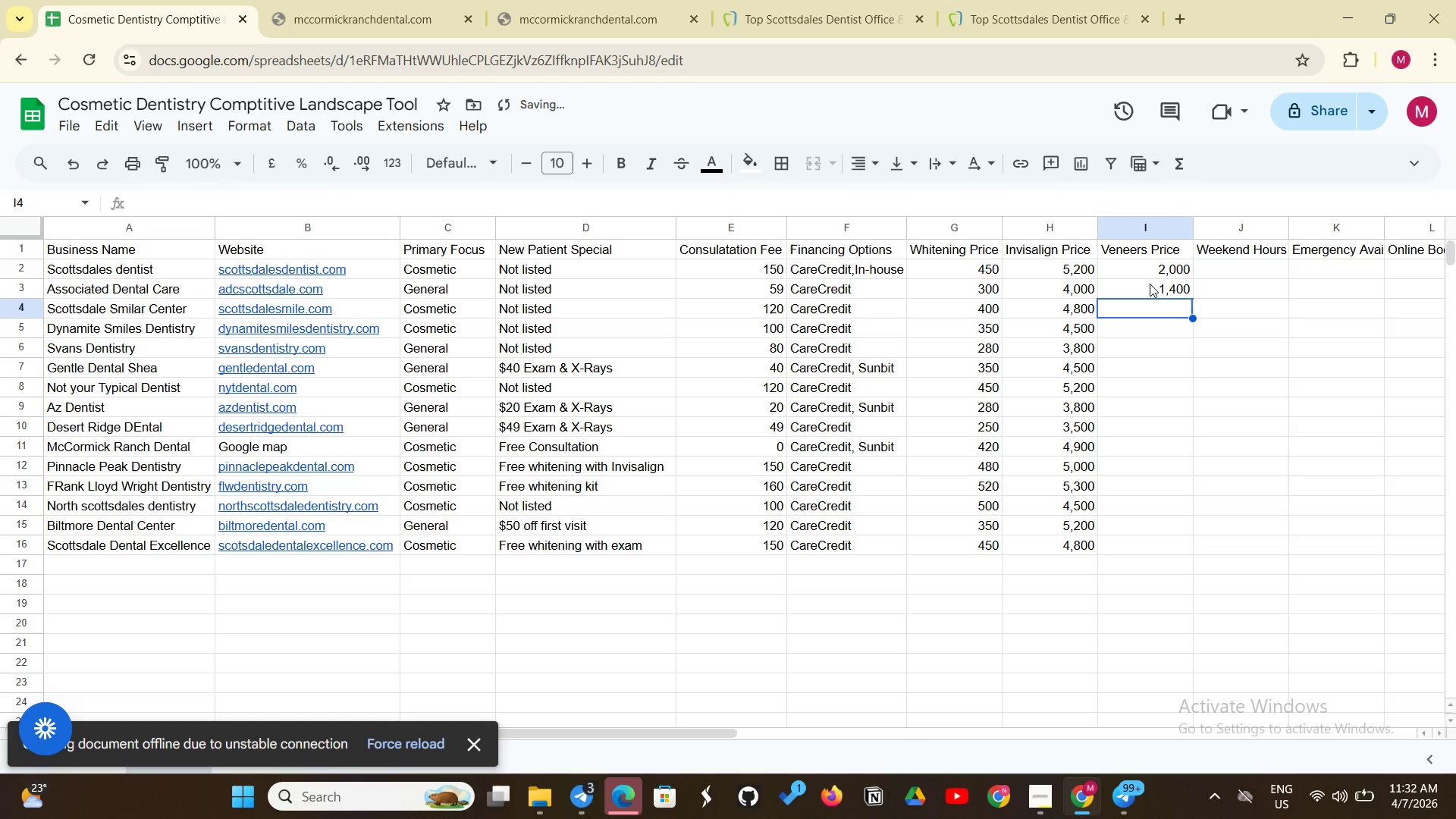 
key(Enter)
 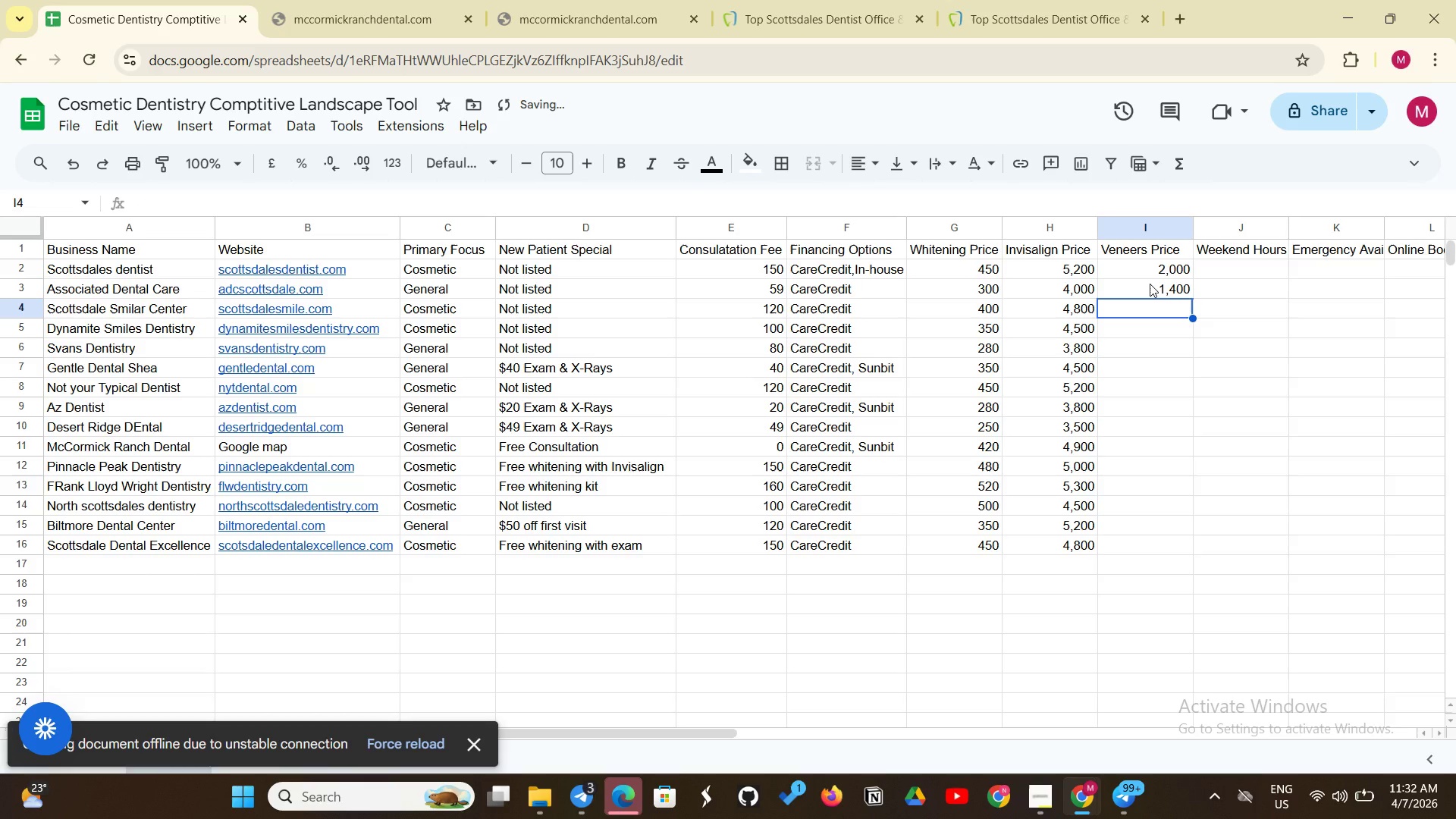 
type(1,9)
key(Backspace)
type(800)
 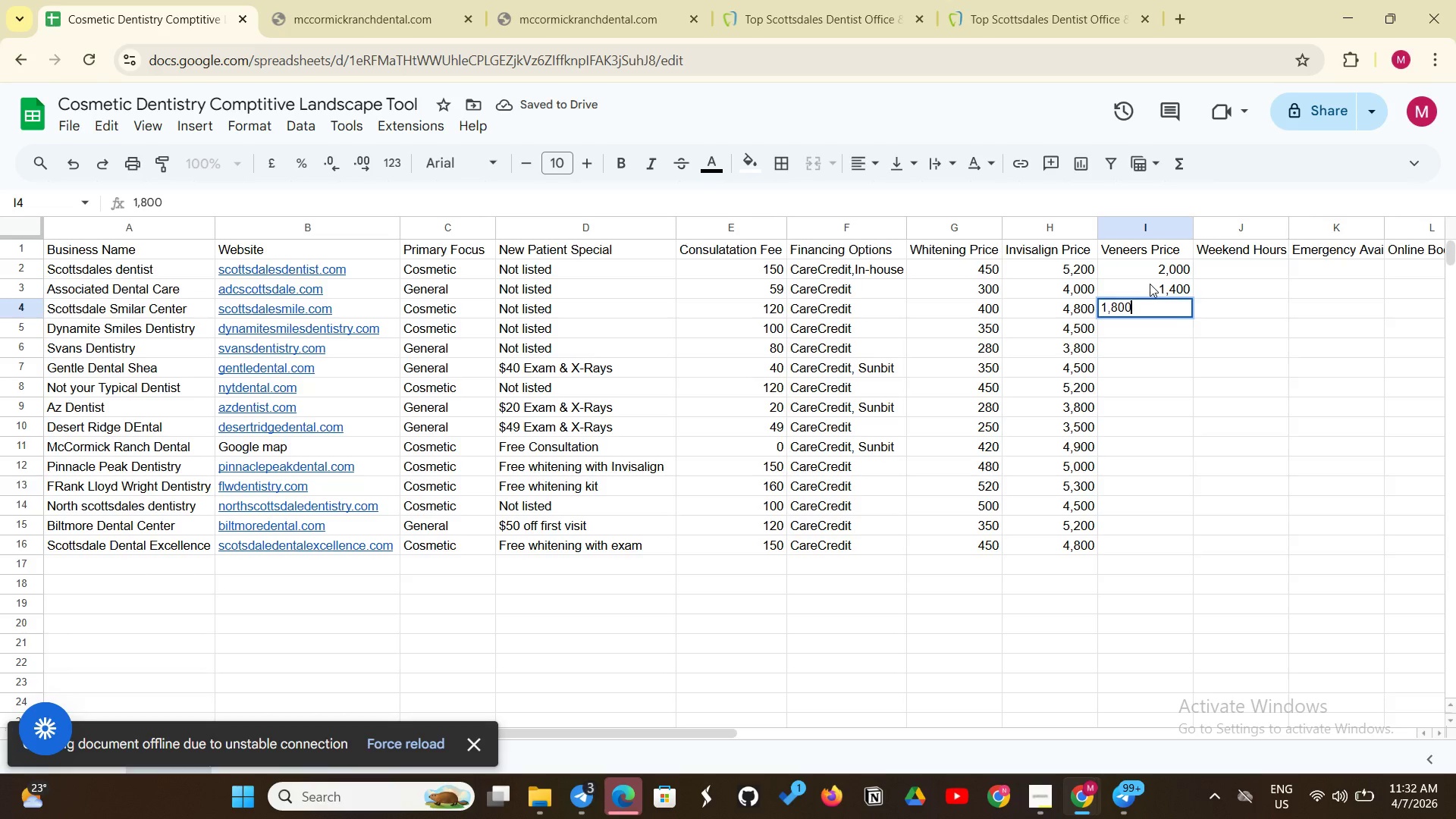 
key(Enter)
 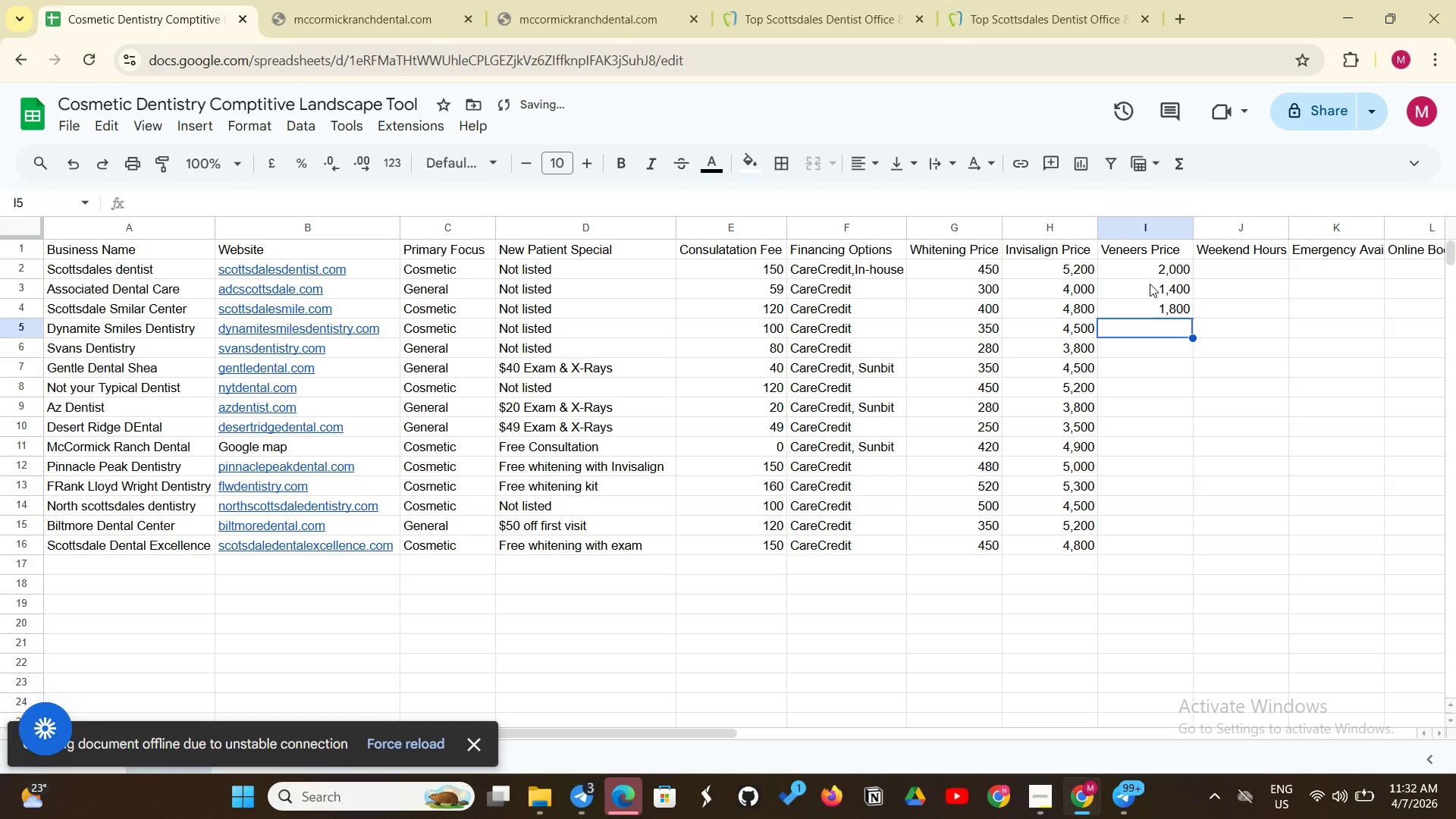 
type(1.)
key(Backspace)
type(,5)
key(Backspace)
type(600)
 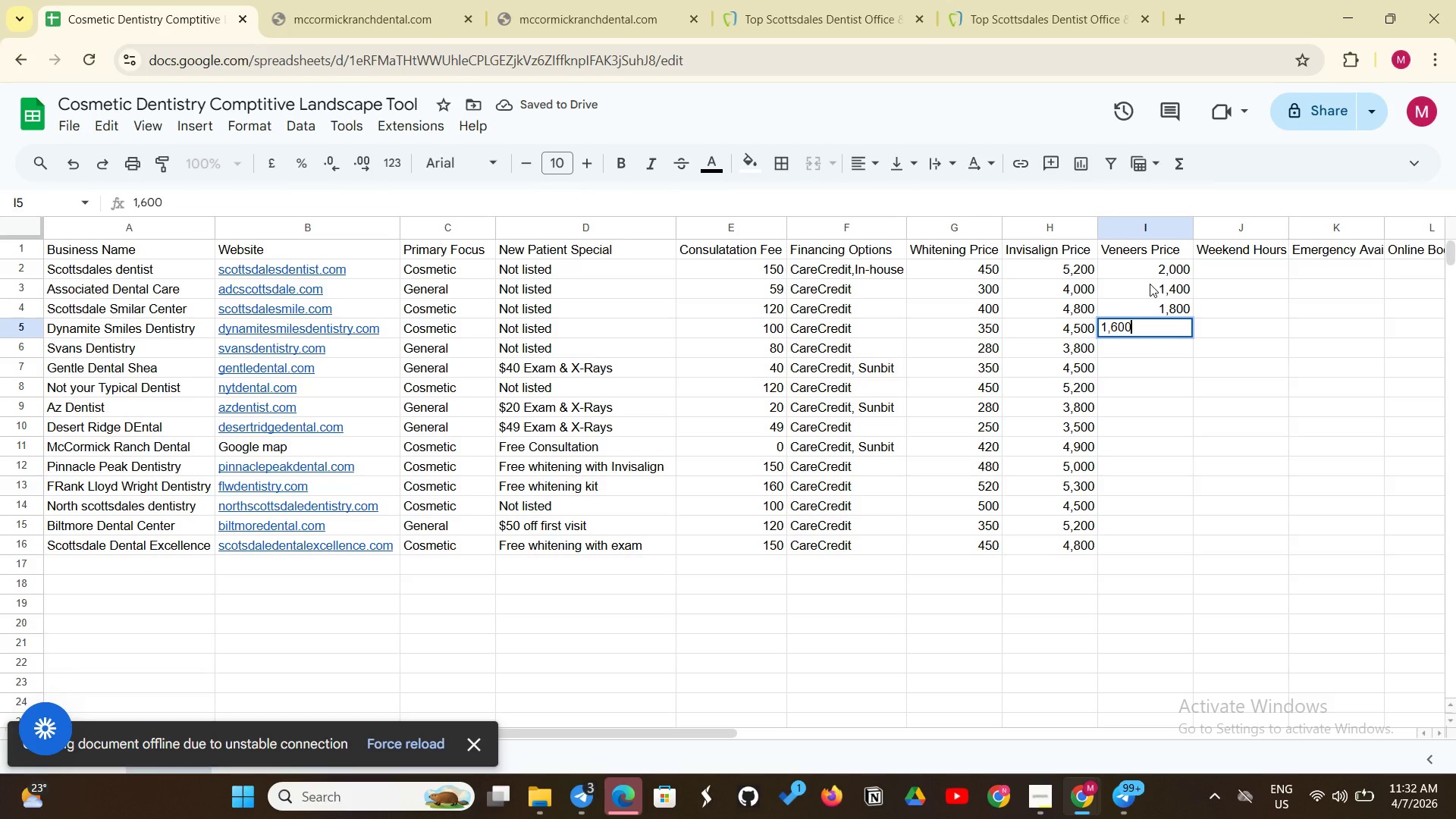 
key(Enter)
 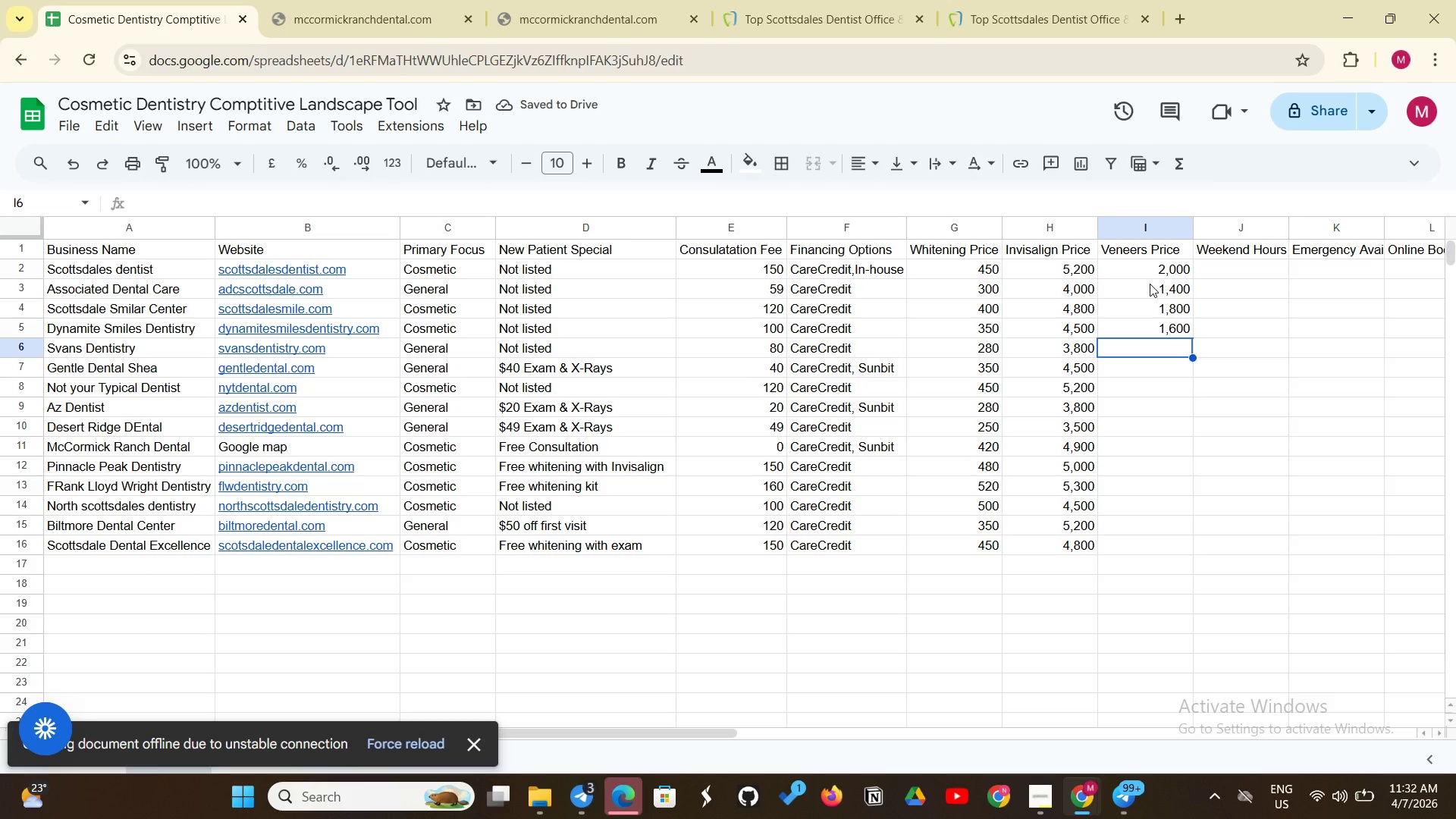 
type(1,300)
 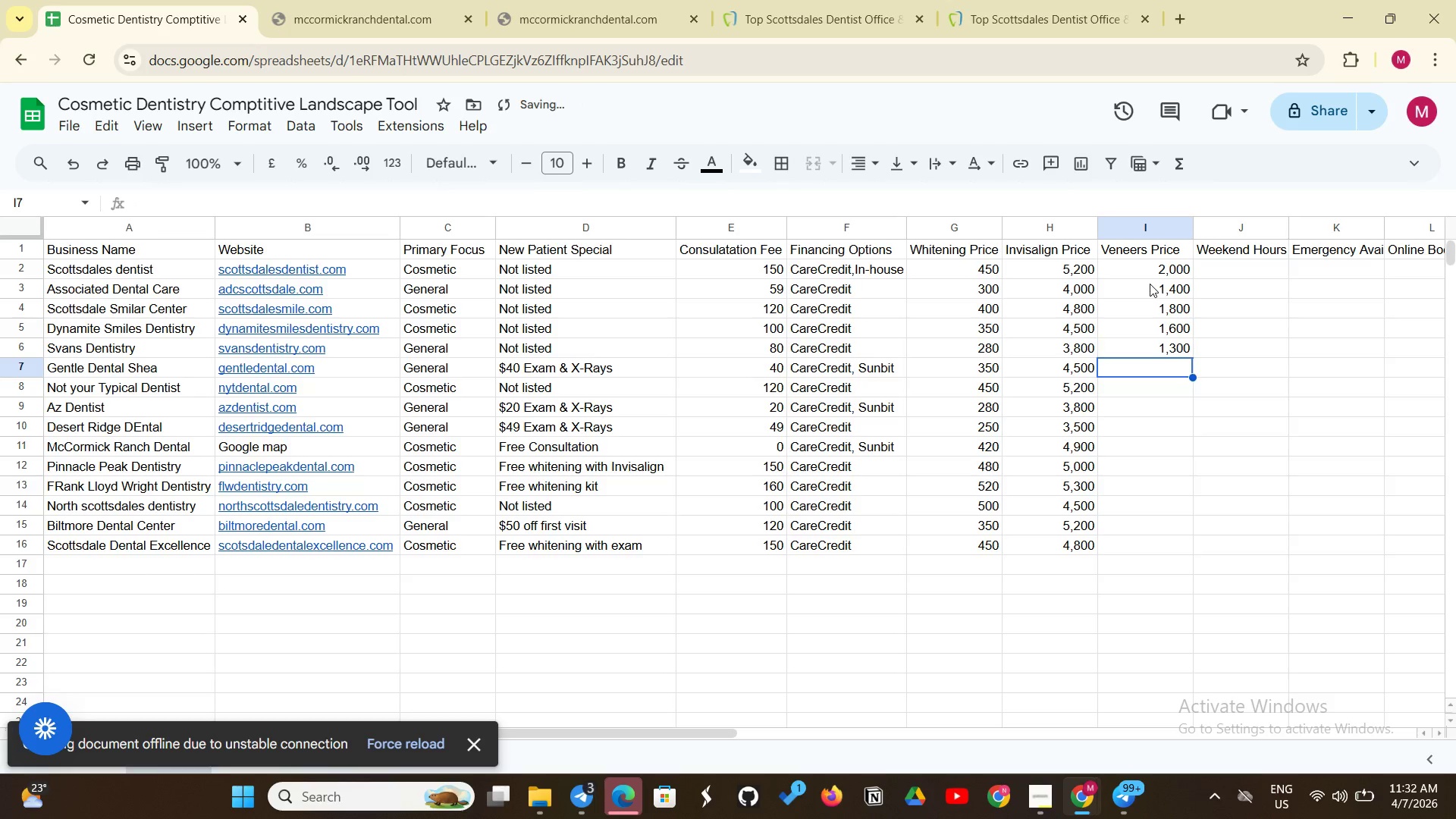 
key(Enter)
 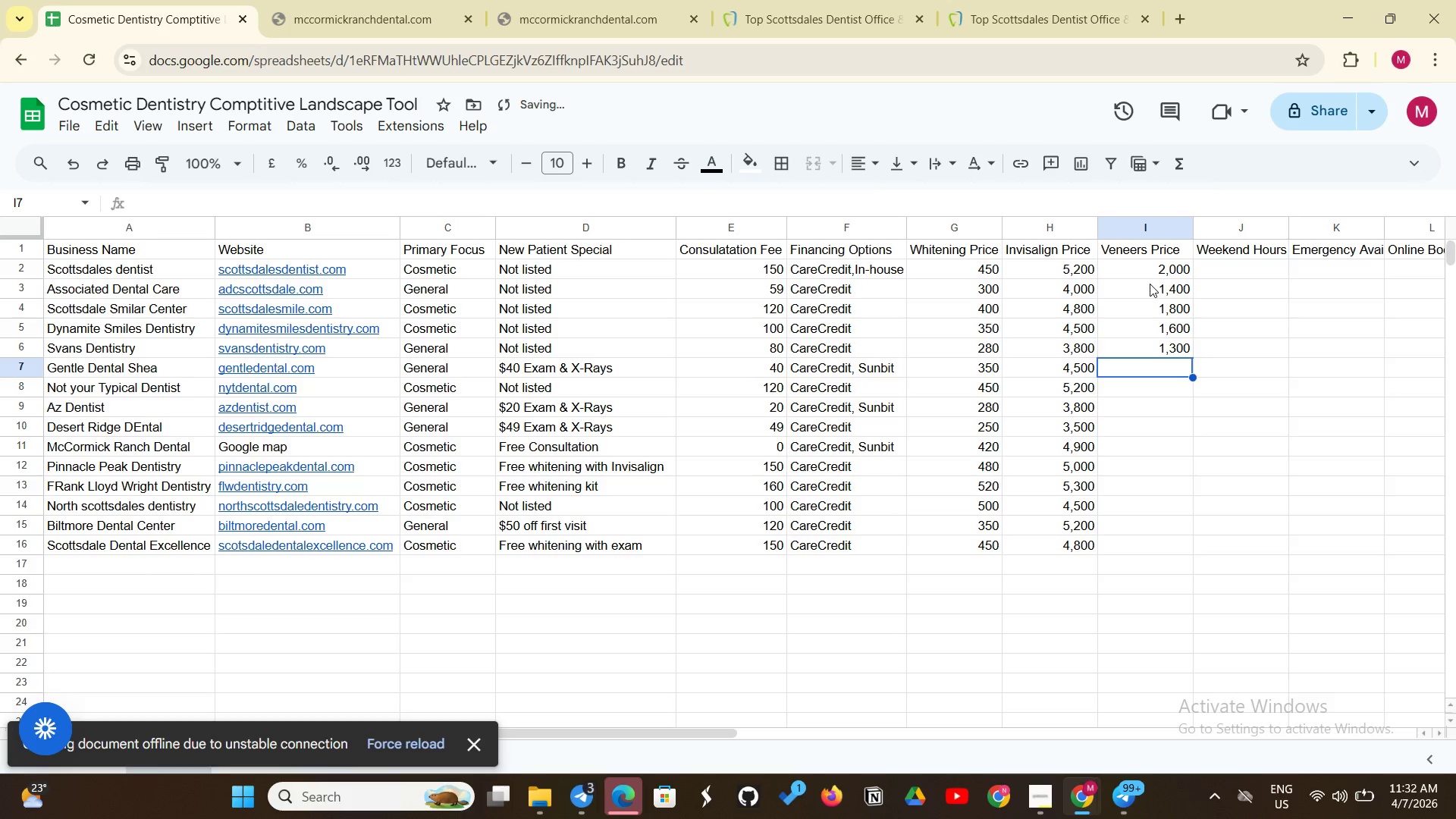 
type(1,500)
 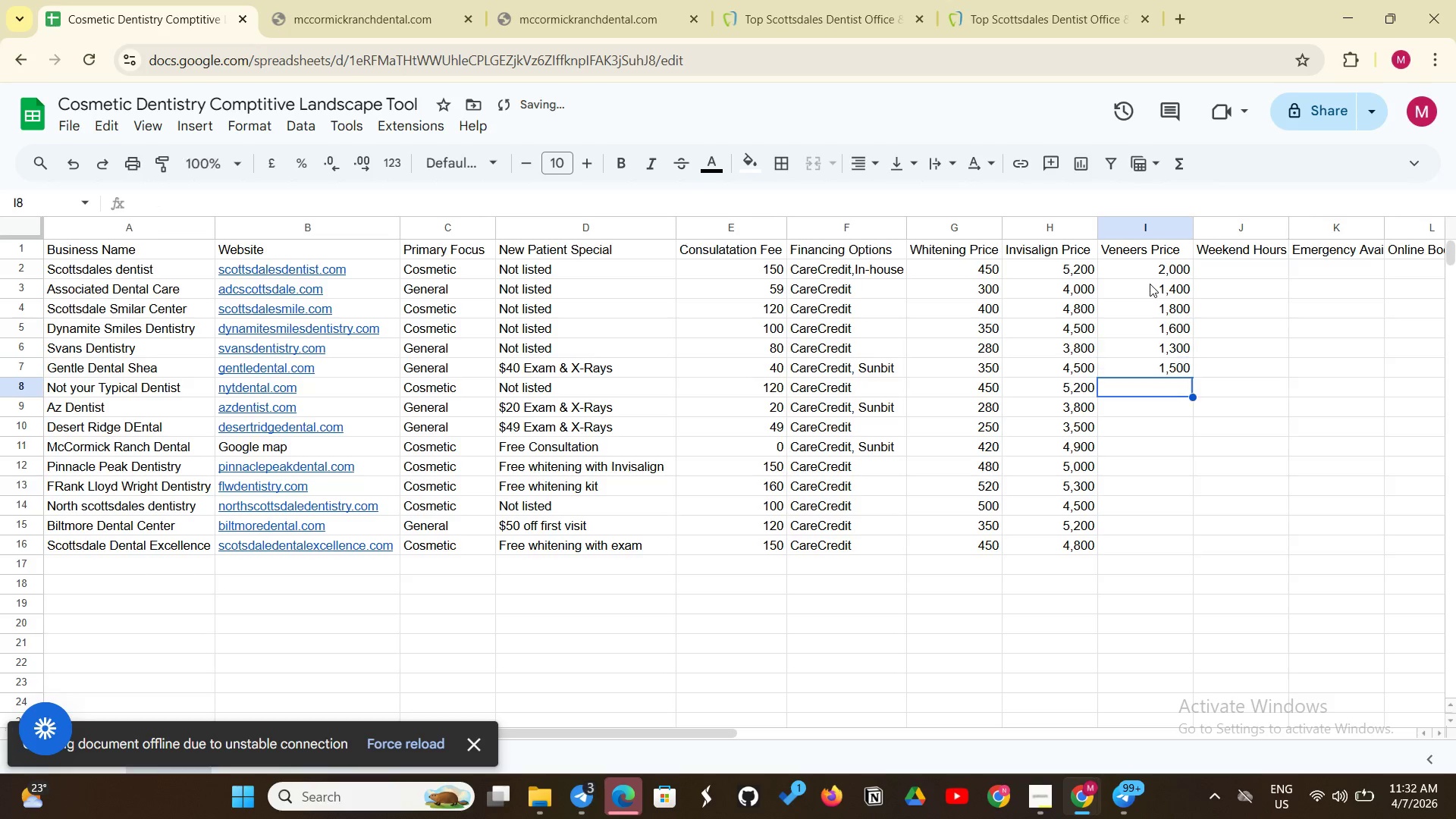 
key(Enter)
 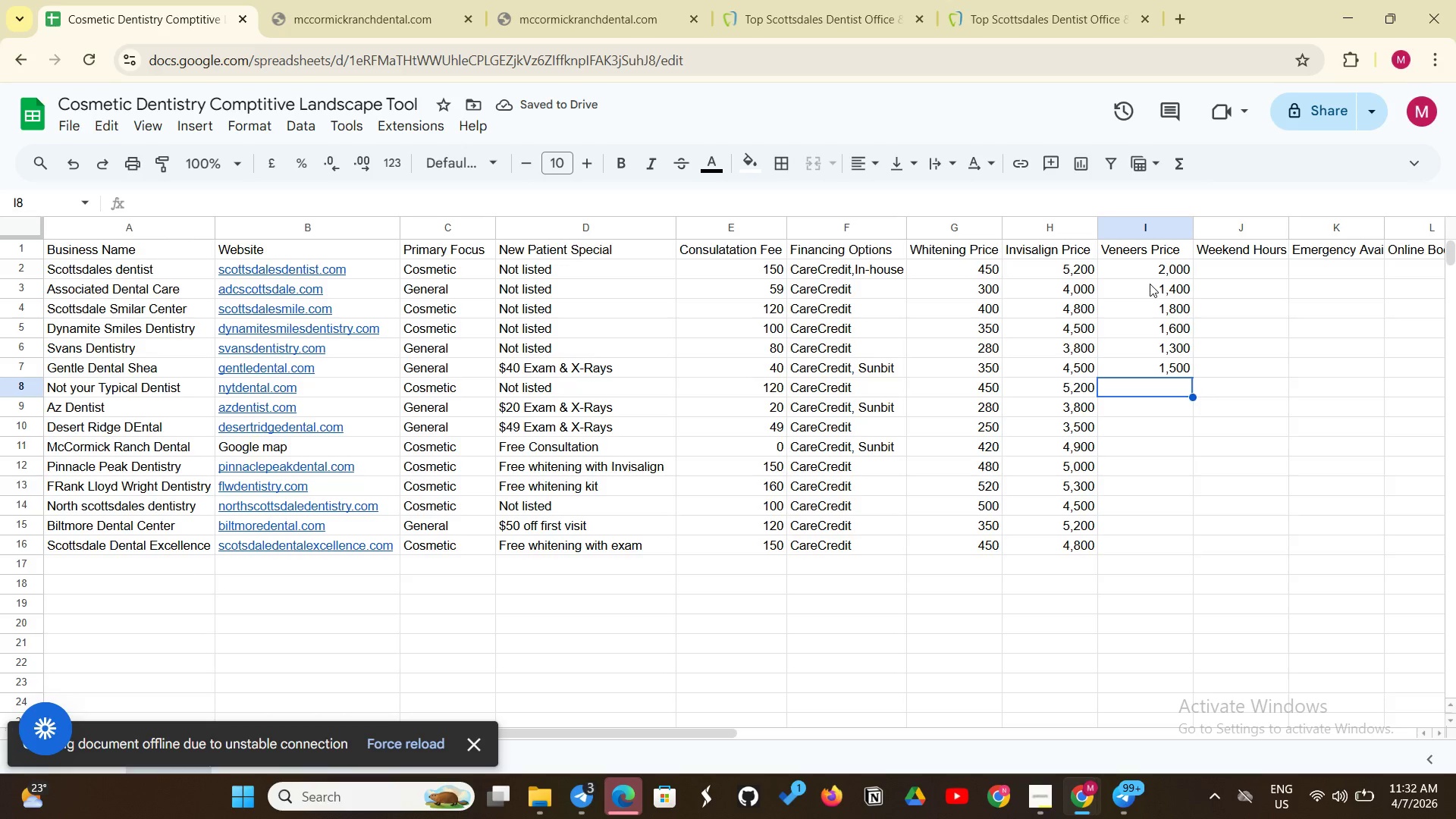 
wait(5.2)
 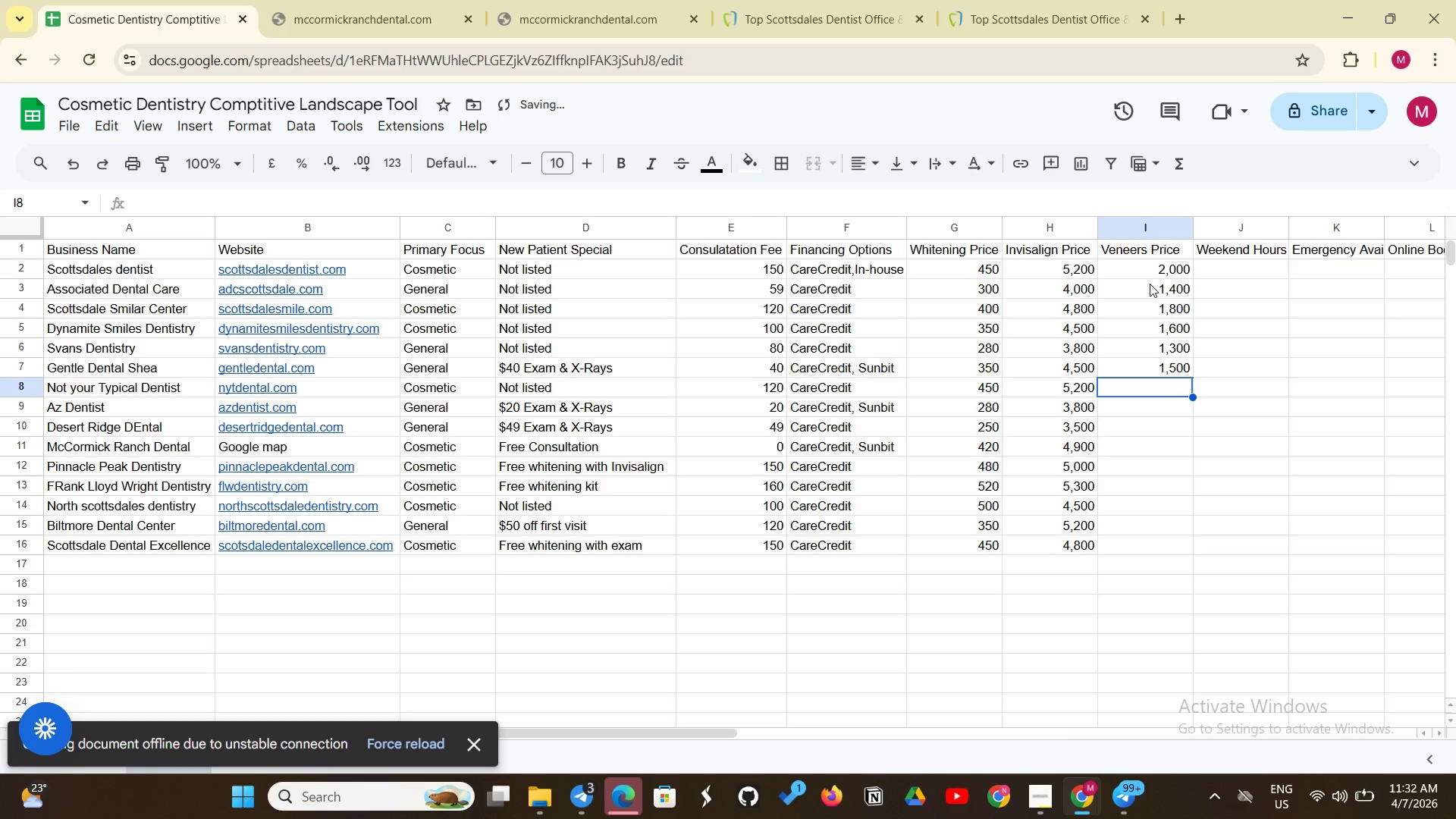 
type(2,000)
 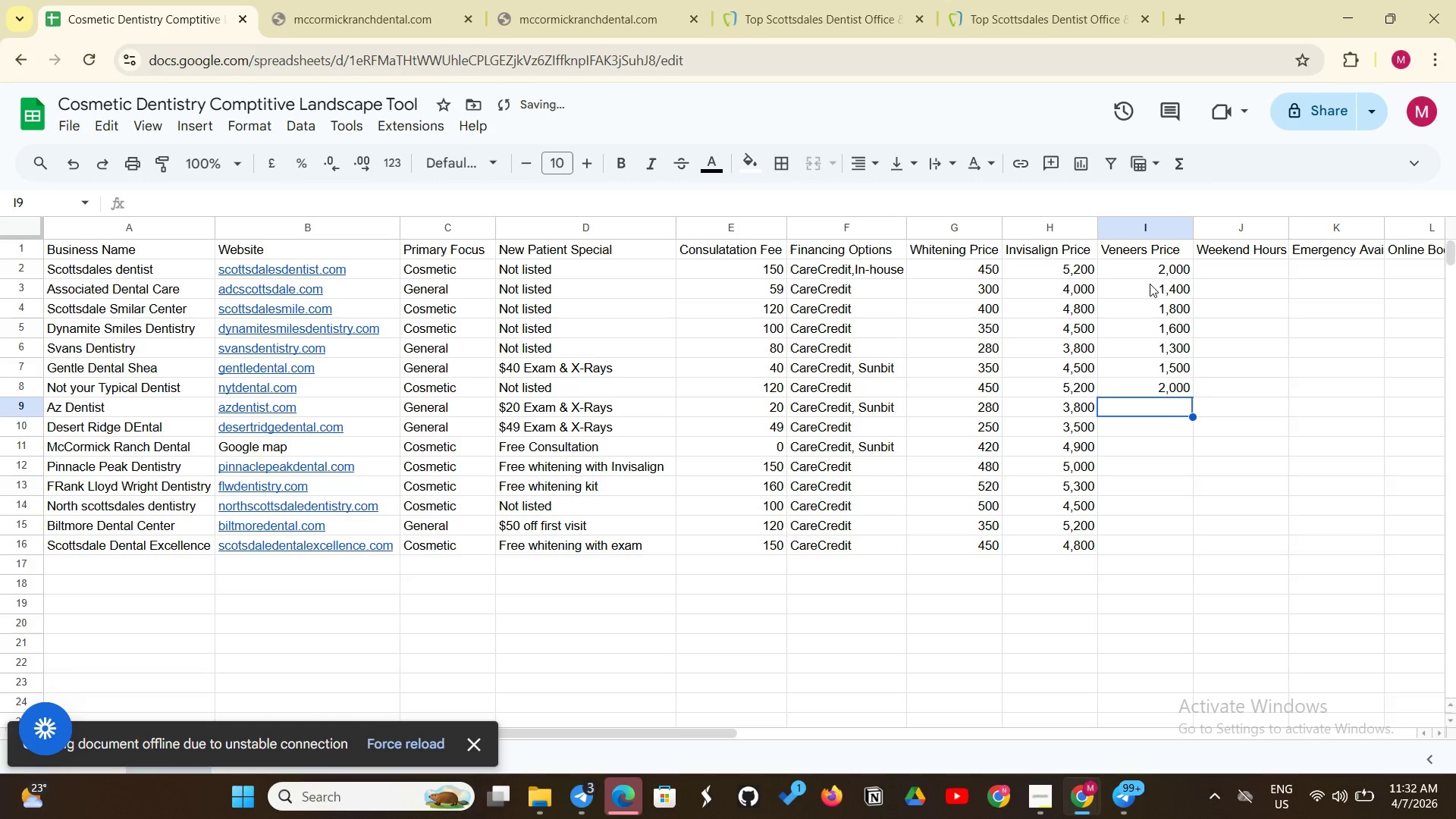 
key(Enter)
 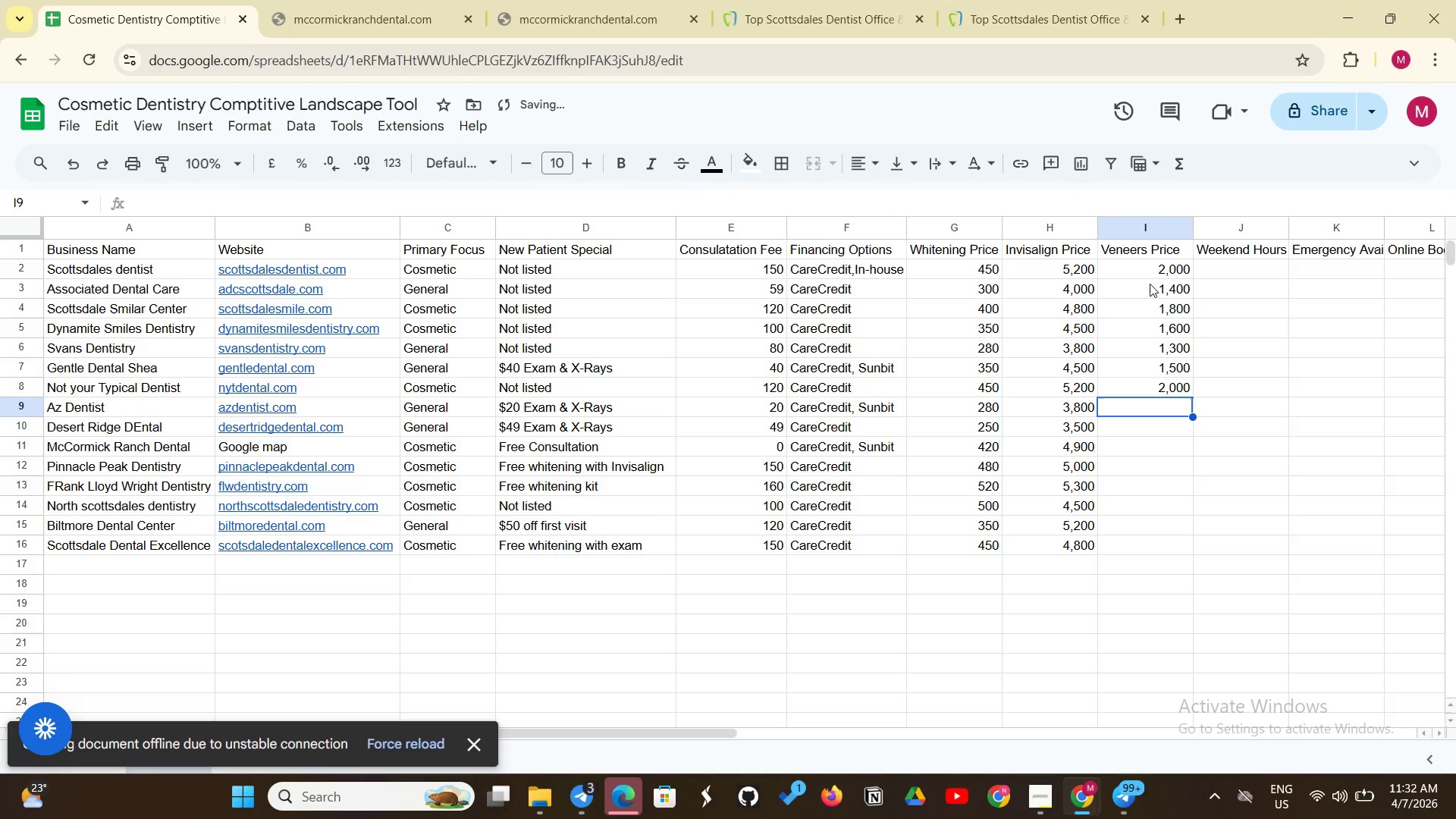 
type(1,300)
 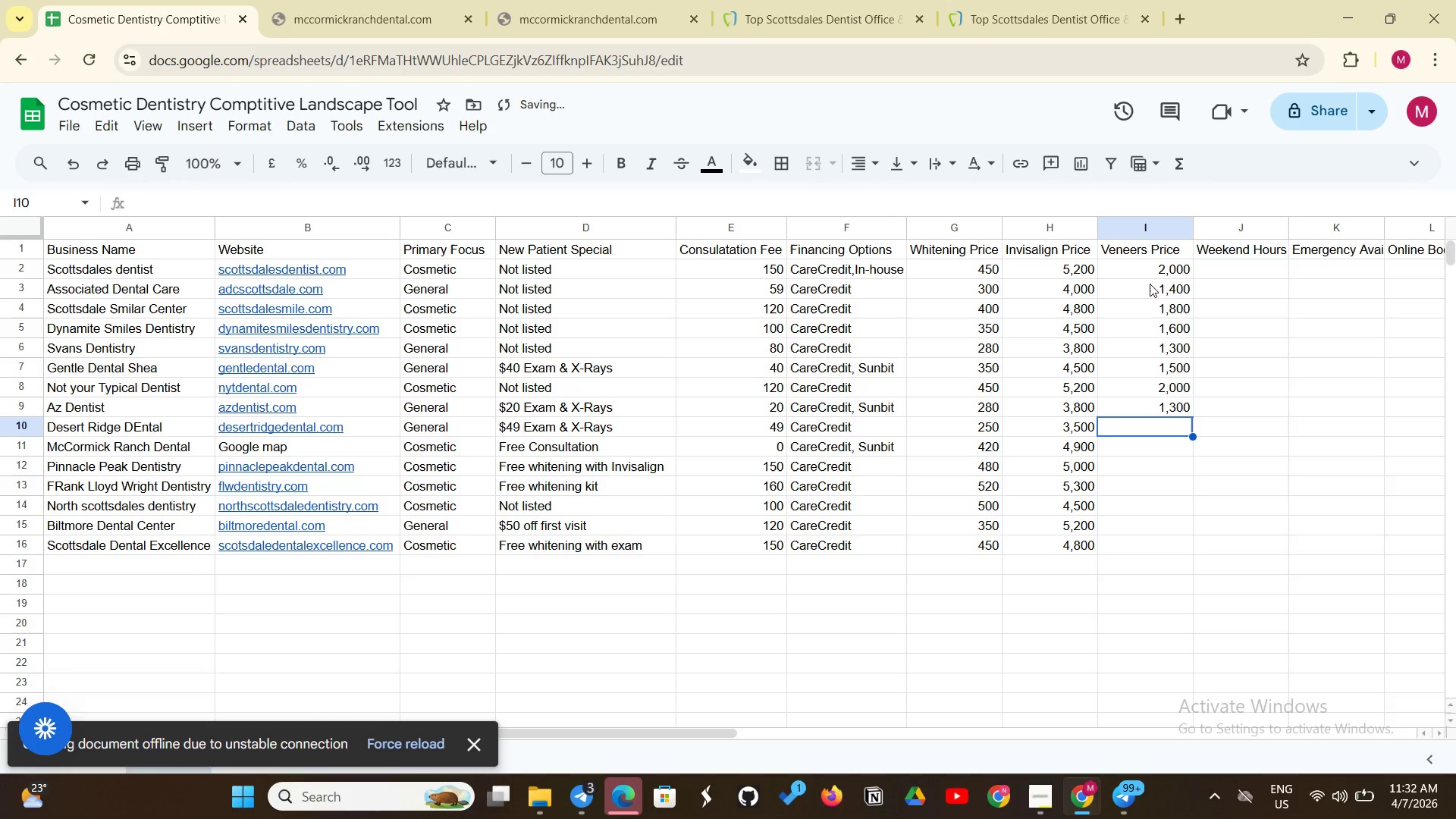 
key(Enter)
 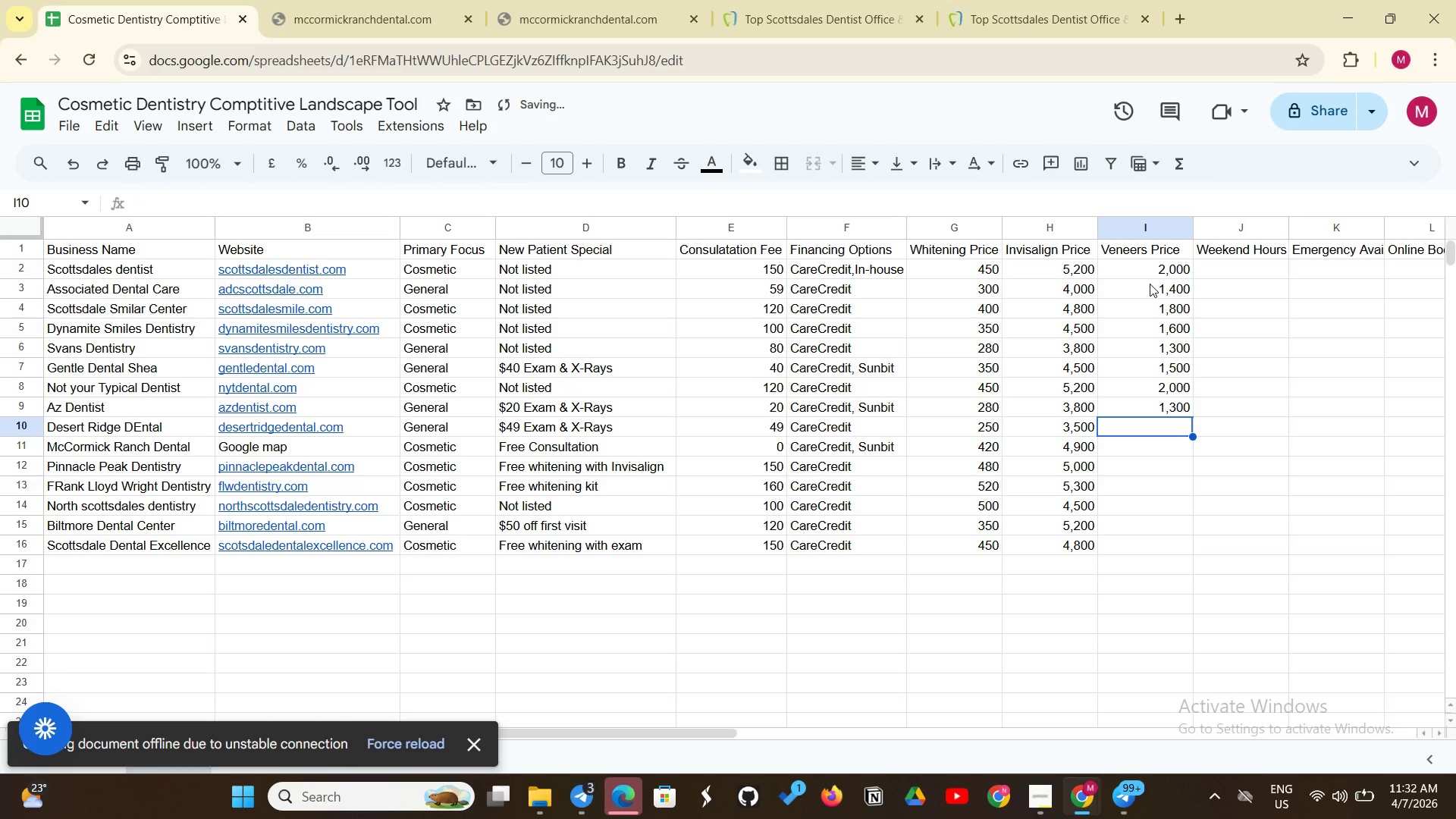 
type(1,200)
 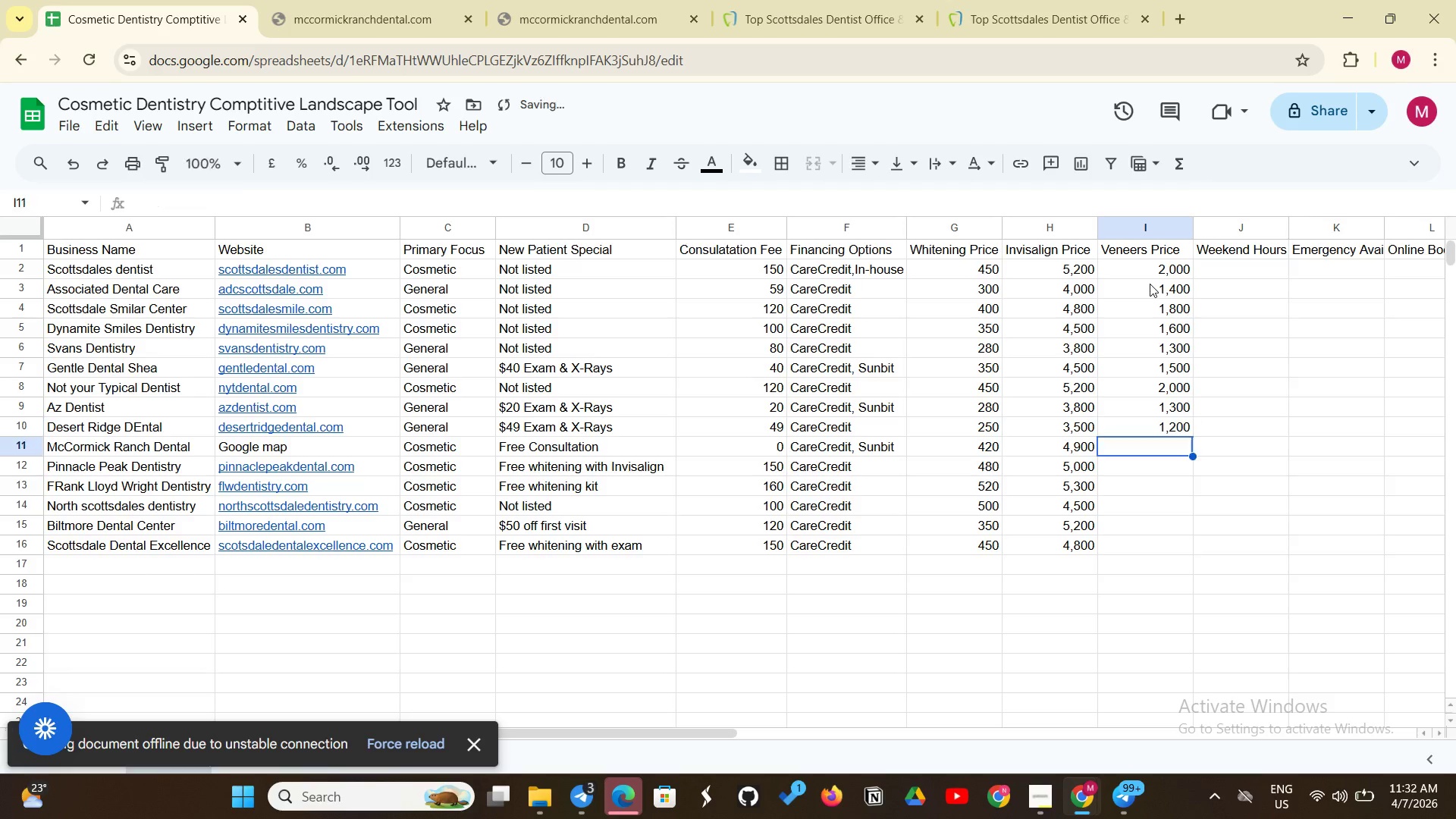 
key(Enter)
 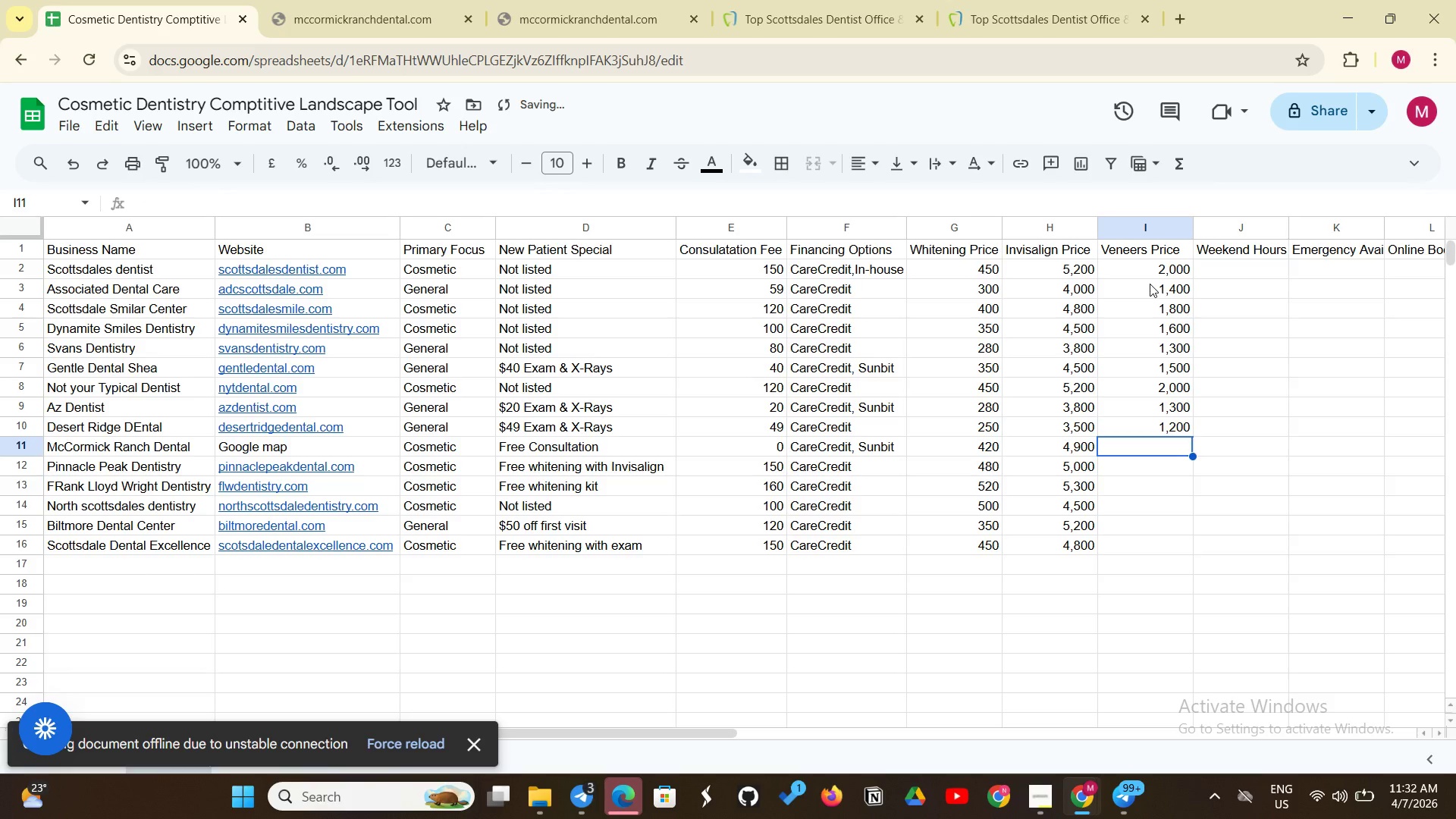 
type(1,900)
 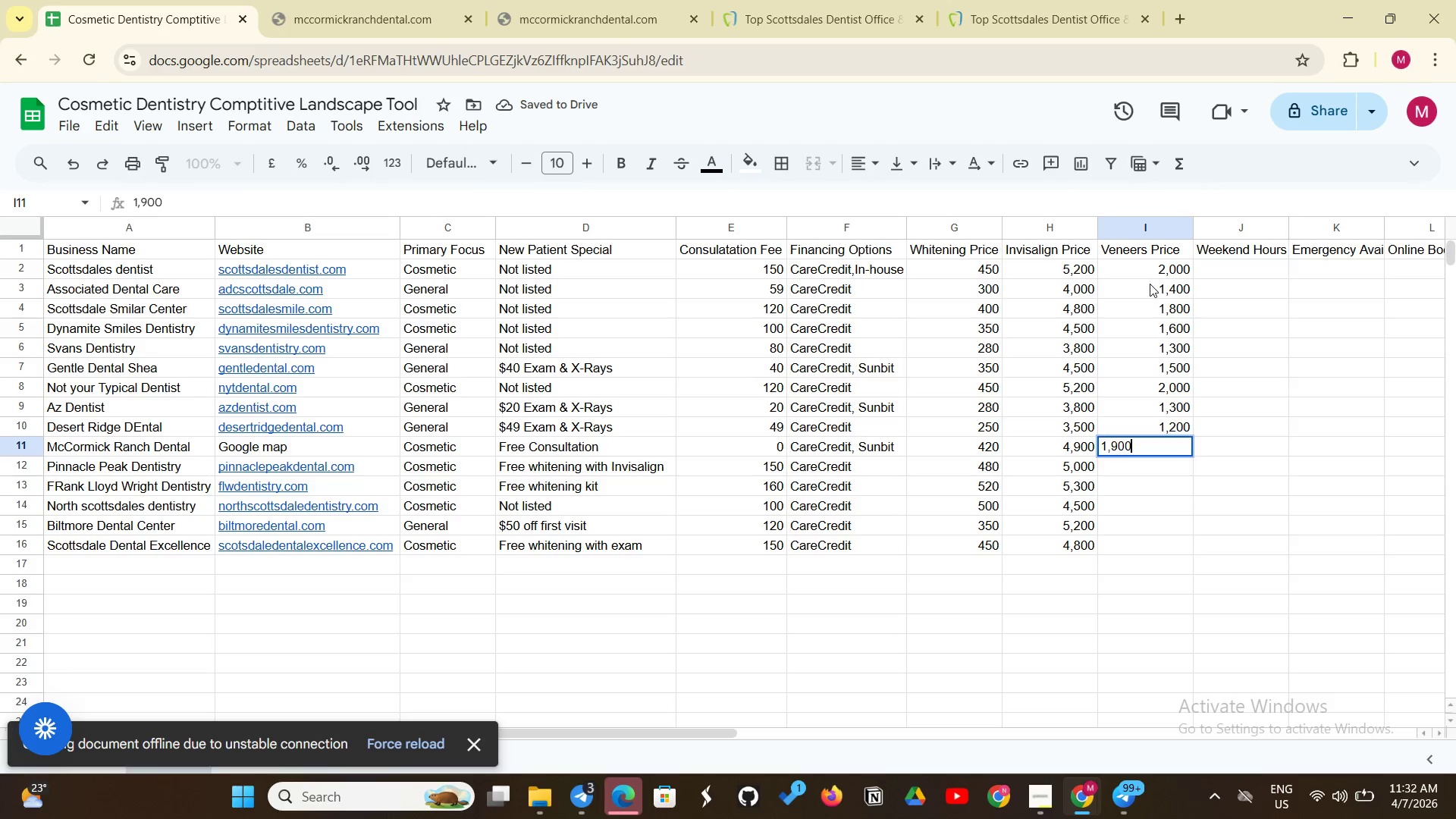 
key(Enter)
 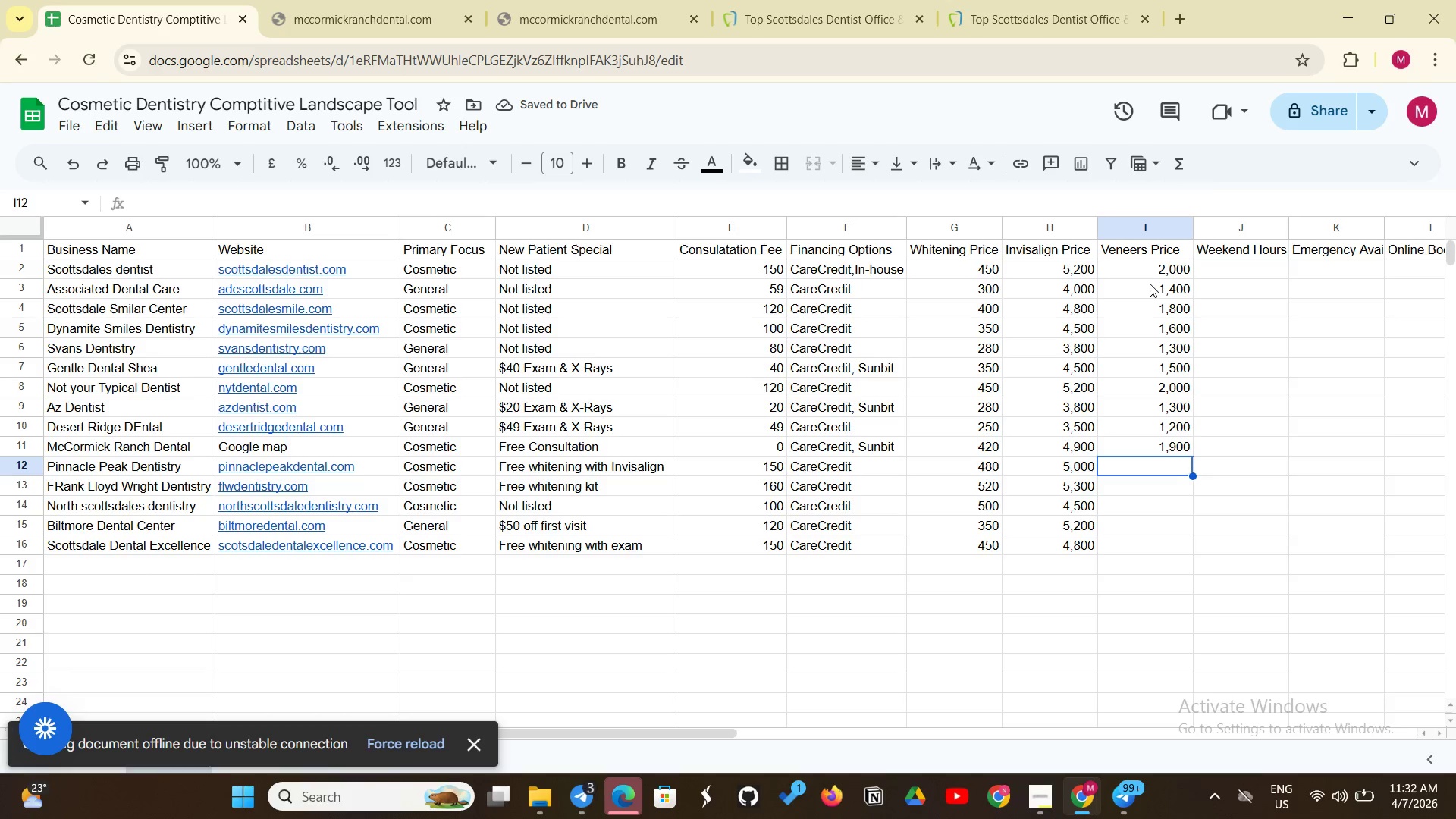 
type(2,100)
 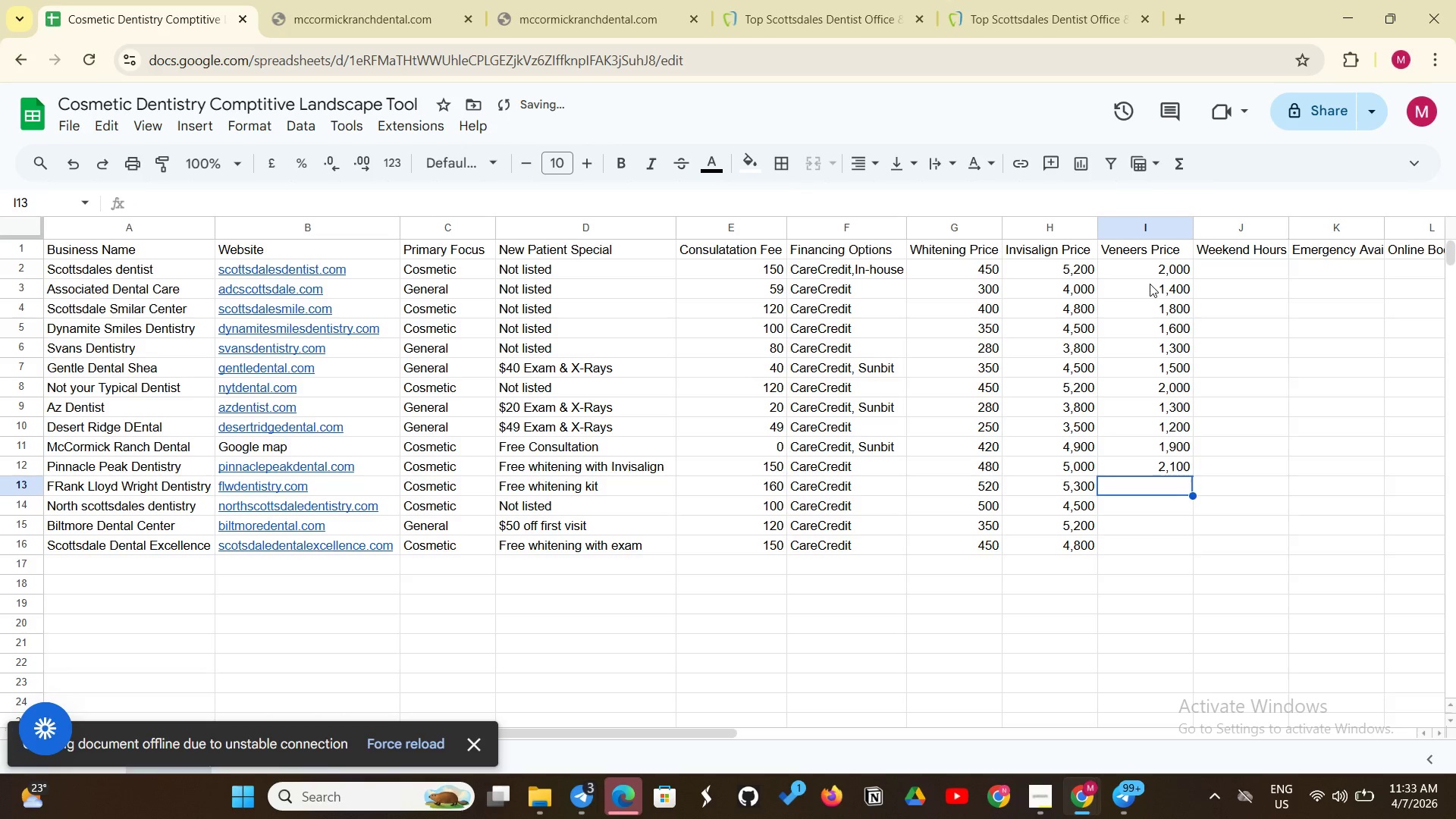 
key(Enter)
 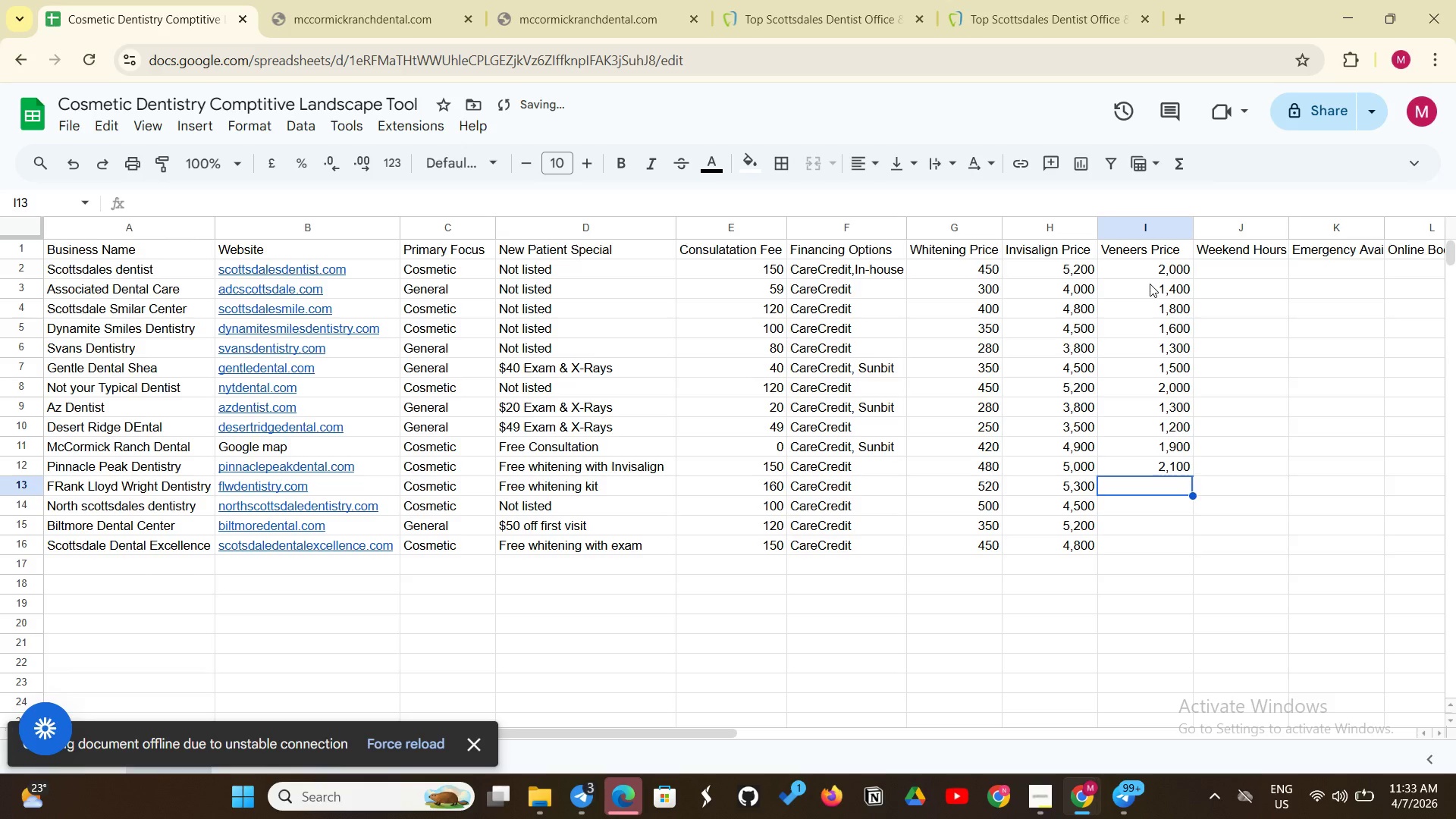 
type(2,300)
 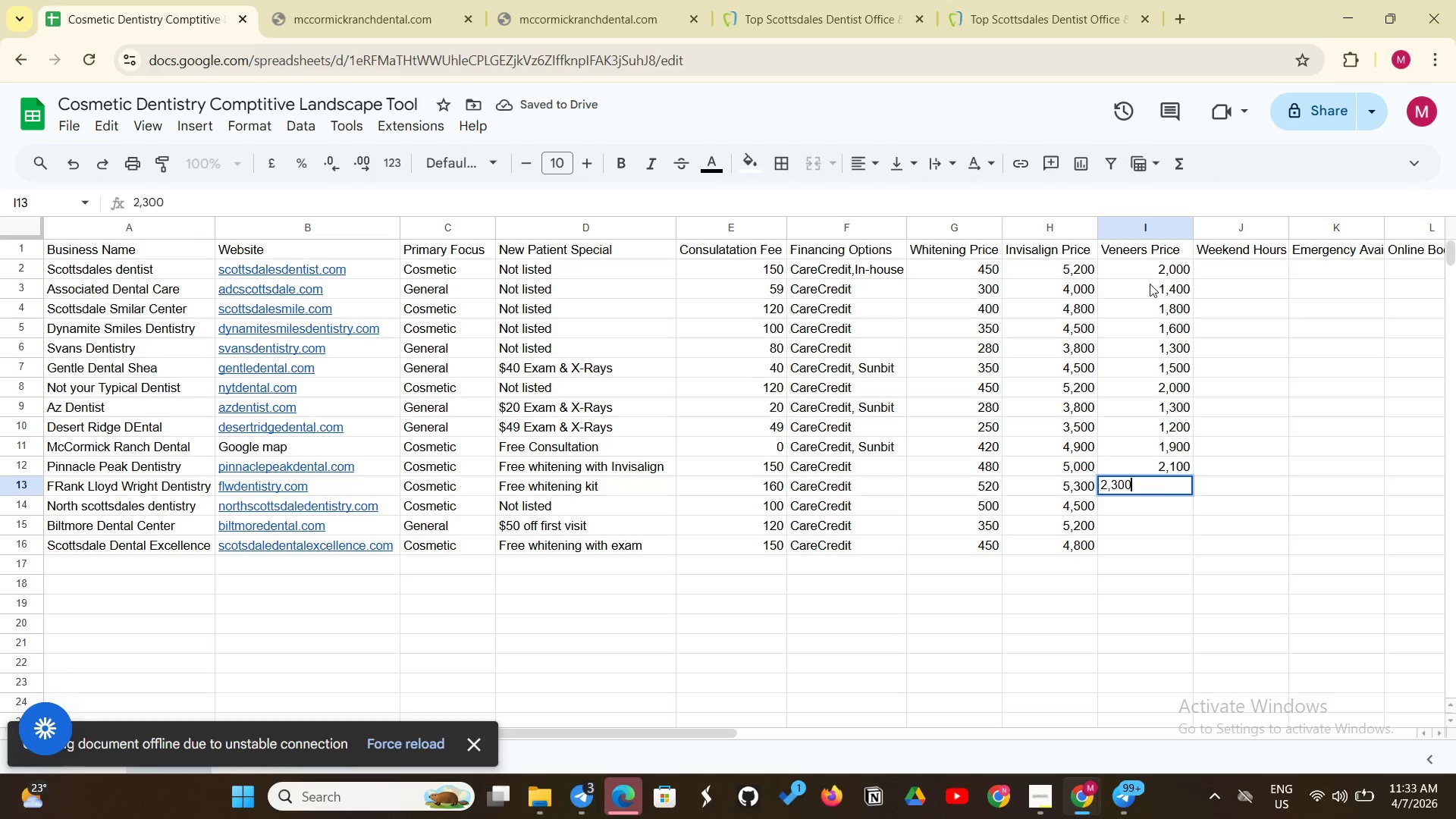 
key(Enter)
 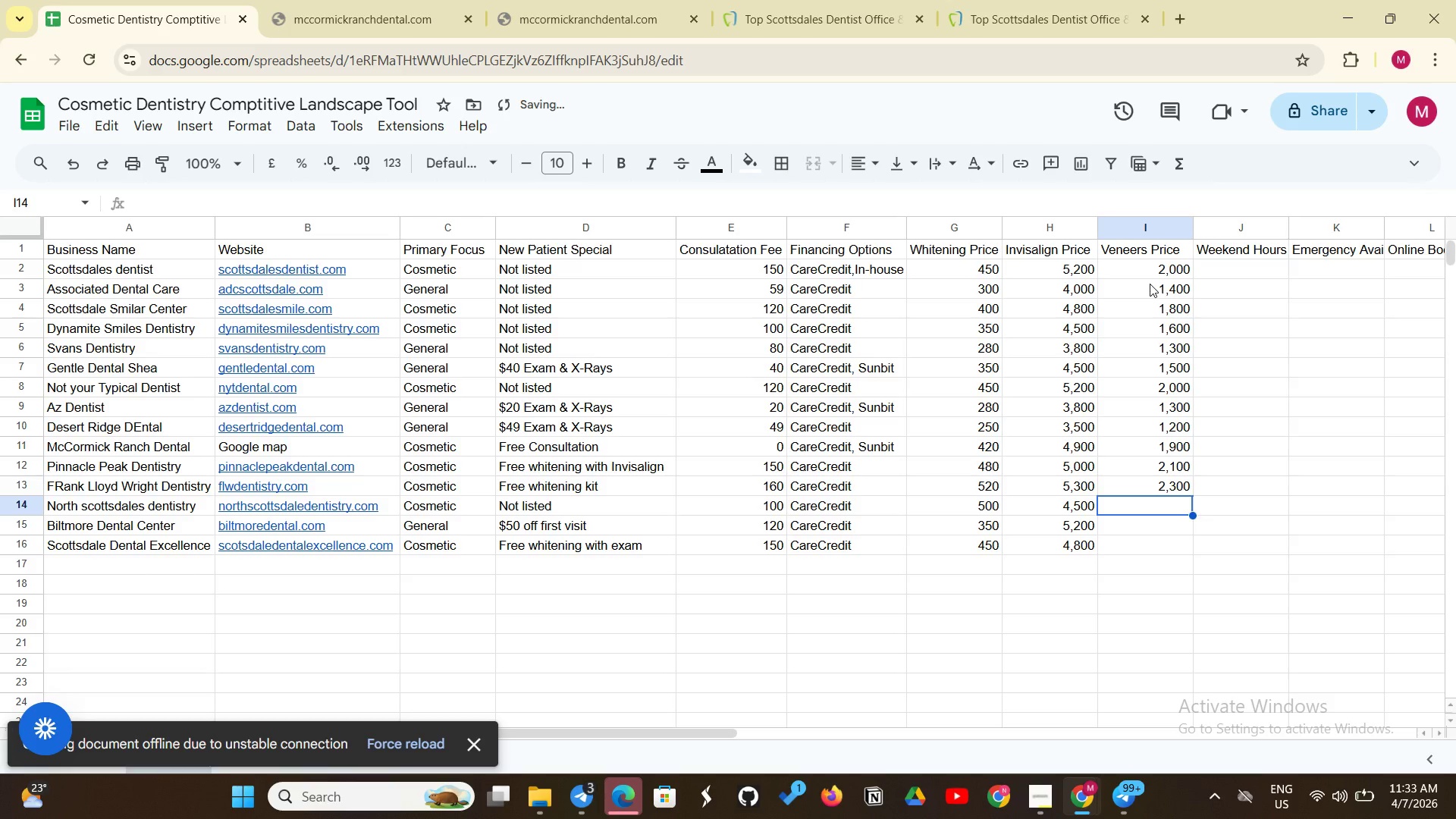 
type(2,000)
 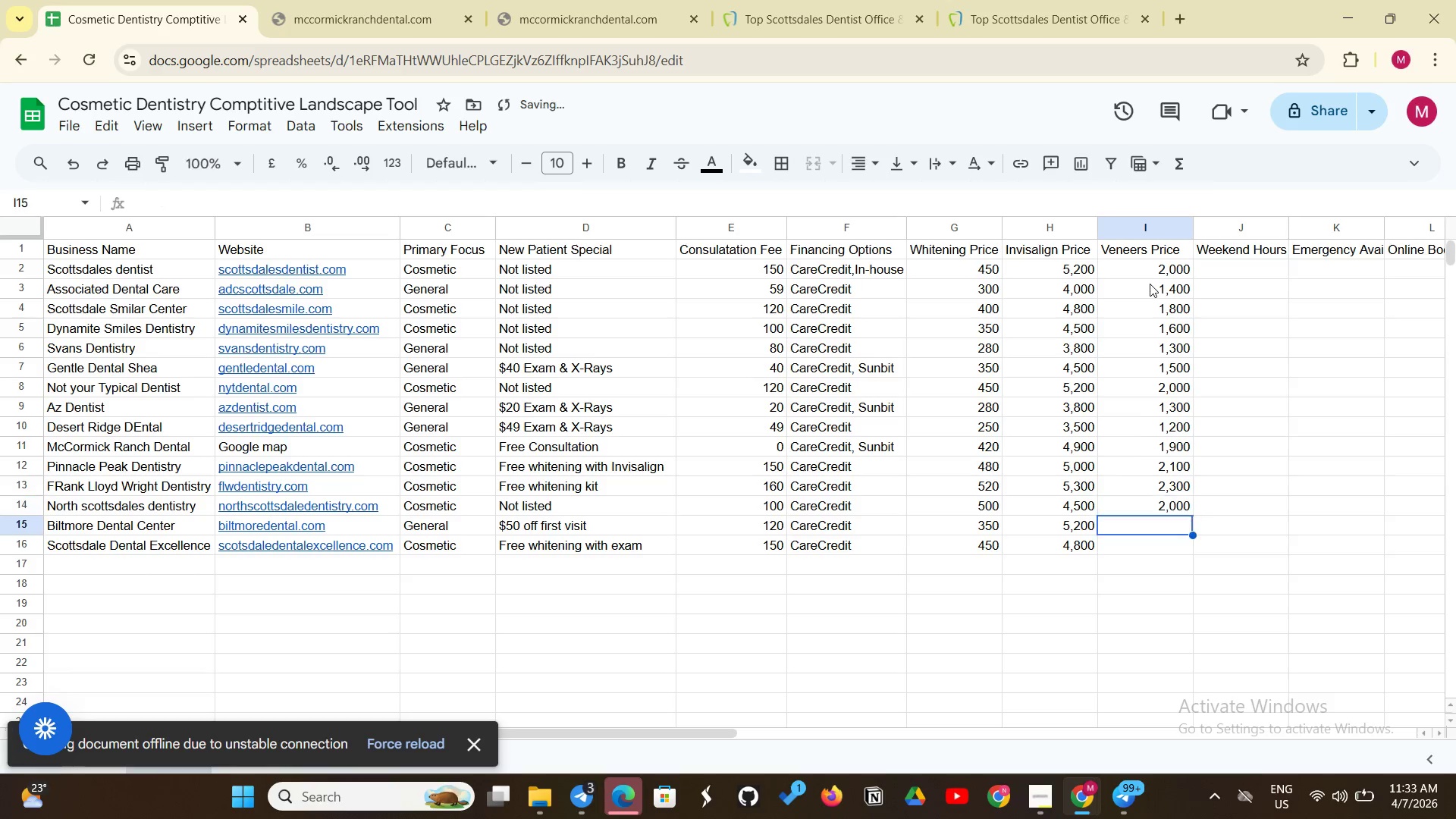 
key(Enter)
 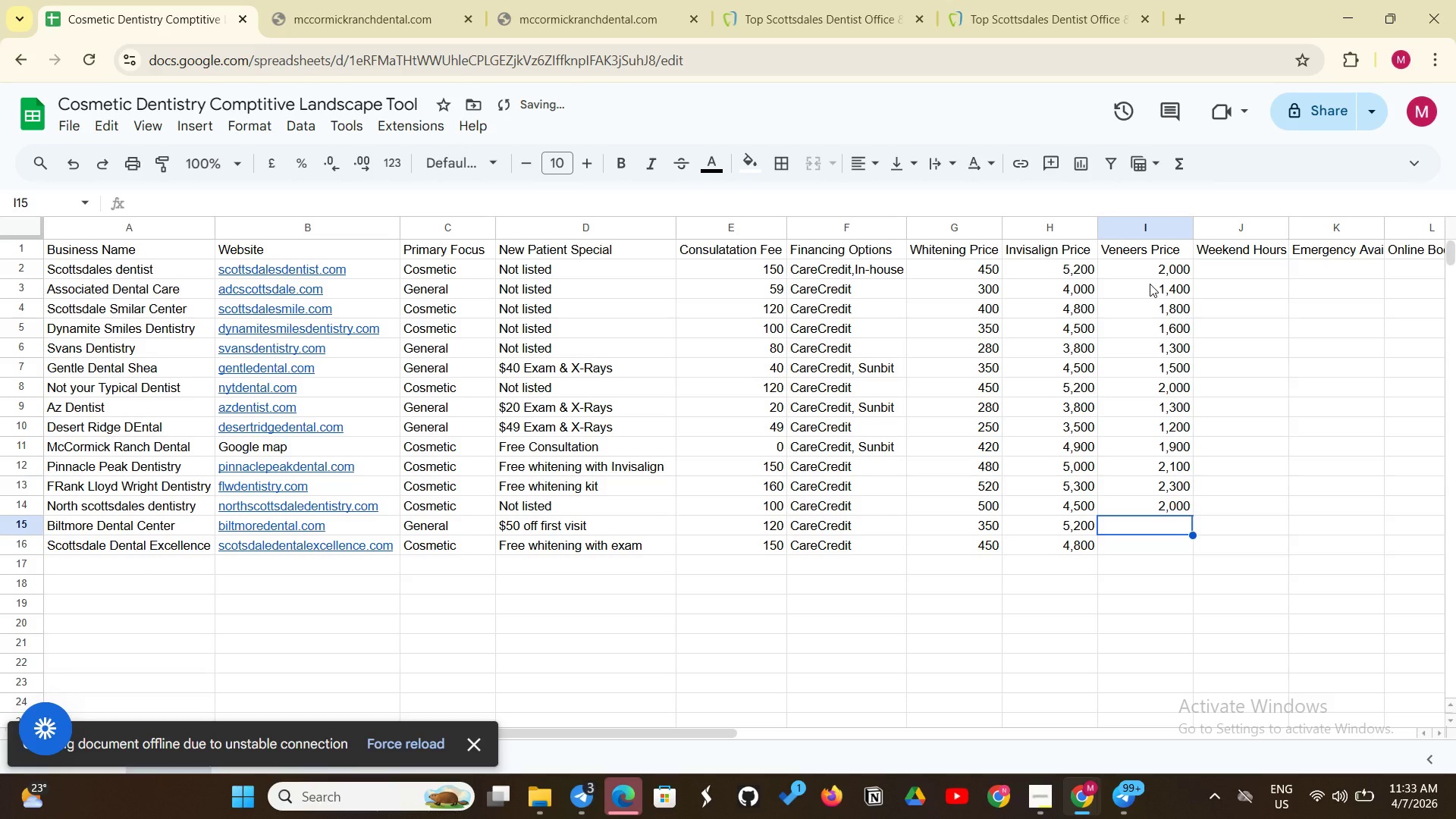 
type(1,500)
 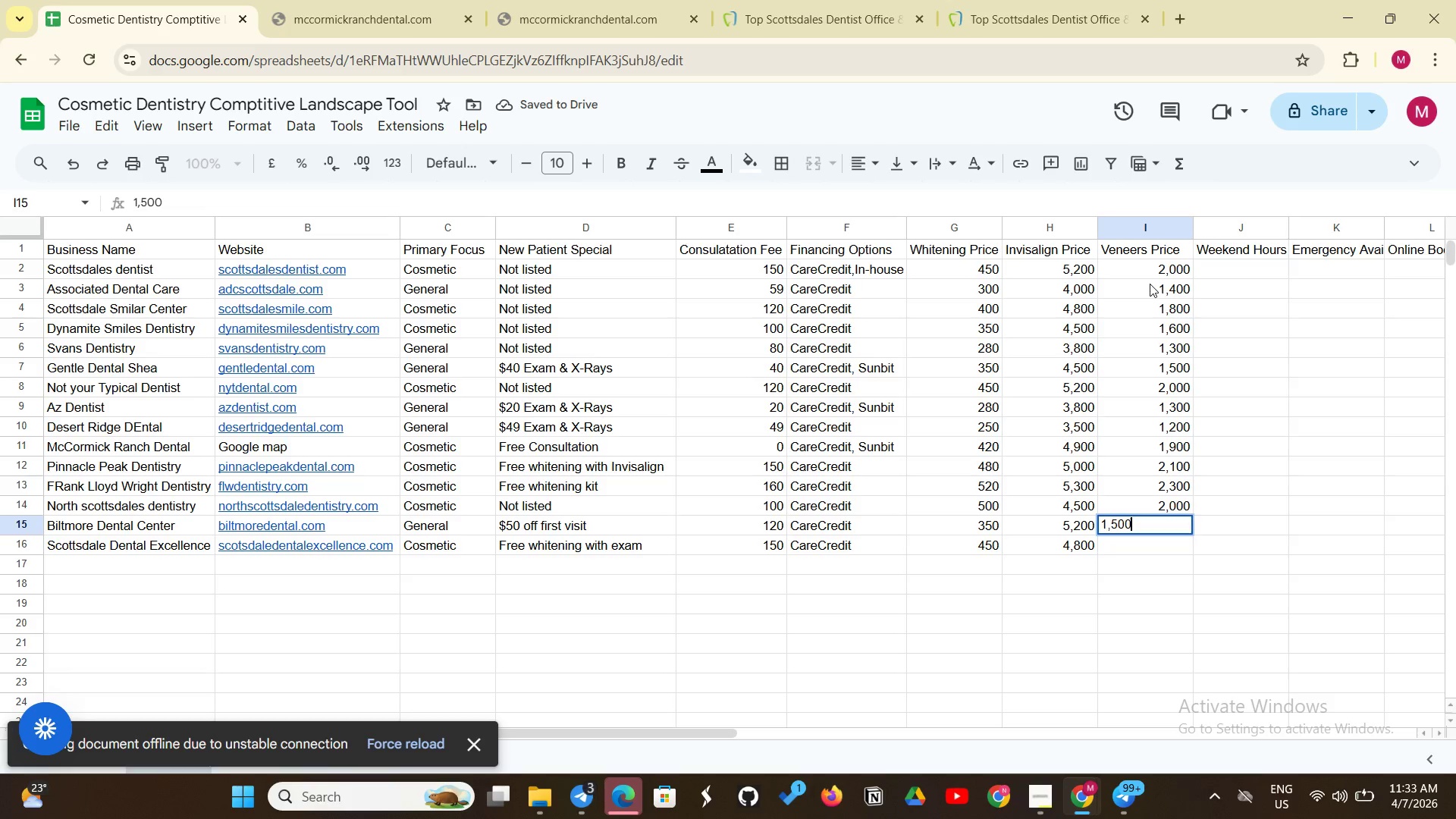 
key(Enter)
 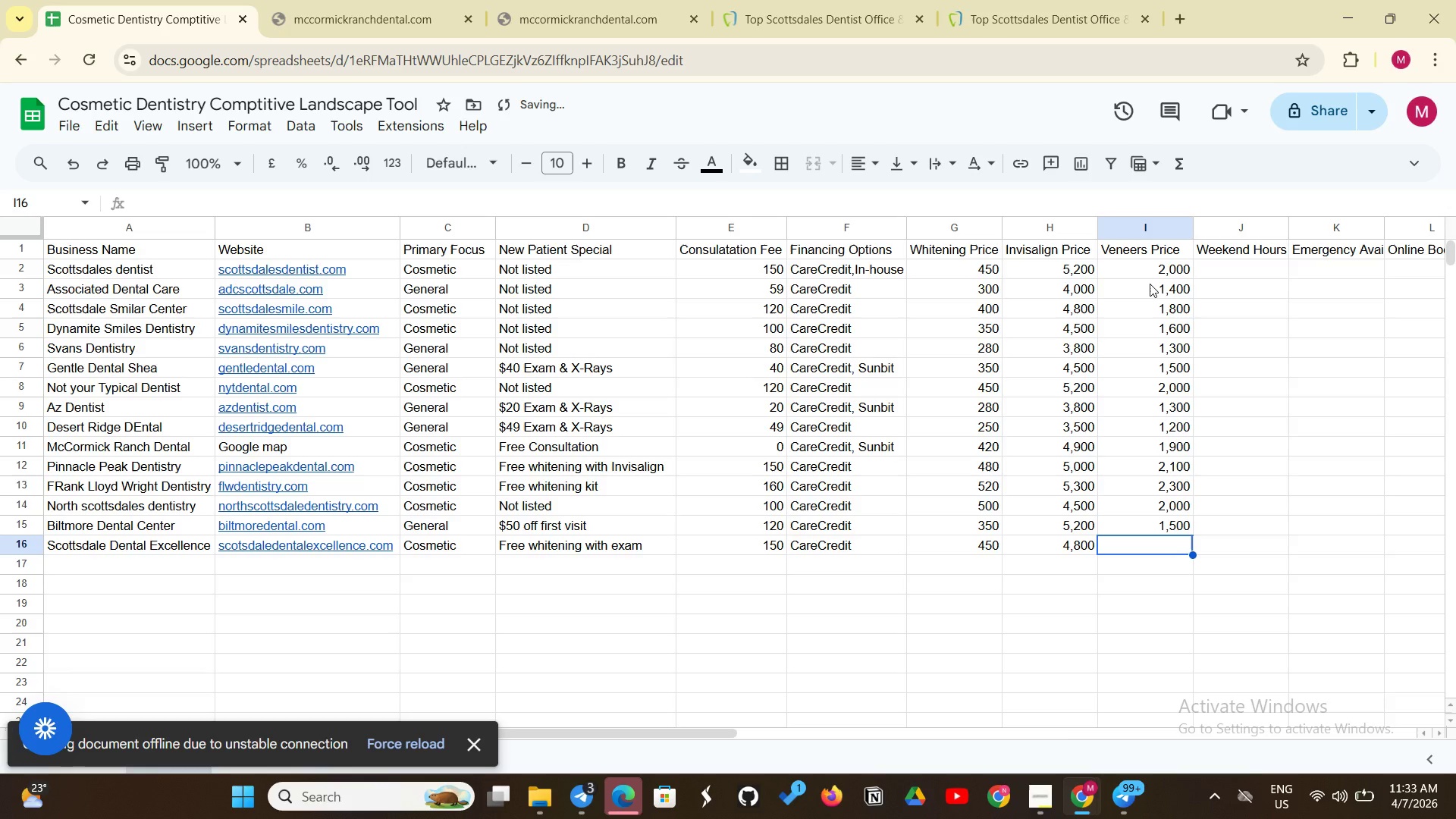 
type(1,800)
 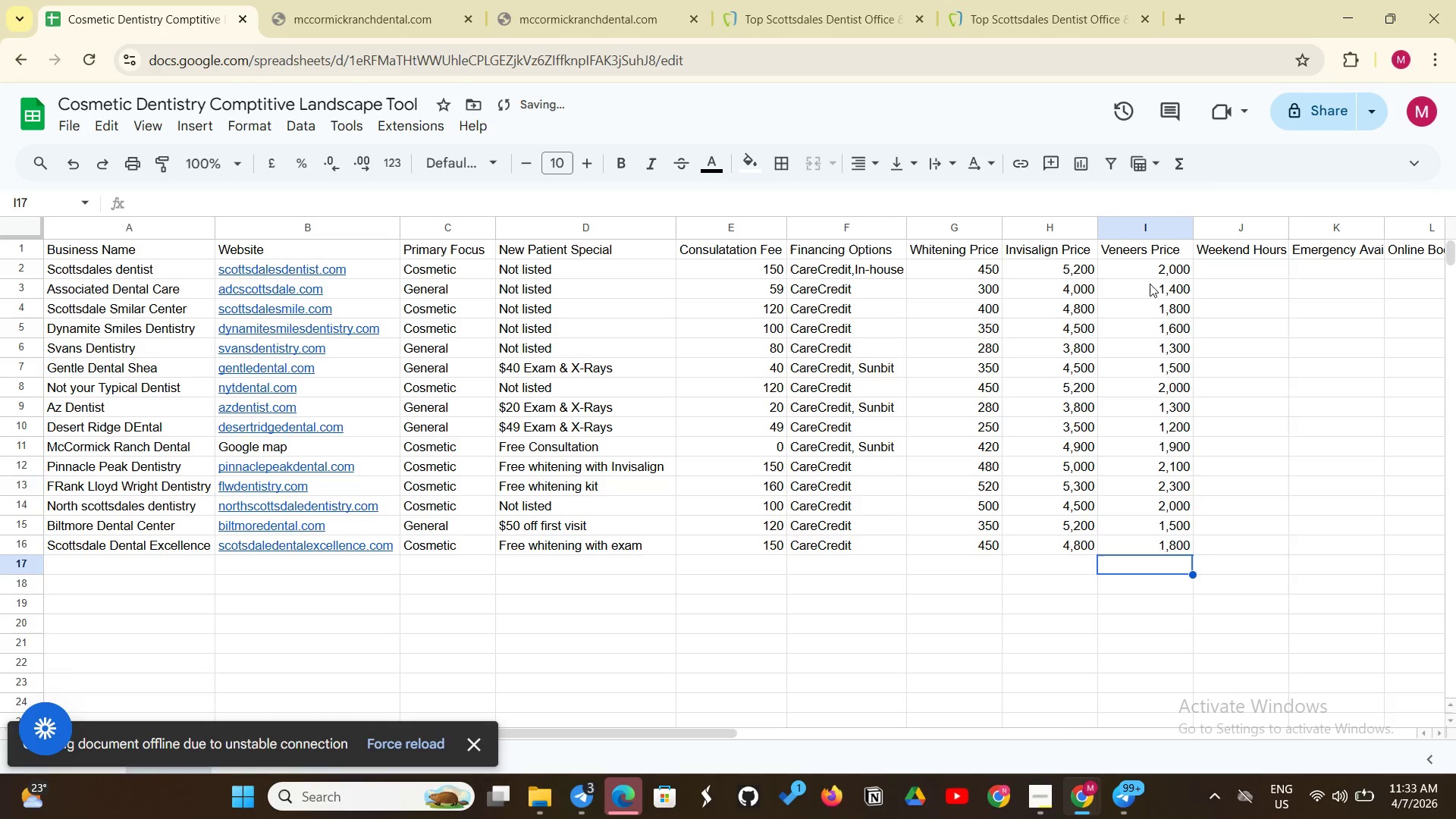 
key(Enter)
 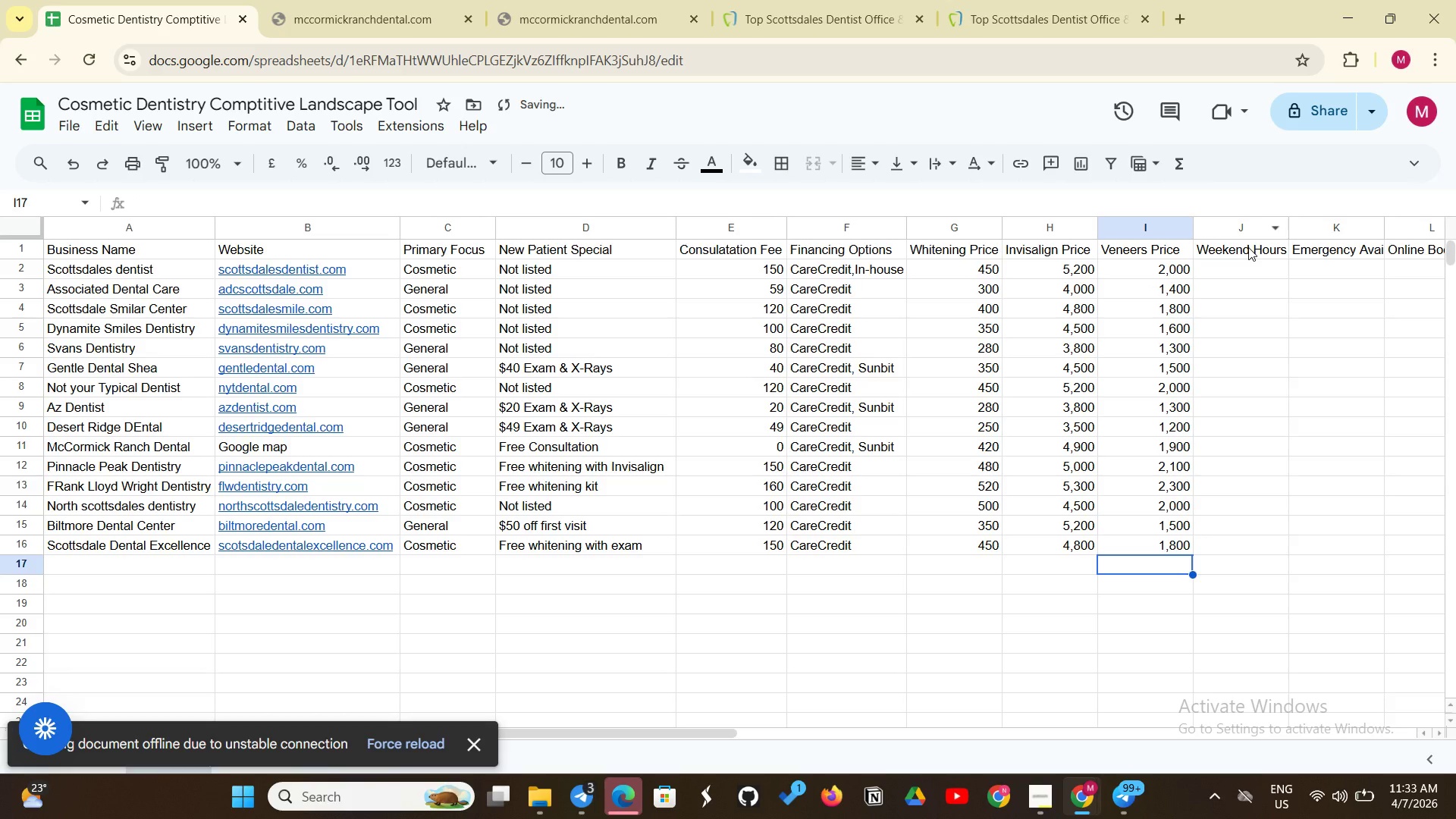 
left_click([1247, 265])
 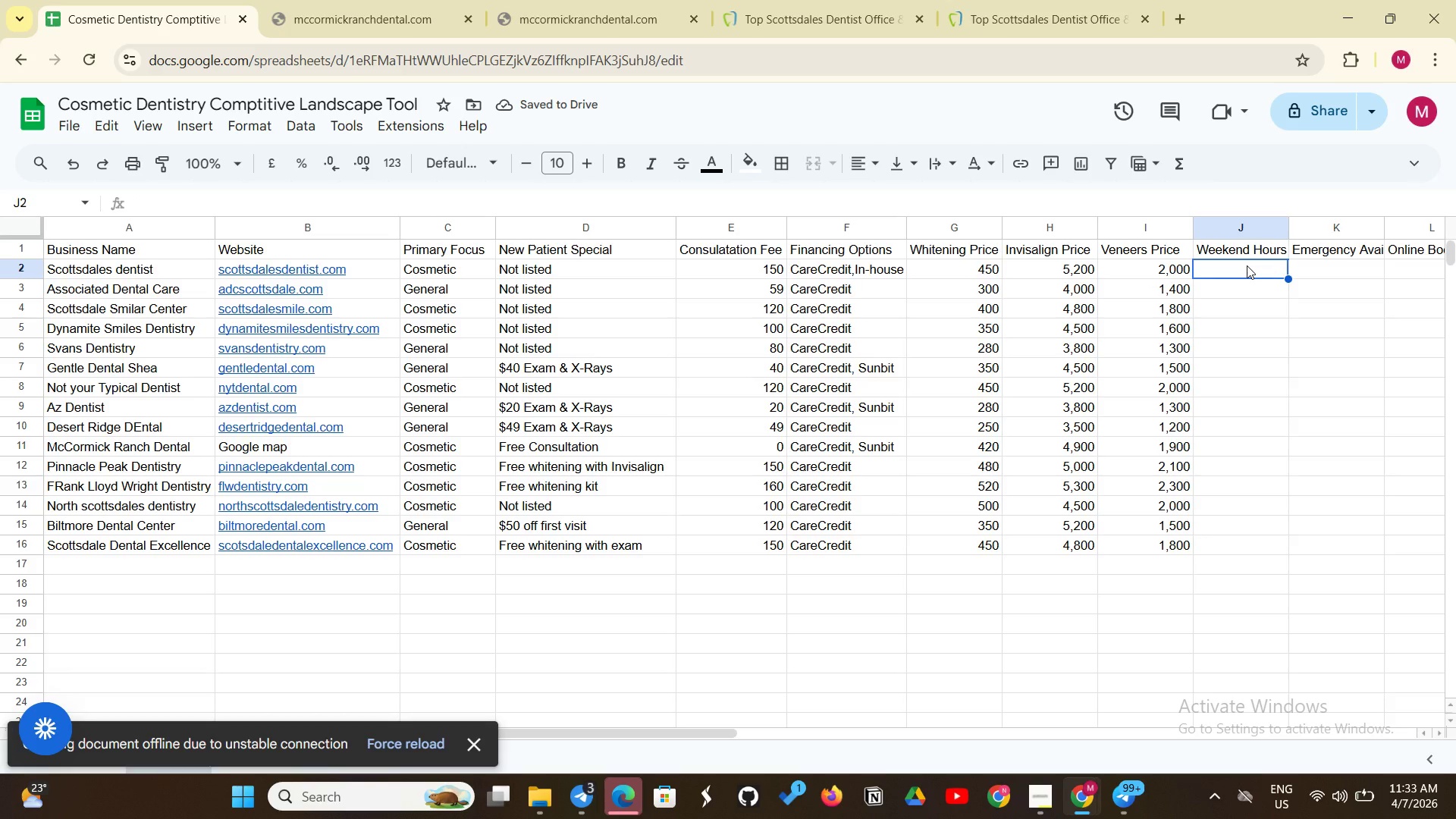 
hold_key(key=ShiftLeft, duration=0.41)
 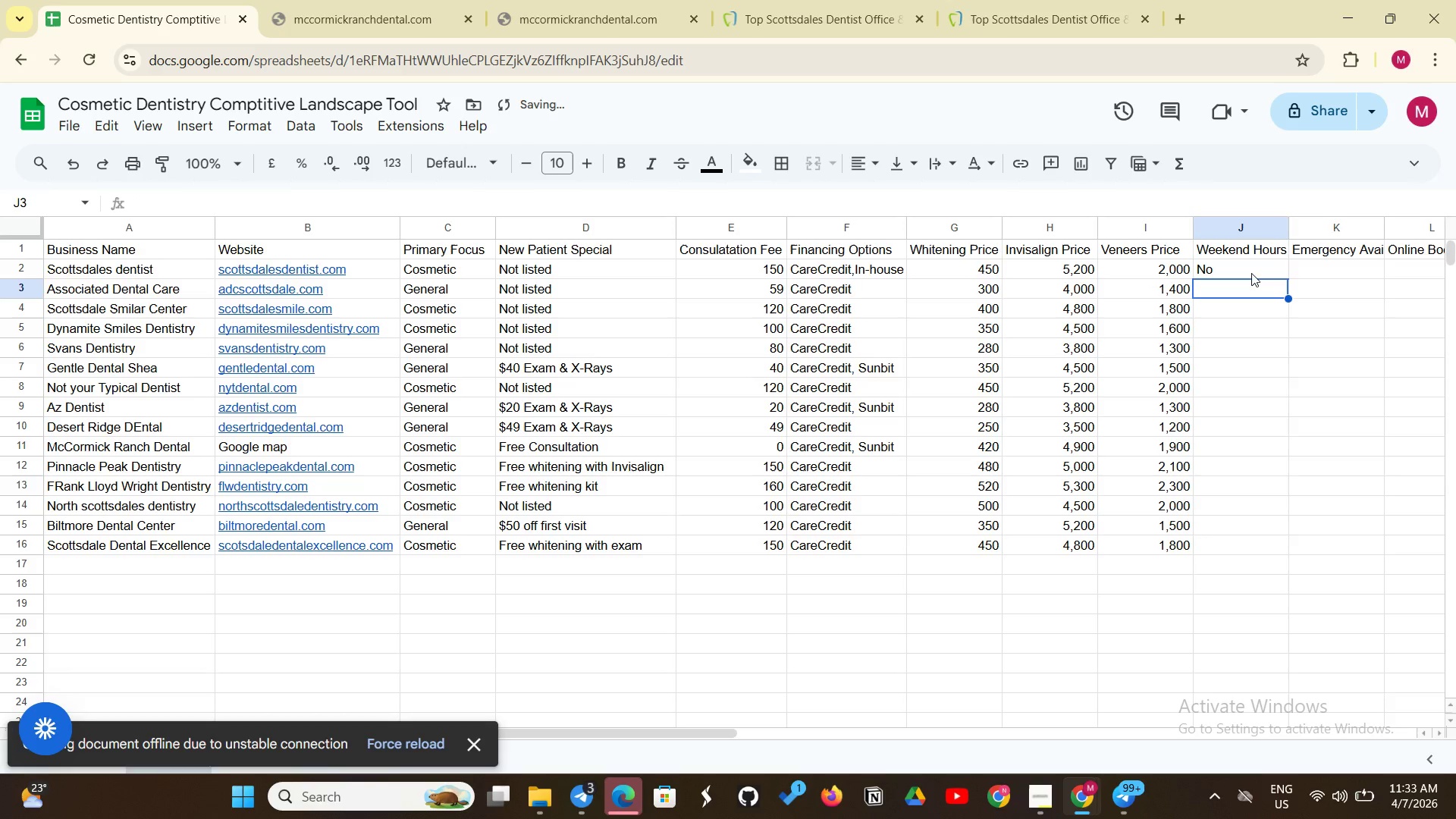 
type(no)
 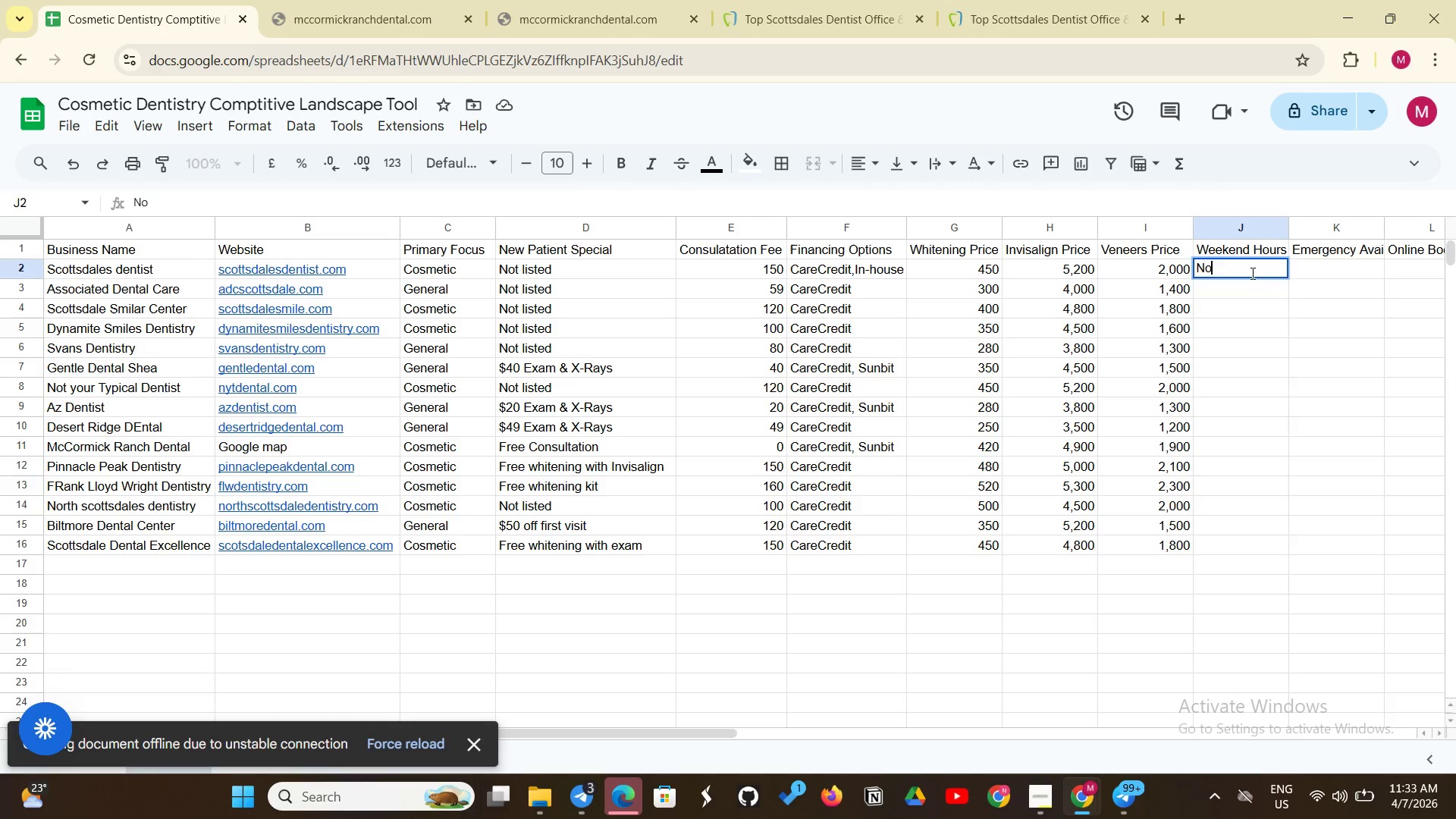 
key(Enter)
 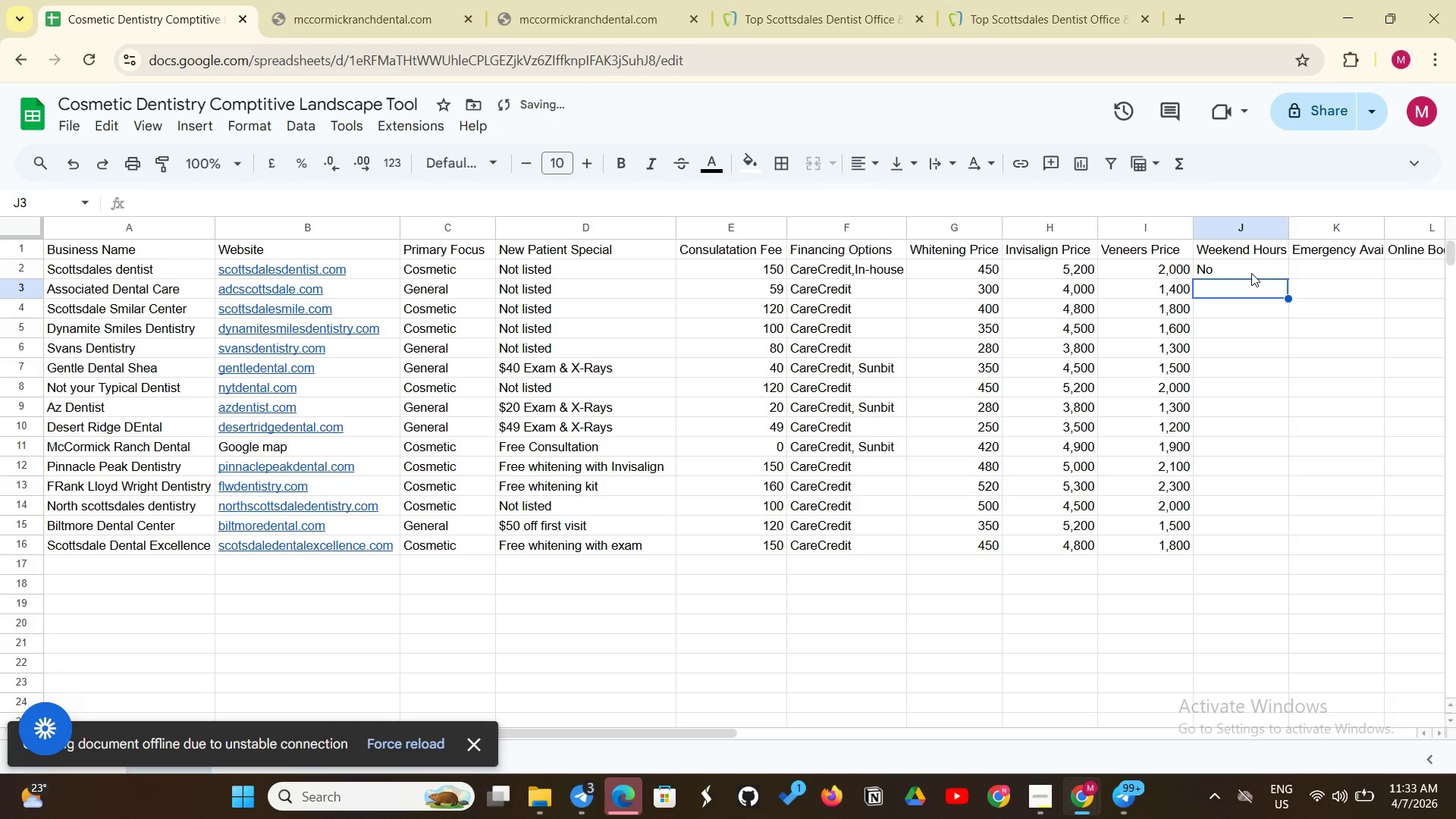 
type(Np)
key(Backspace)
type(O)
 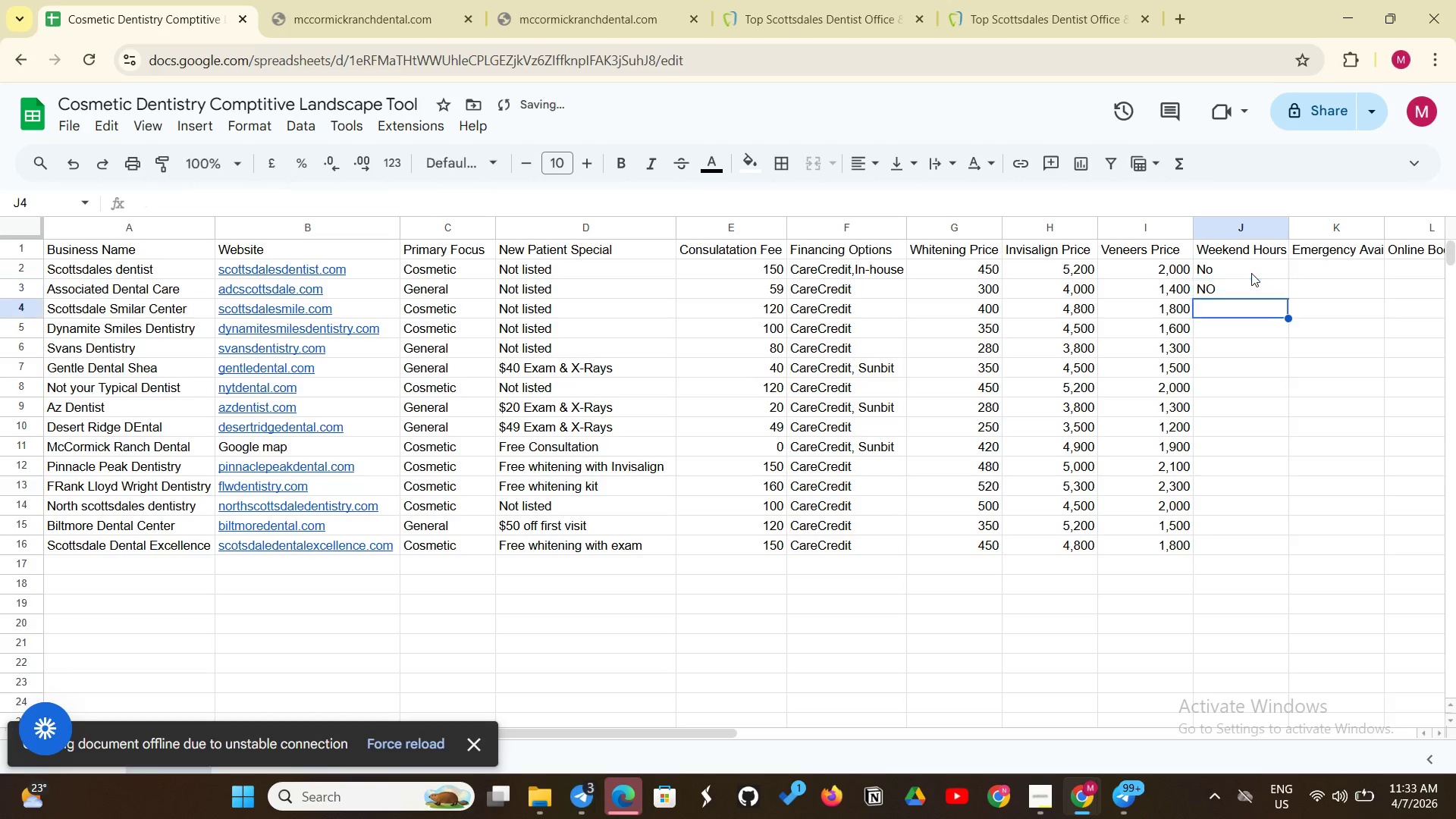 
key(Enter)
 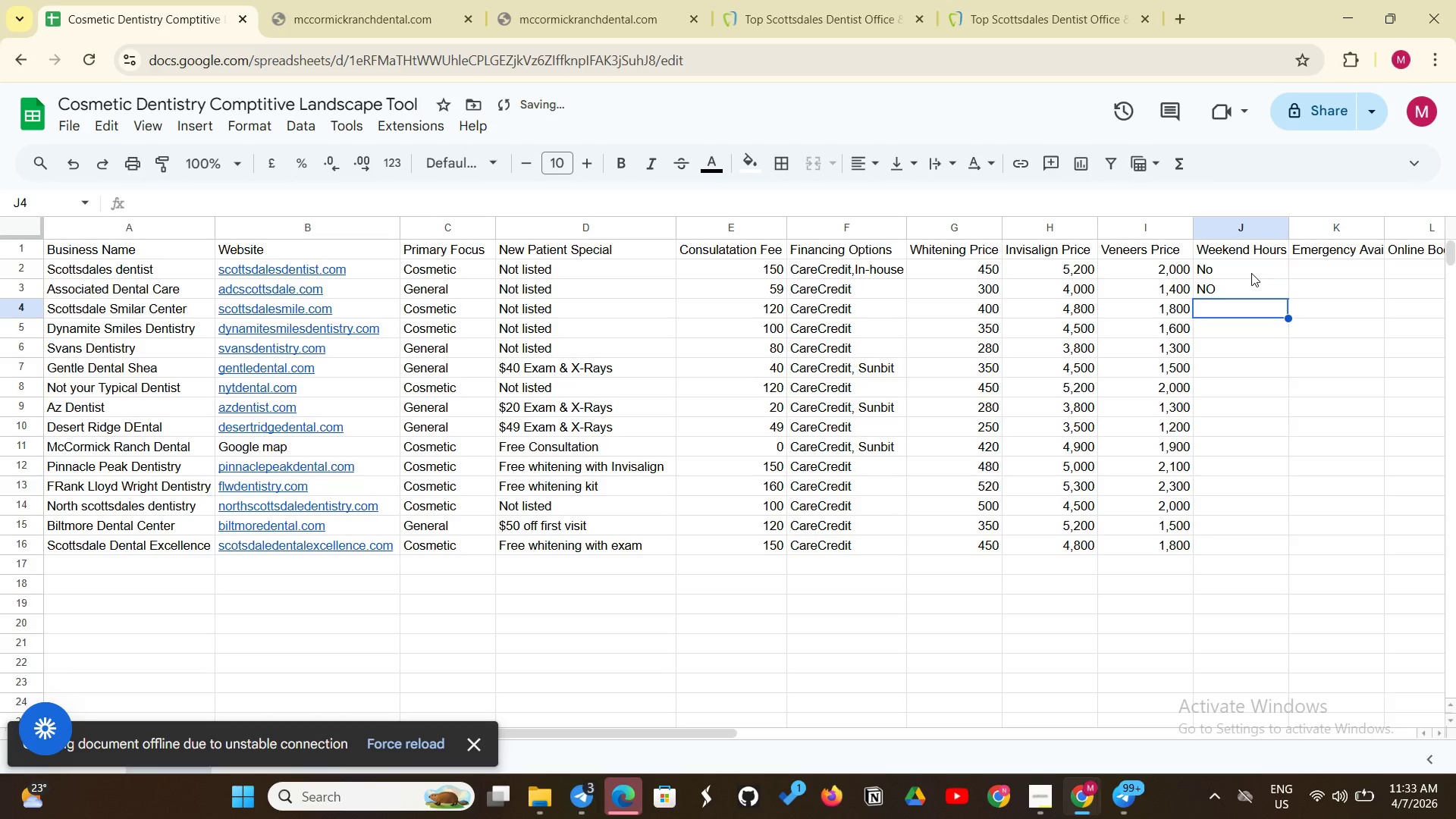 
key(Backspace)
 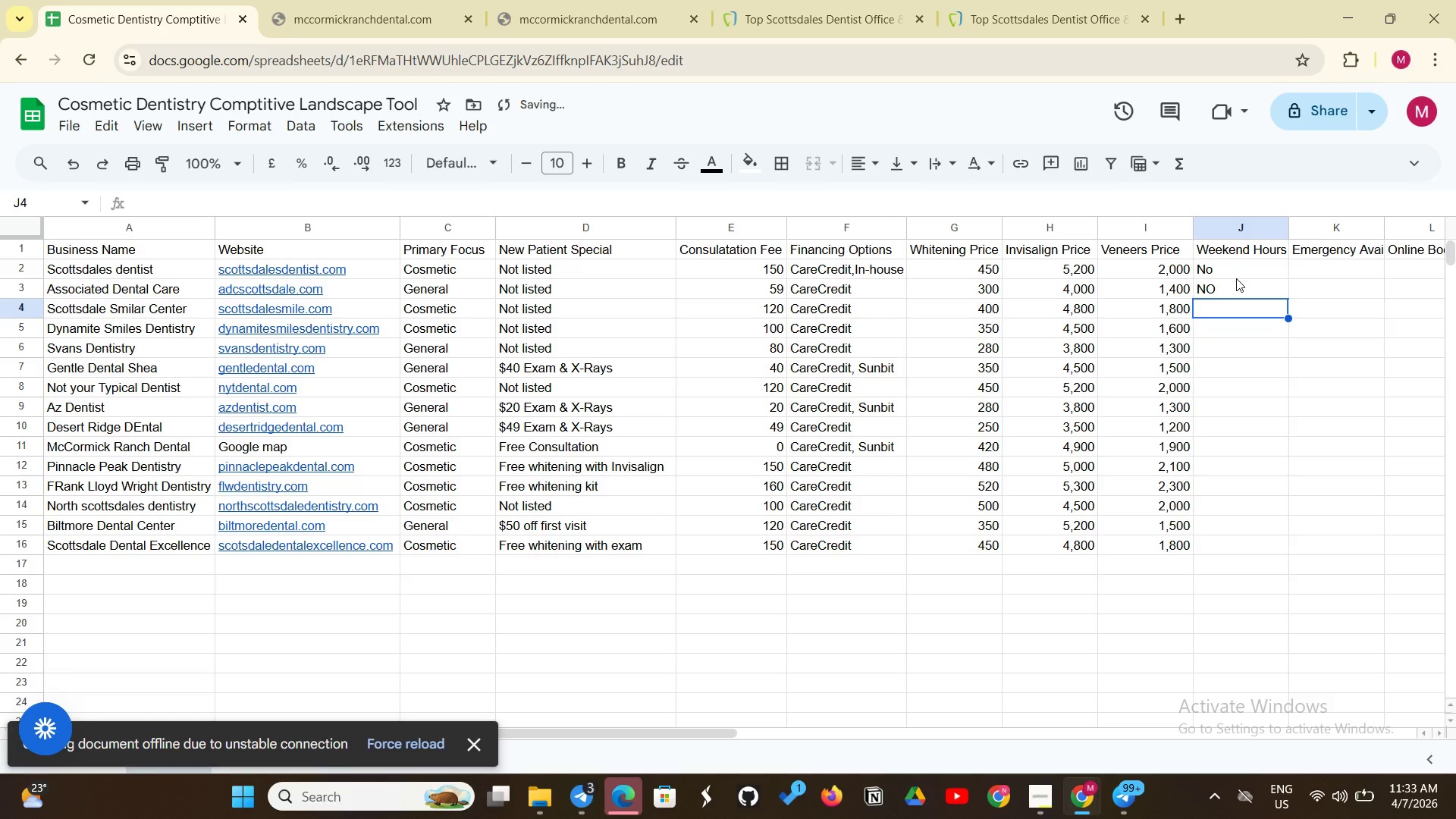 
left_click([1225, 286])
 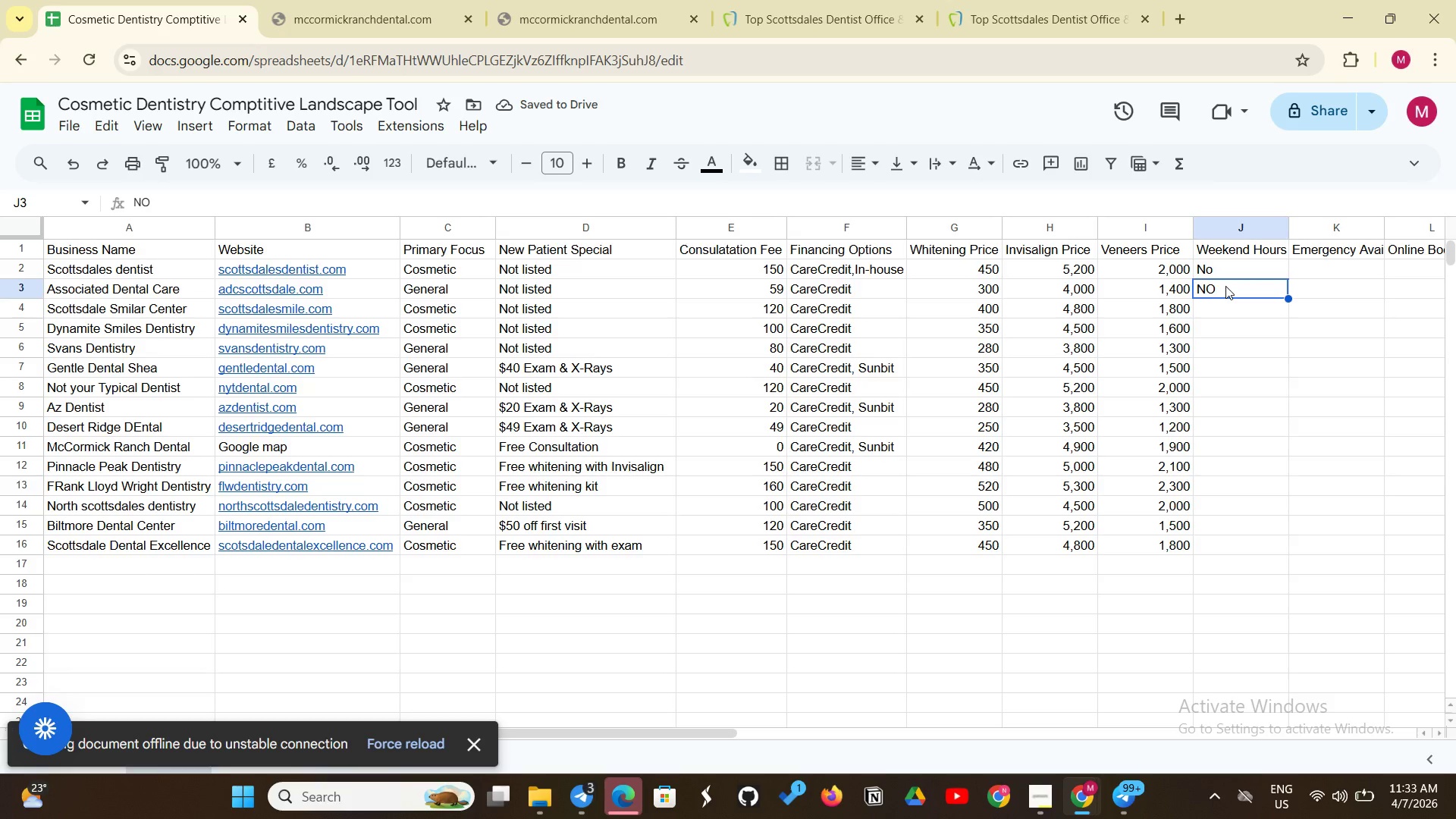 
double_click([1225, 286])
 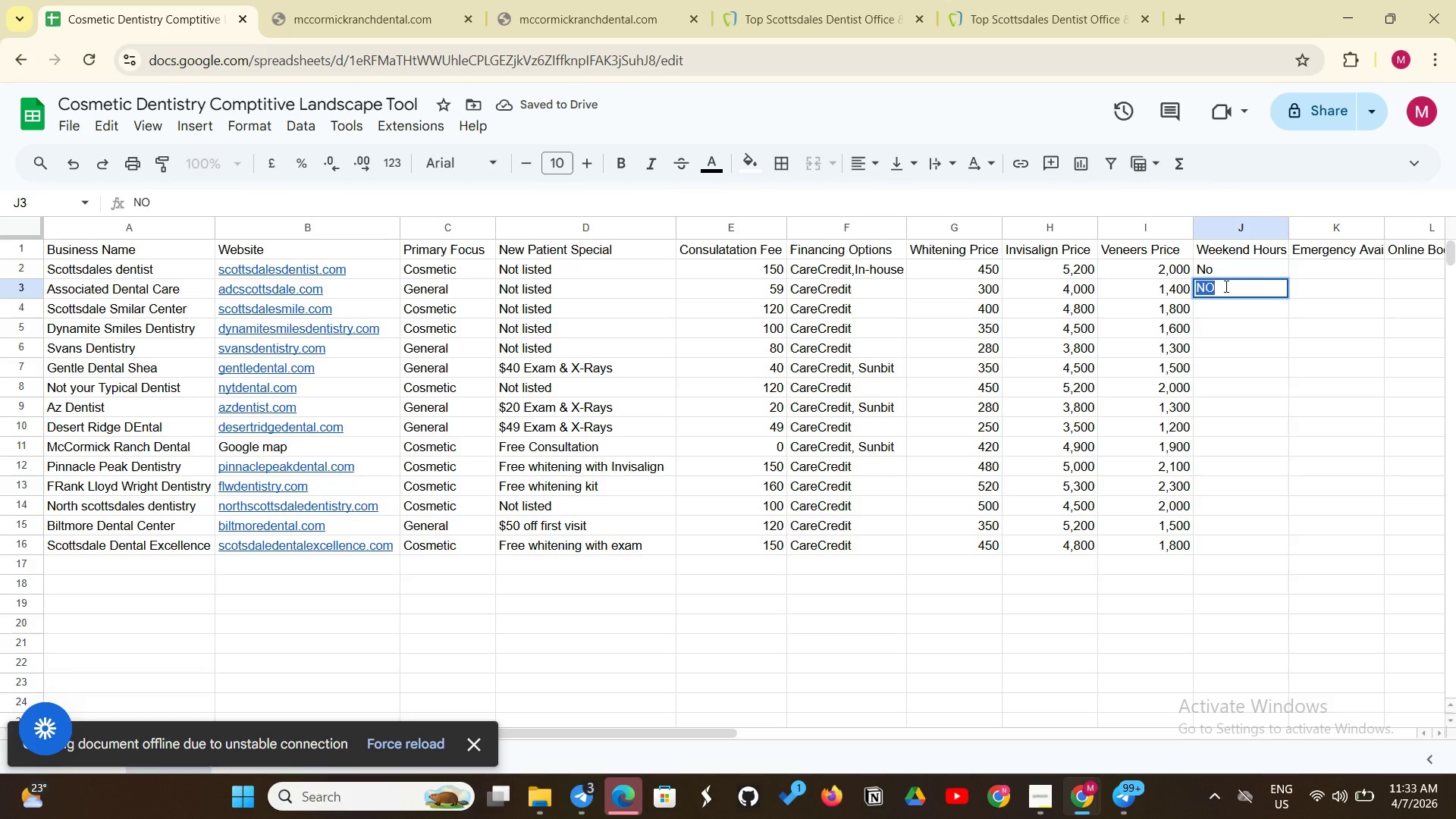 
triple_click([1225, 286])
 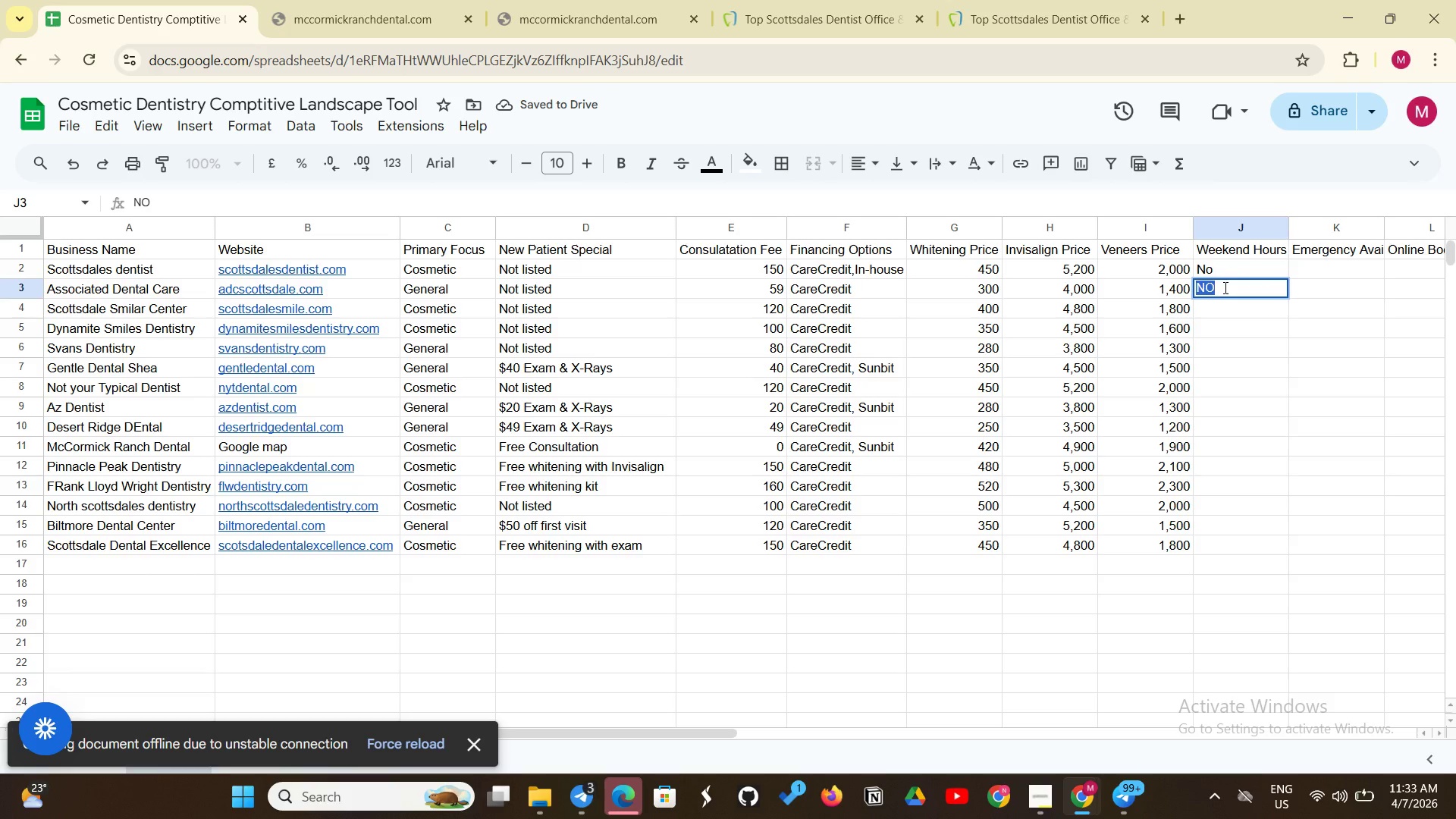 
key(Backspace)
type(No)
 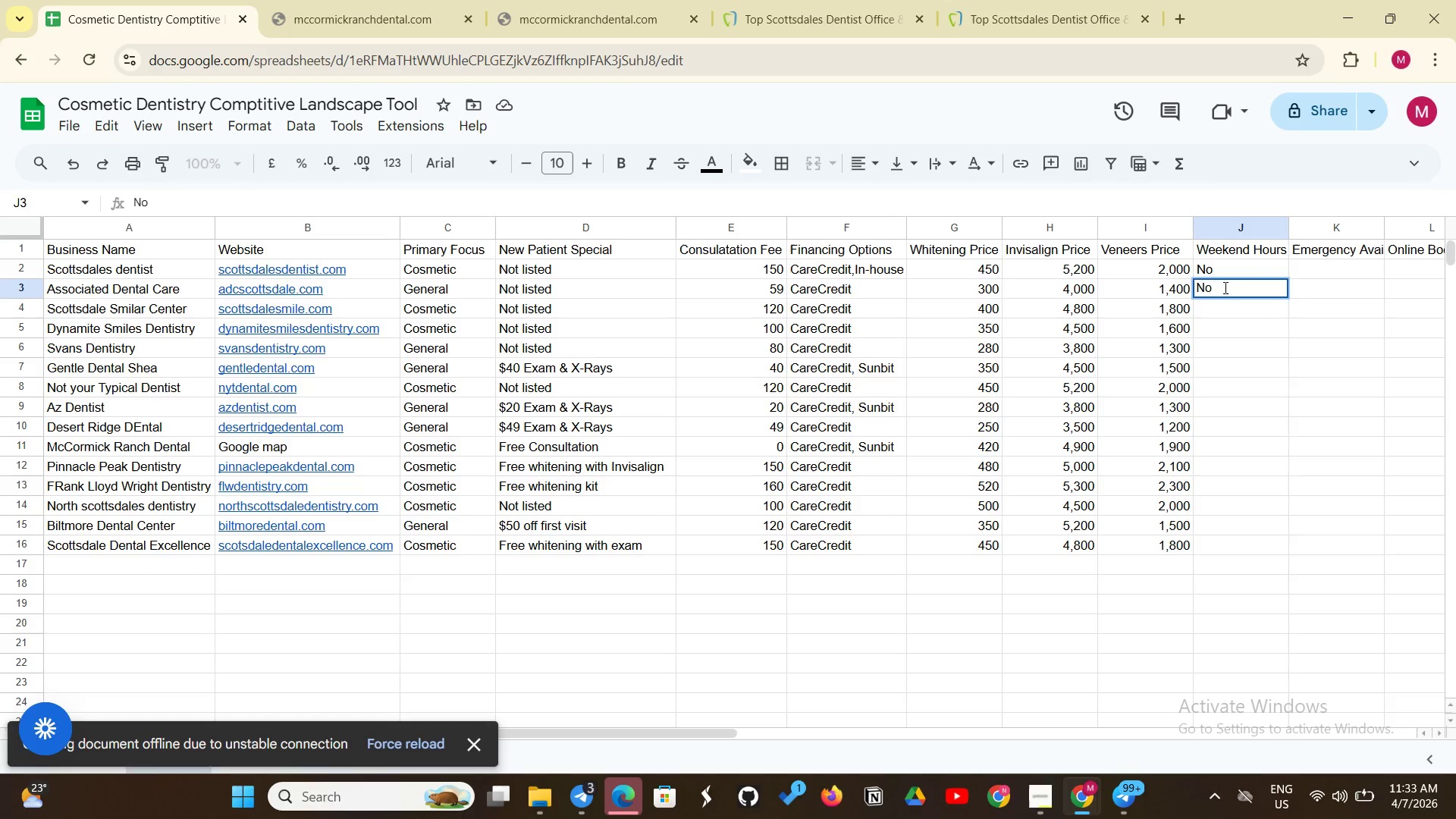 
key(Enter)
 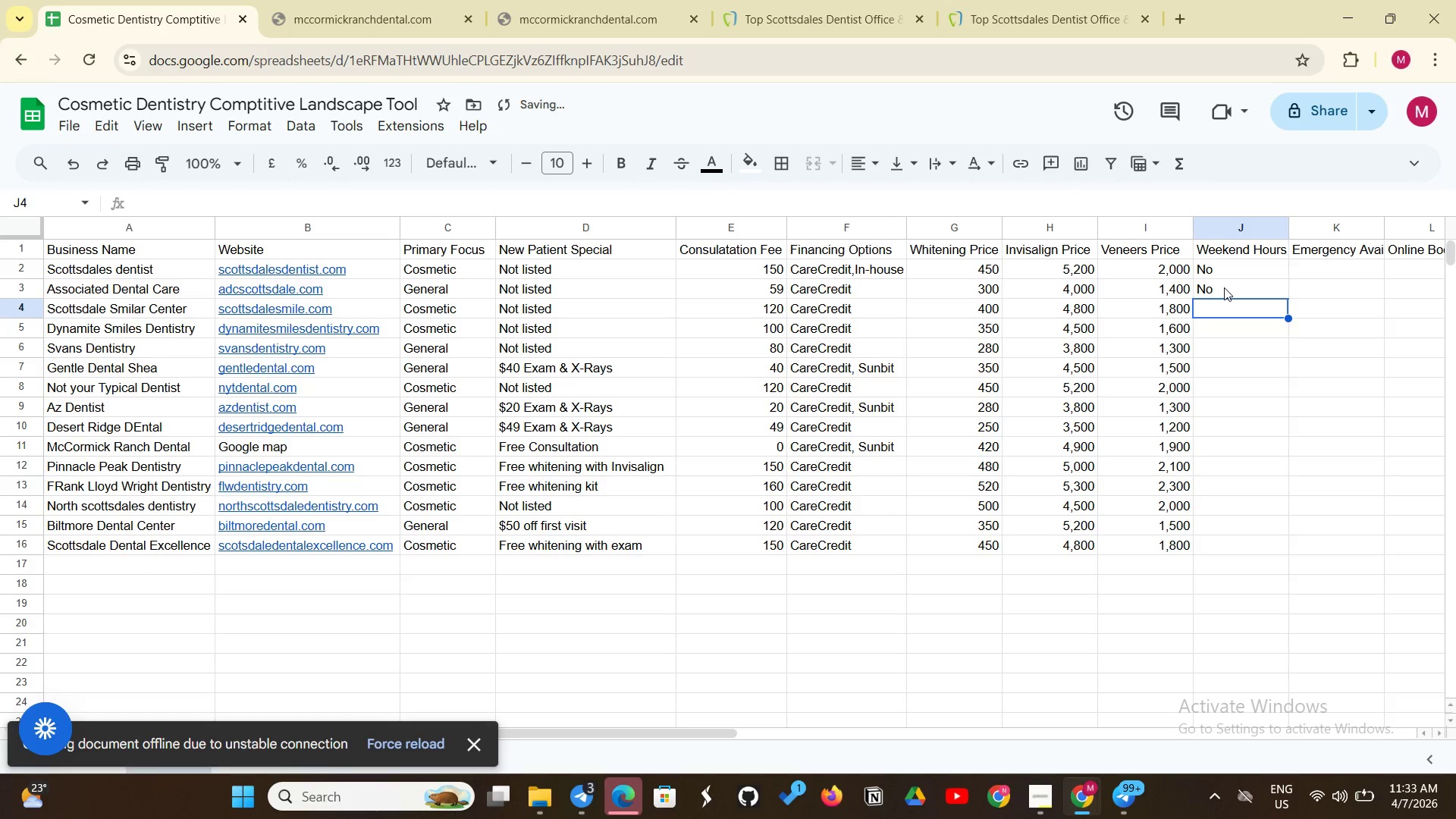 
type(No)
 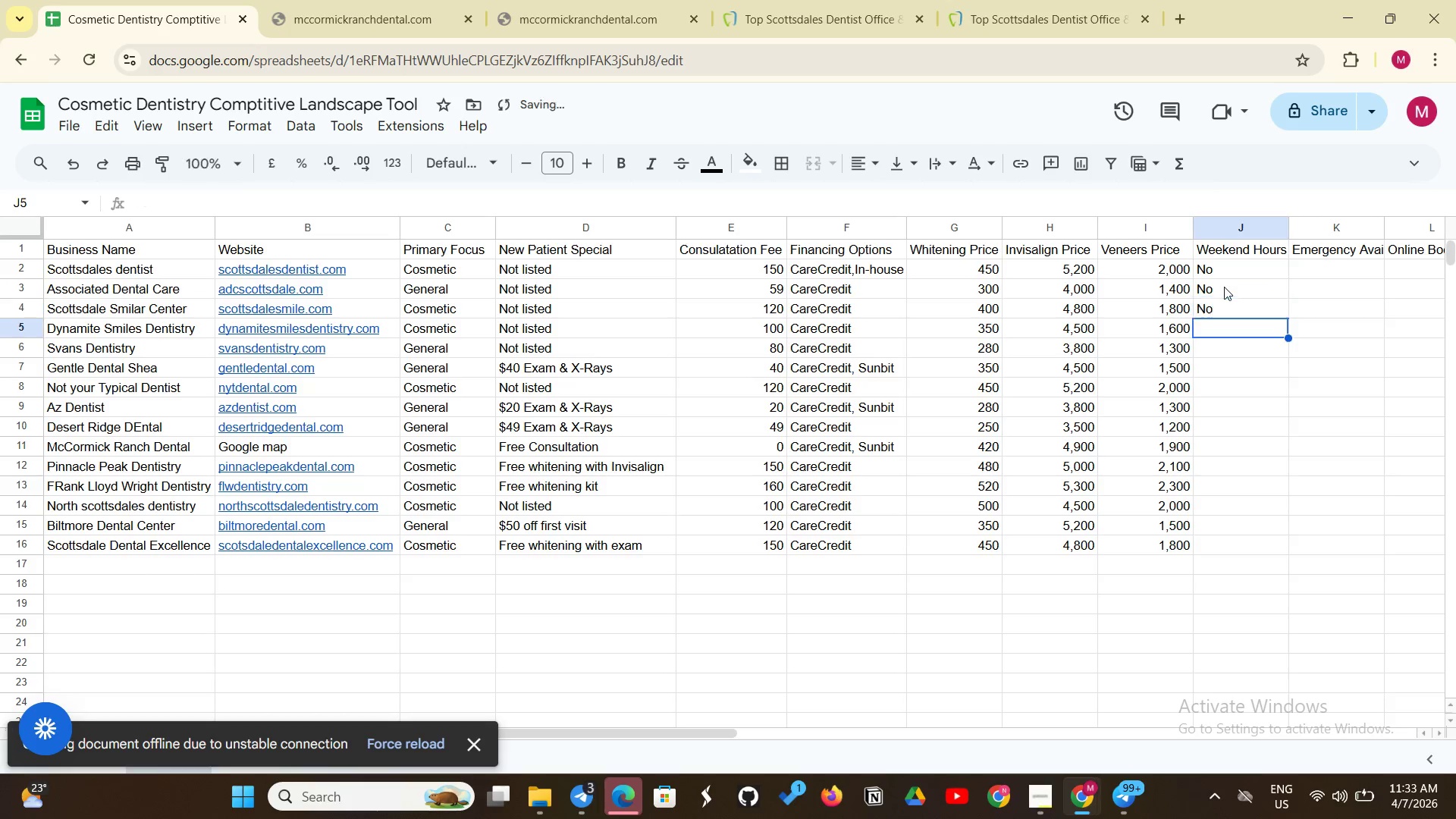 
key(Enter)
 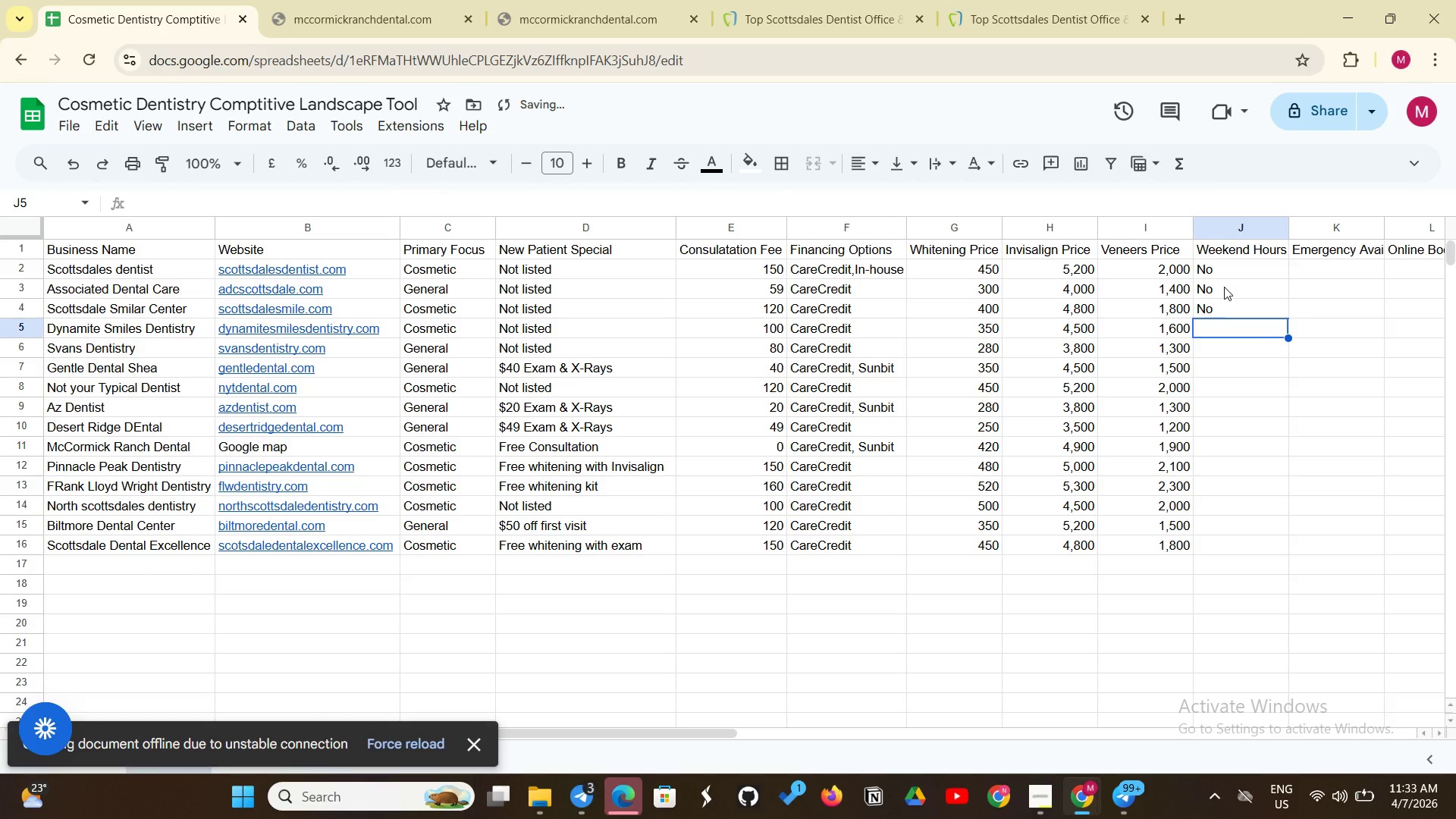 
type(Yes)
 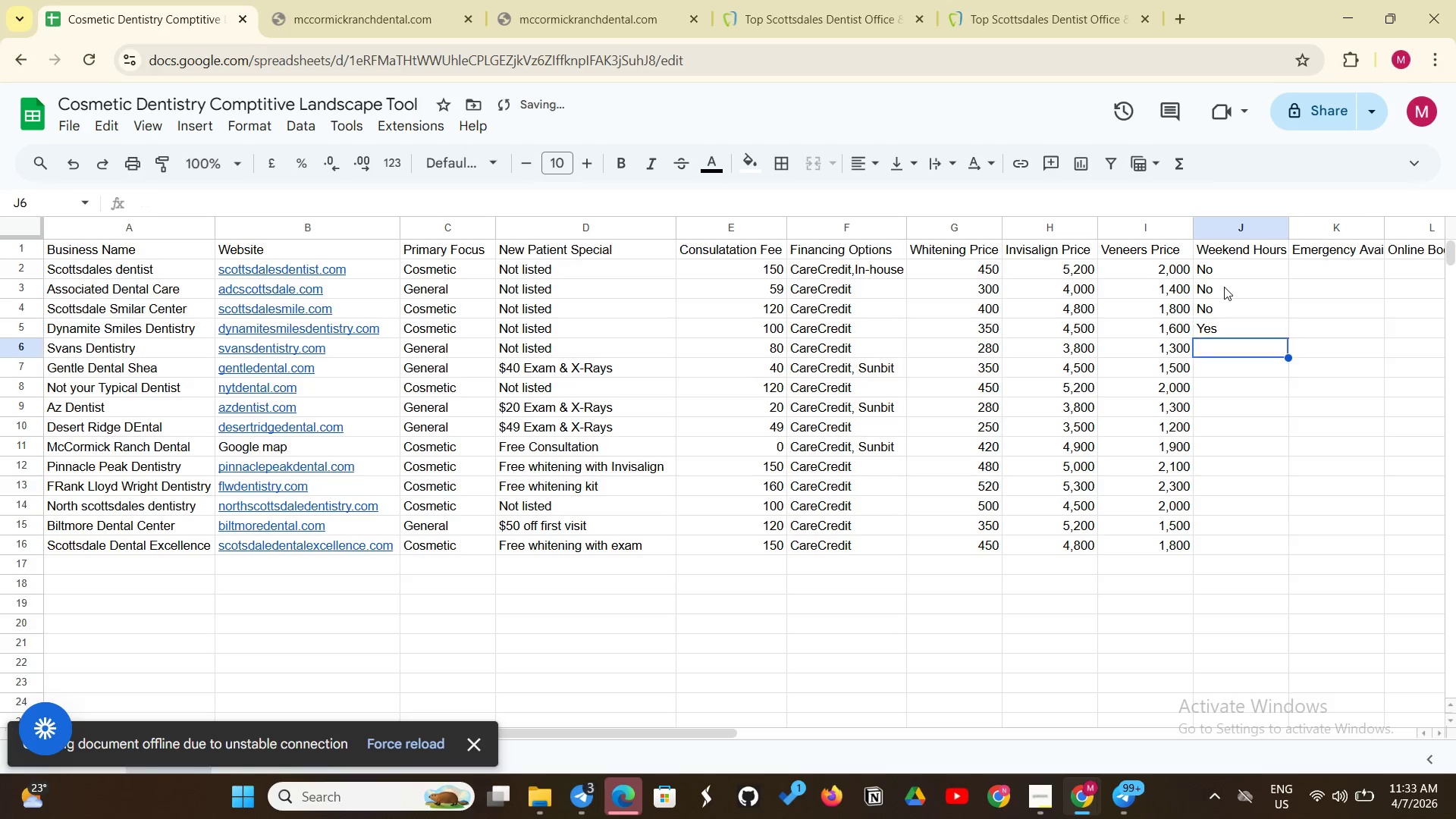 
key(Enter)
 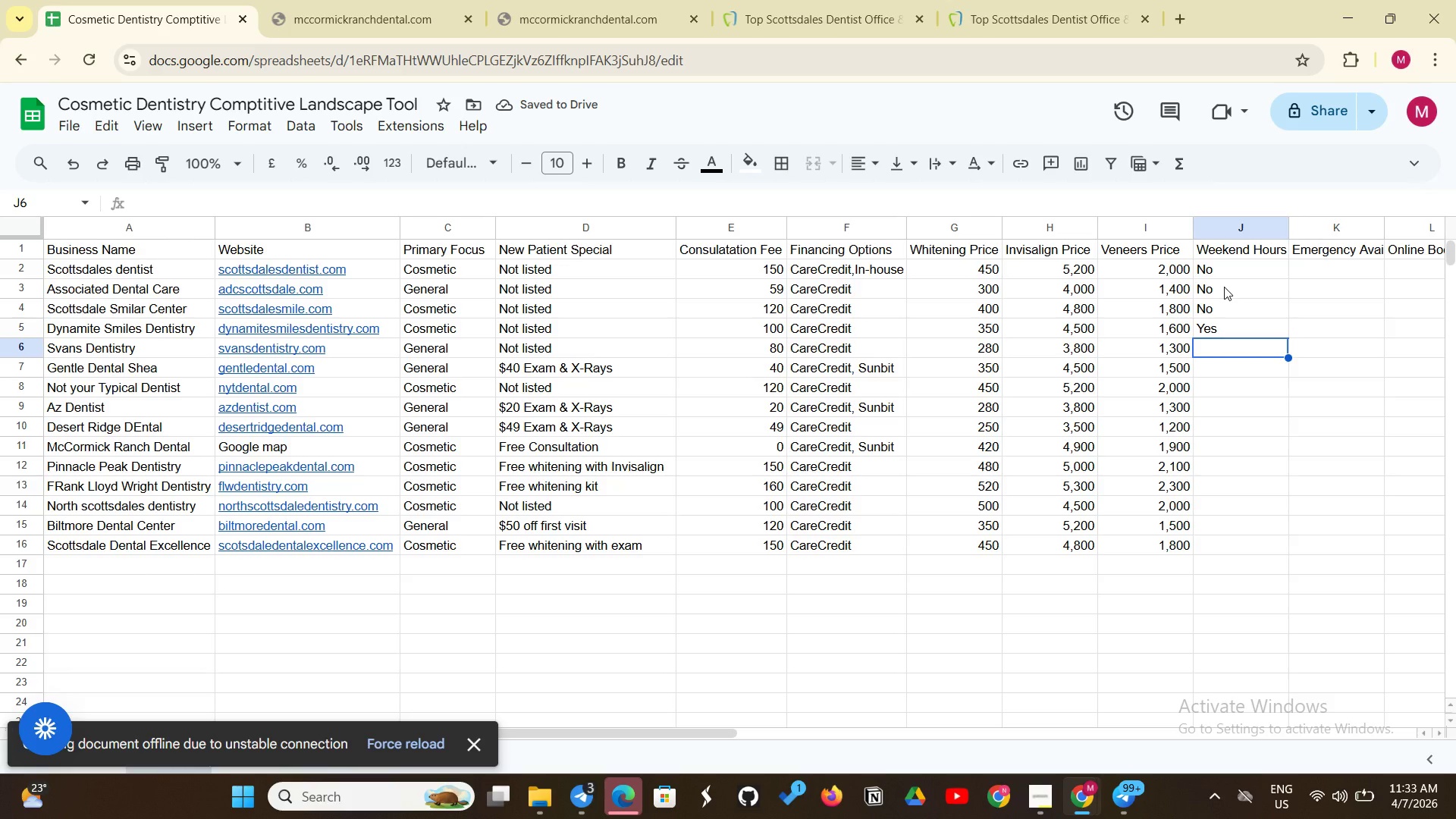 
wait(5.74)
 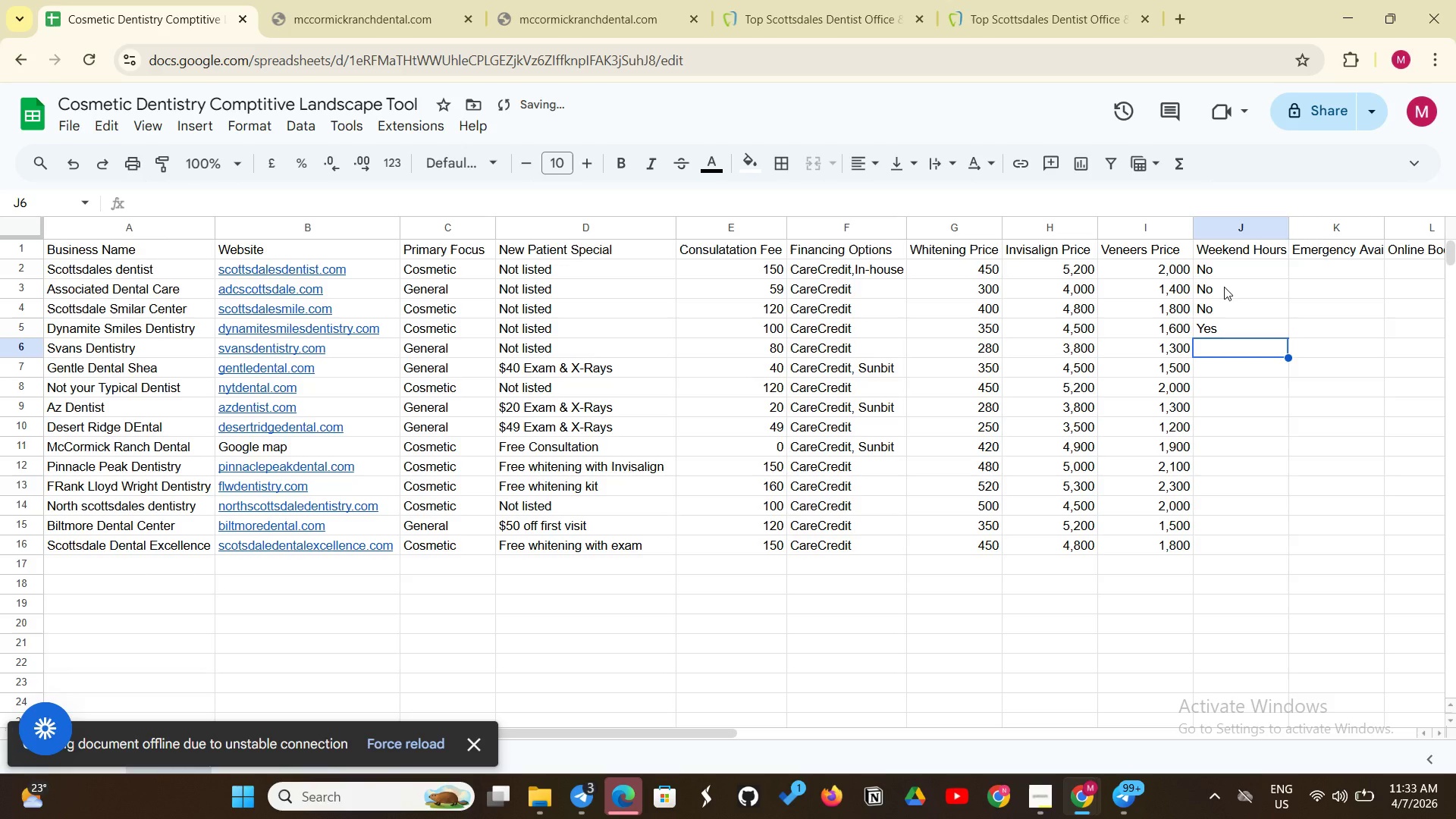 
type(No)
 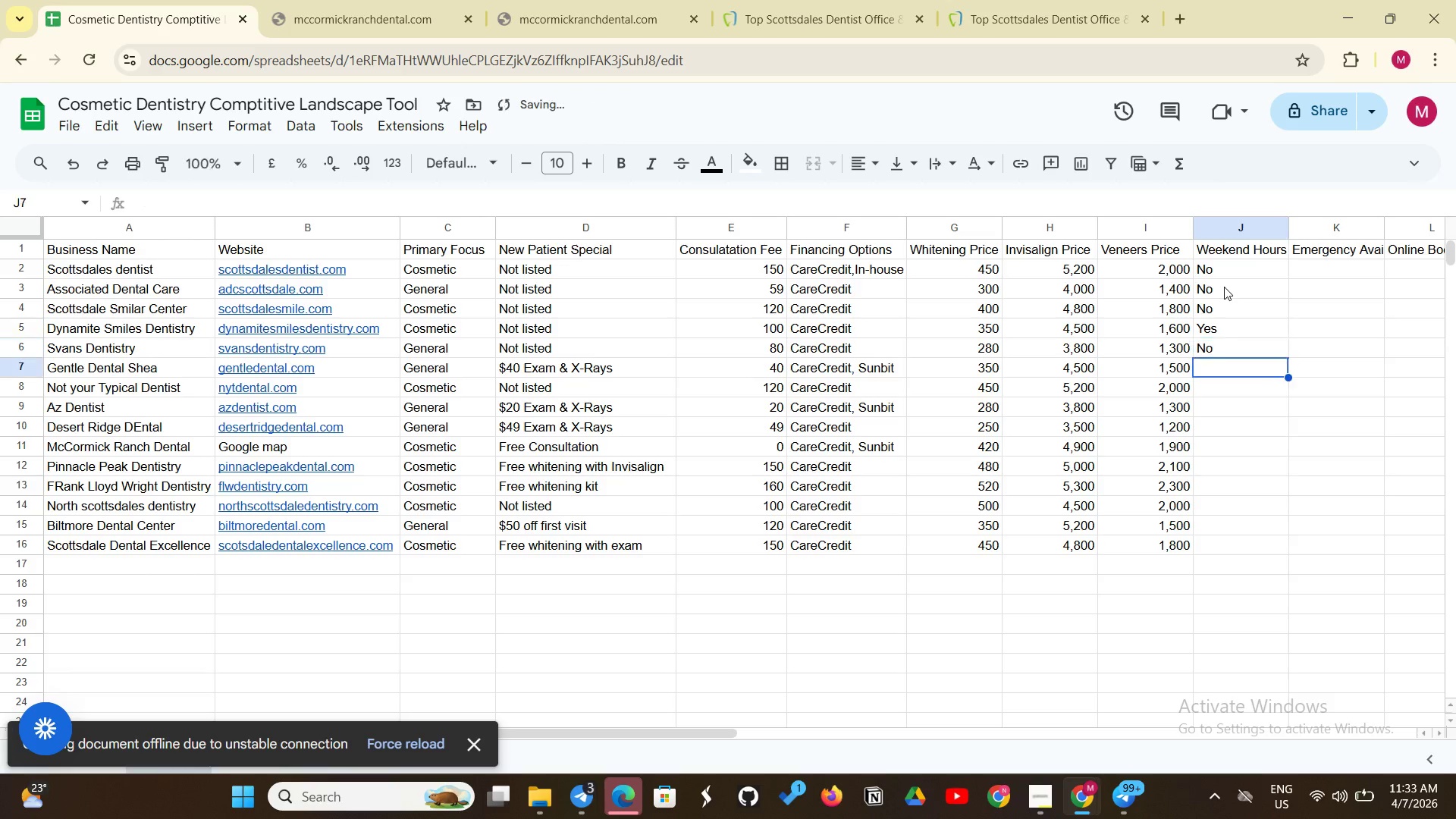 
key(Enter)
 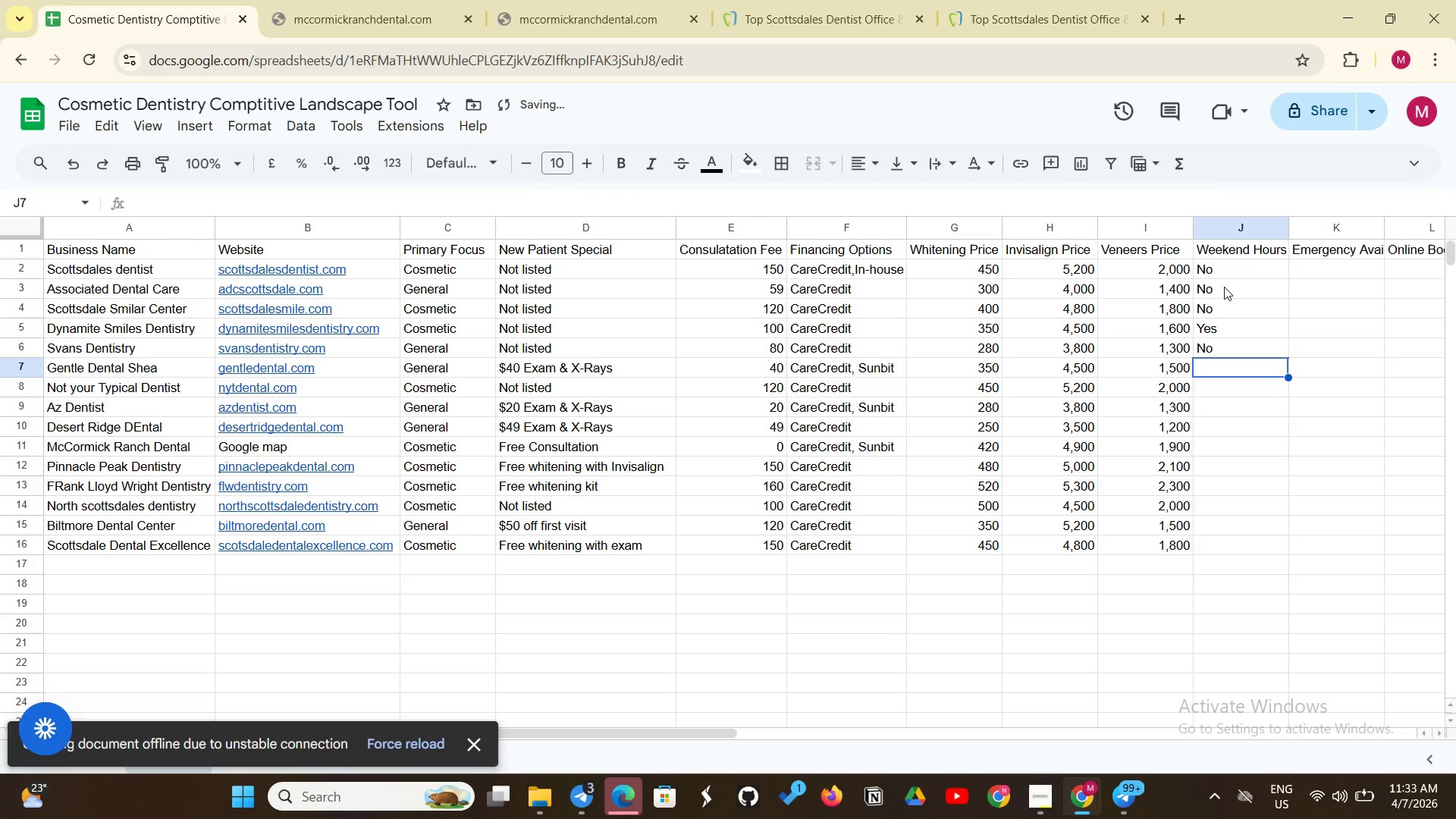 
type(No)
 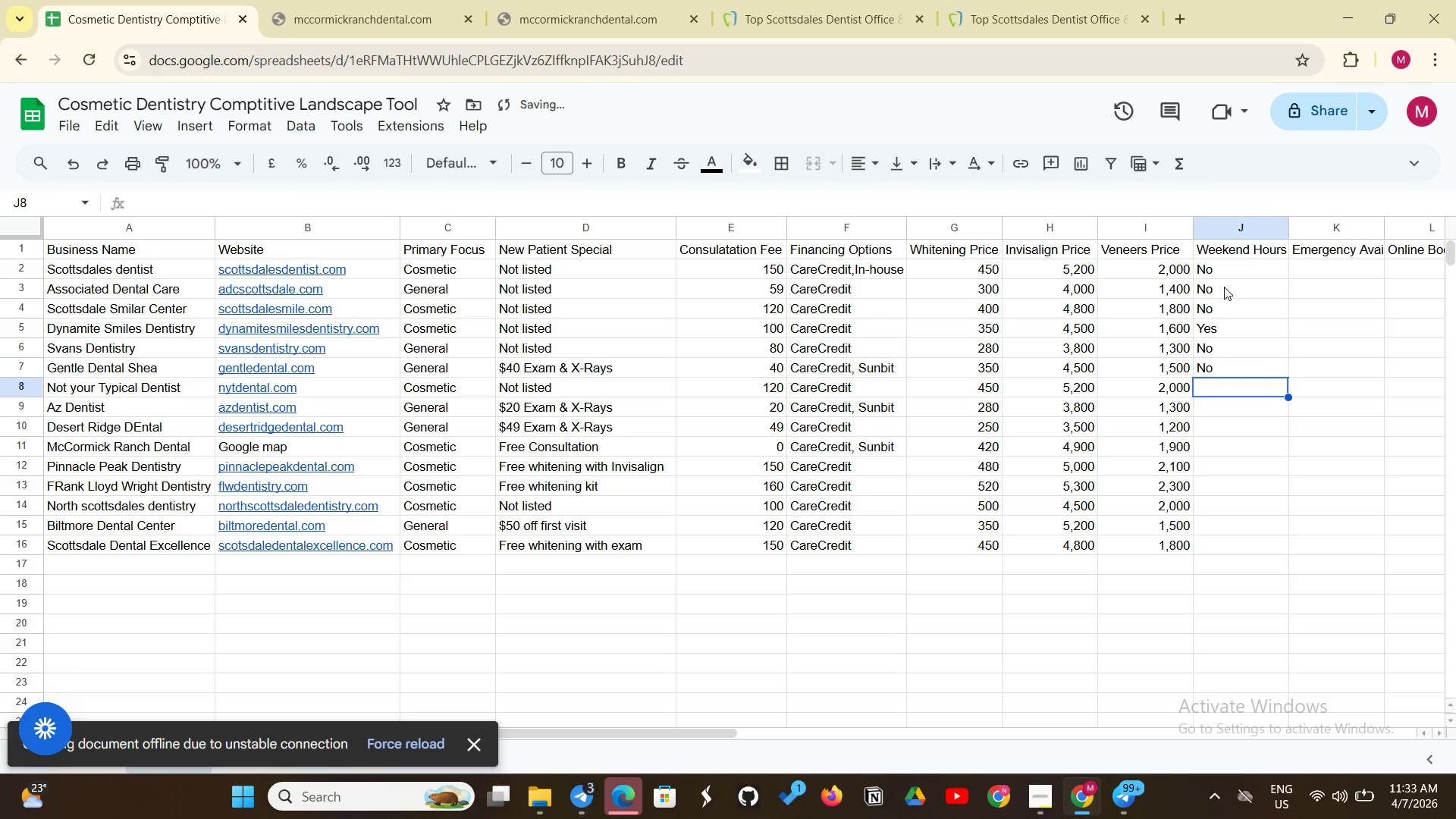 
key(Enter)
 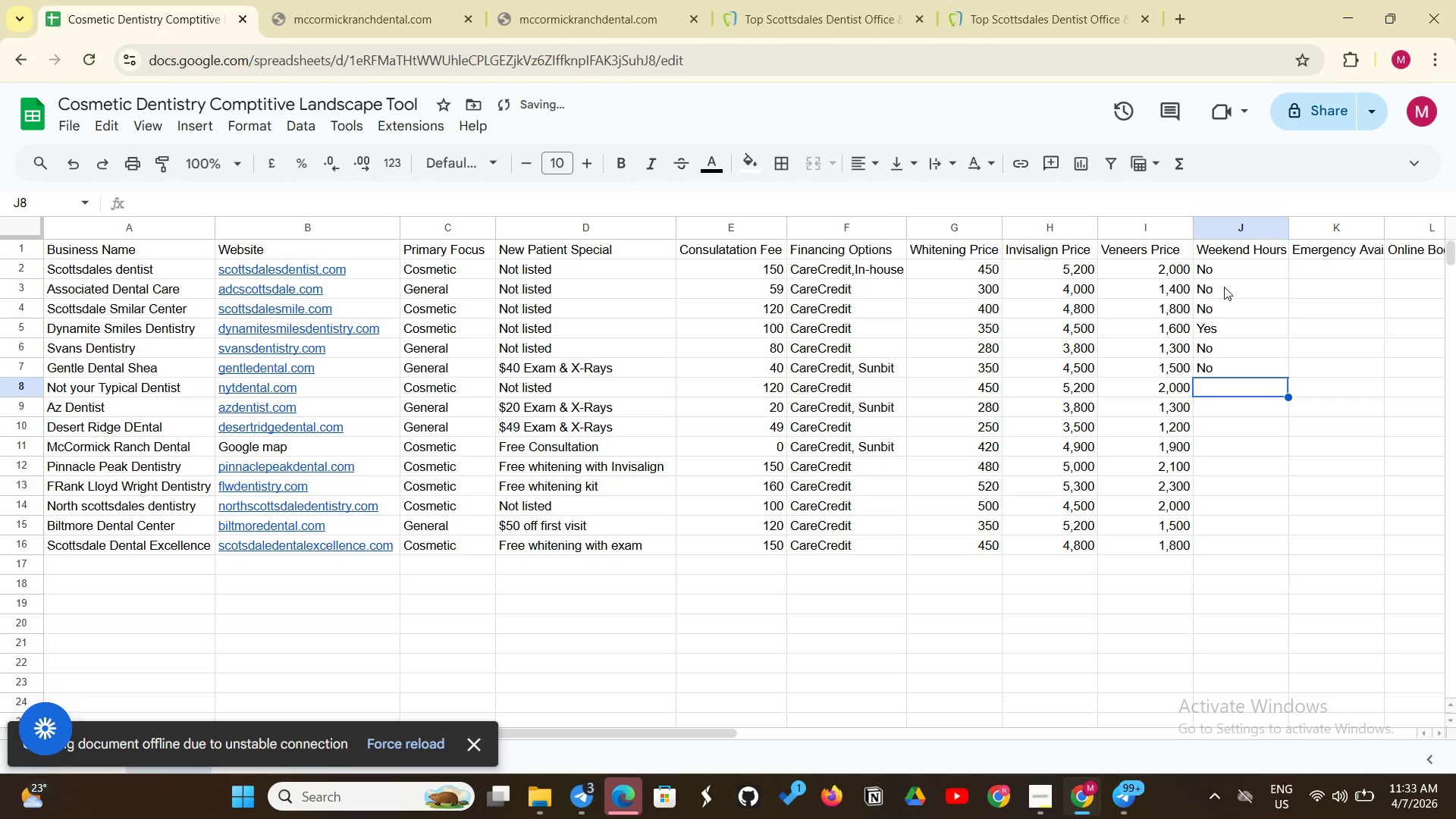 
type(No)
 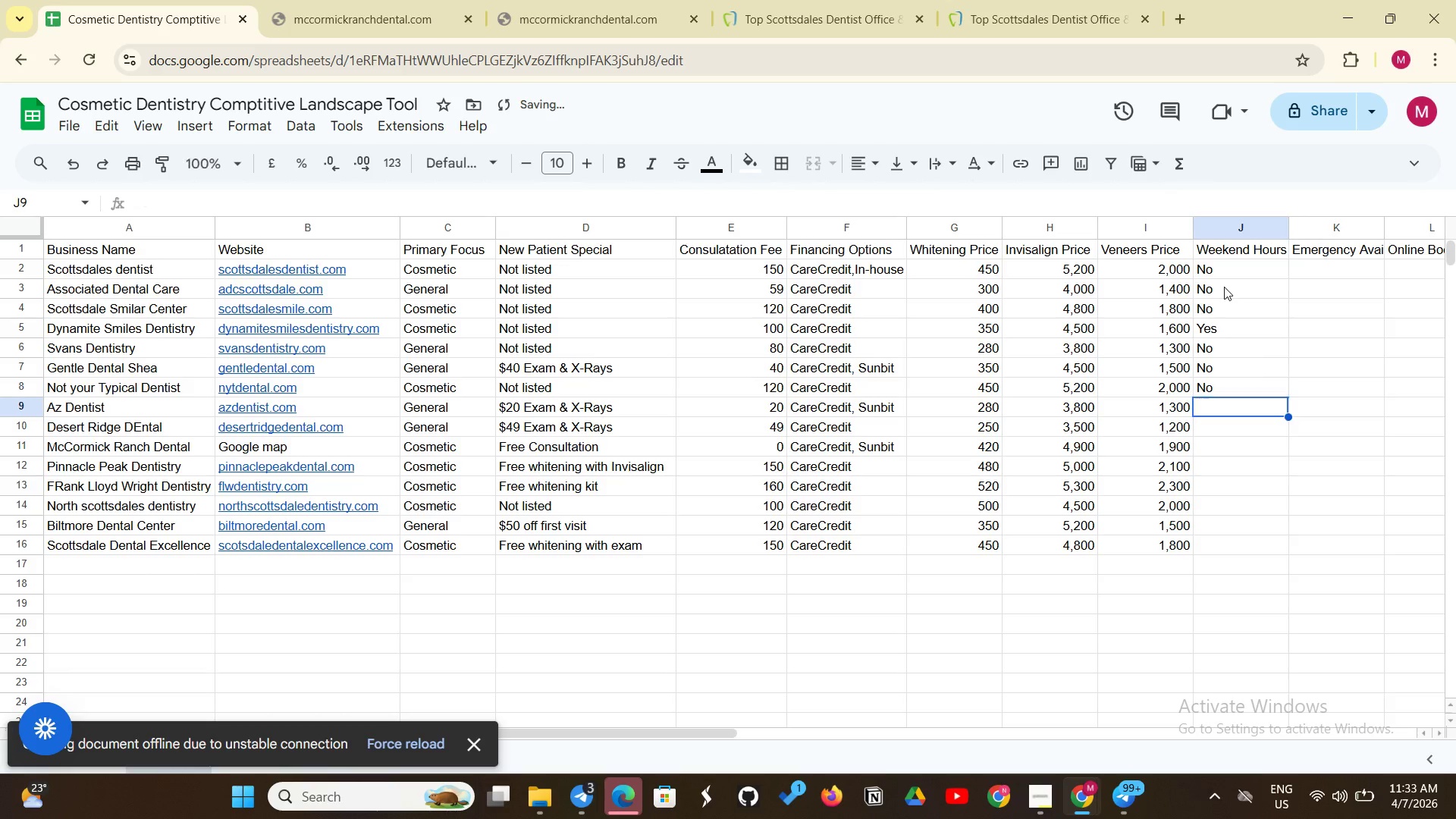 
key(Enter)
 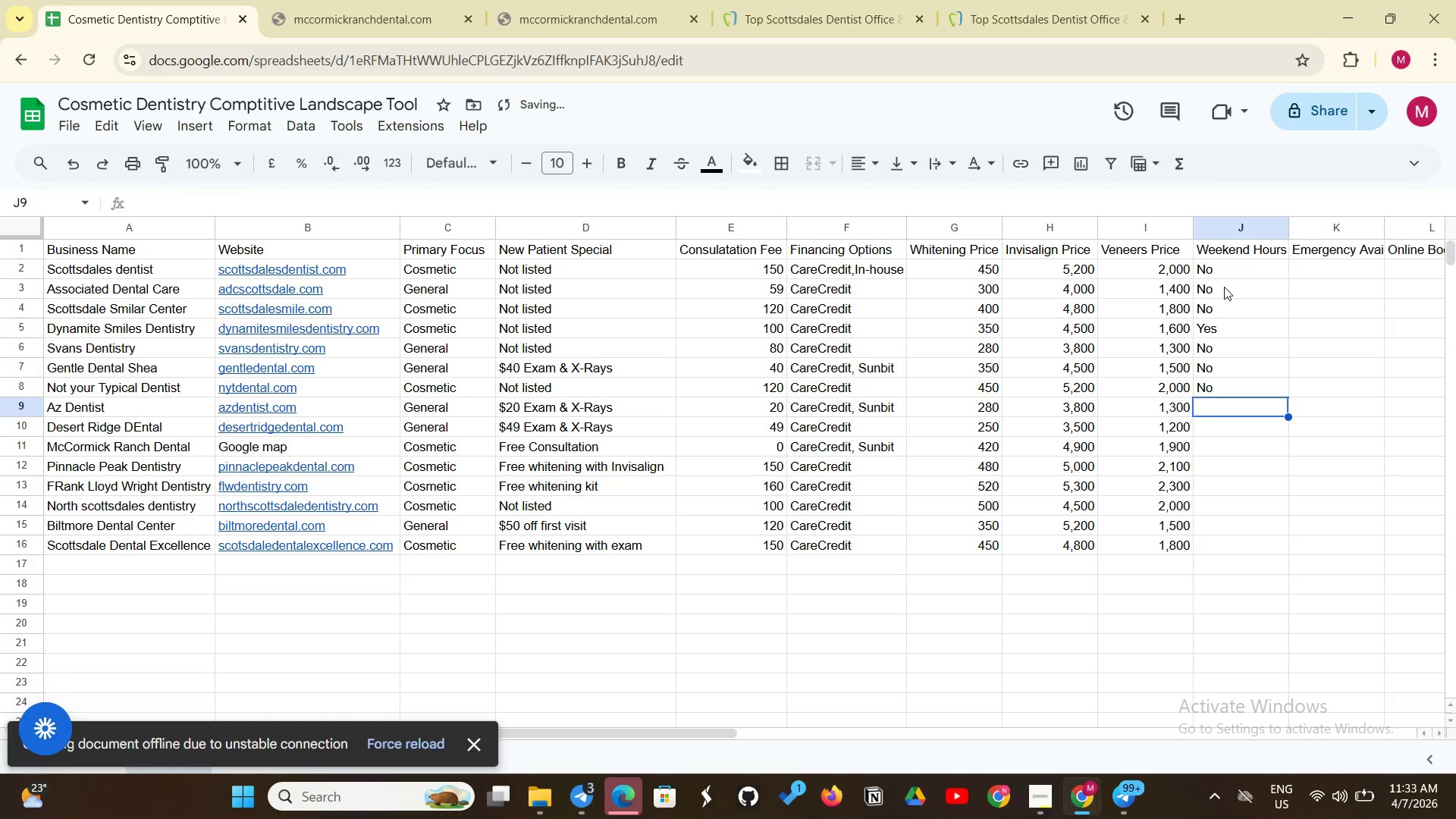 
type(No)
 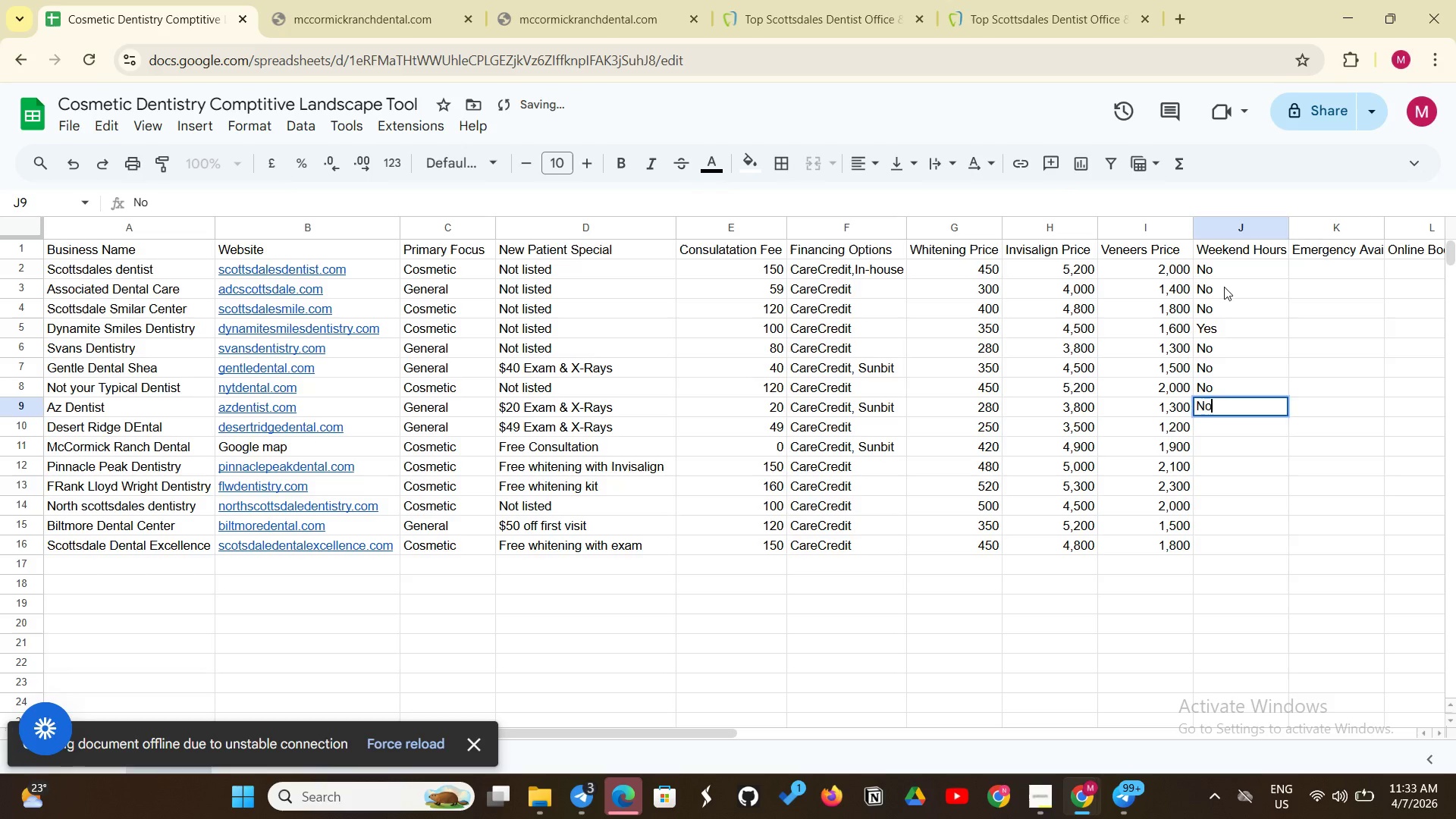 
key(Enter)
 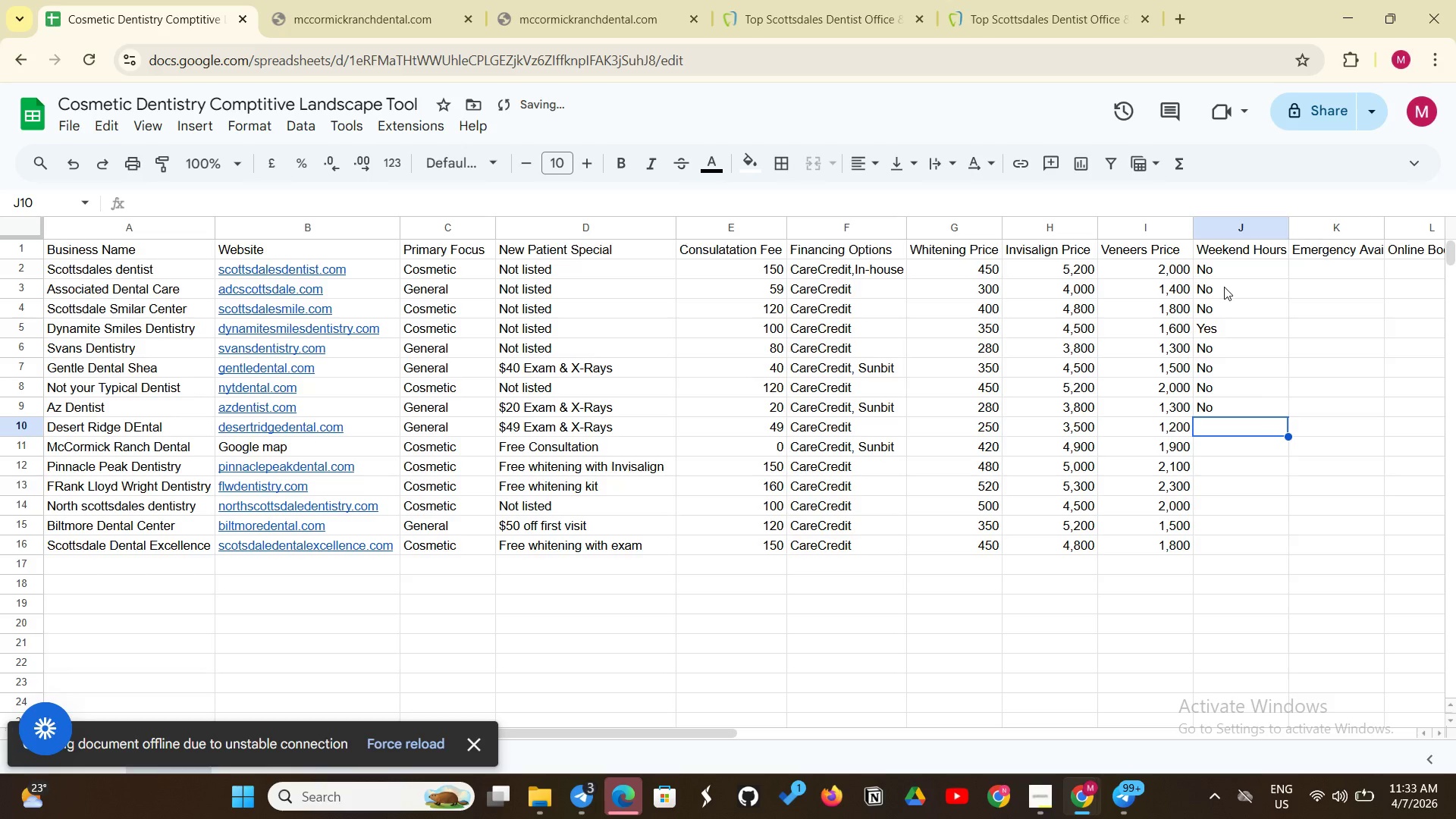 
type(Mo)
key(Backspace)
key(Backspace)
type(M)
key(Backspace)
type(No)
 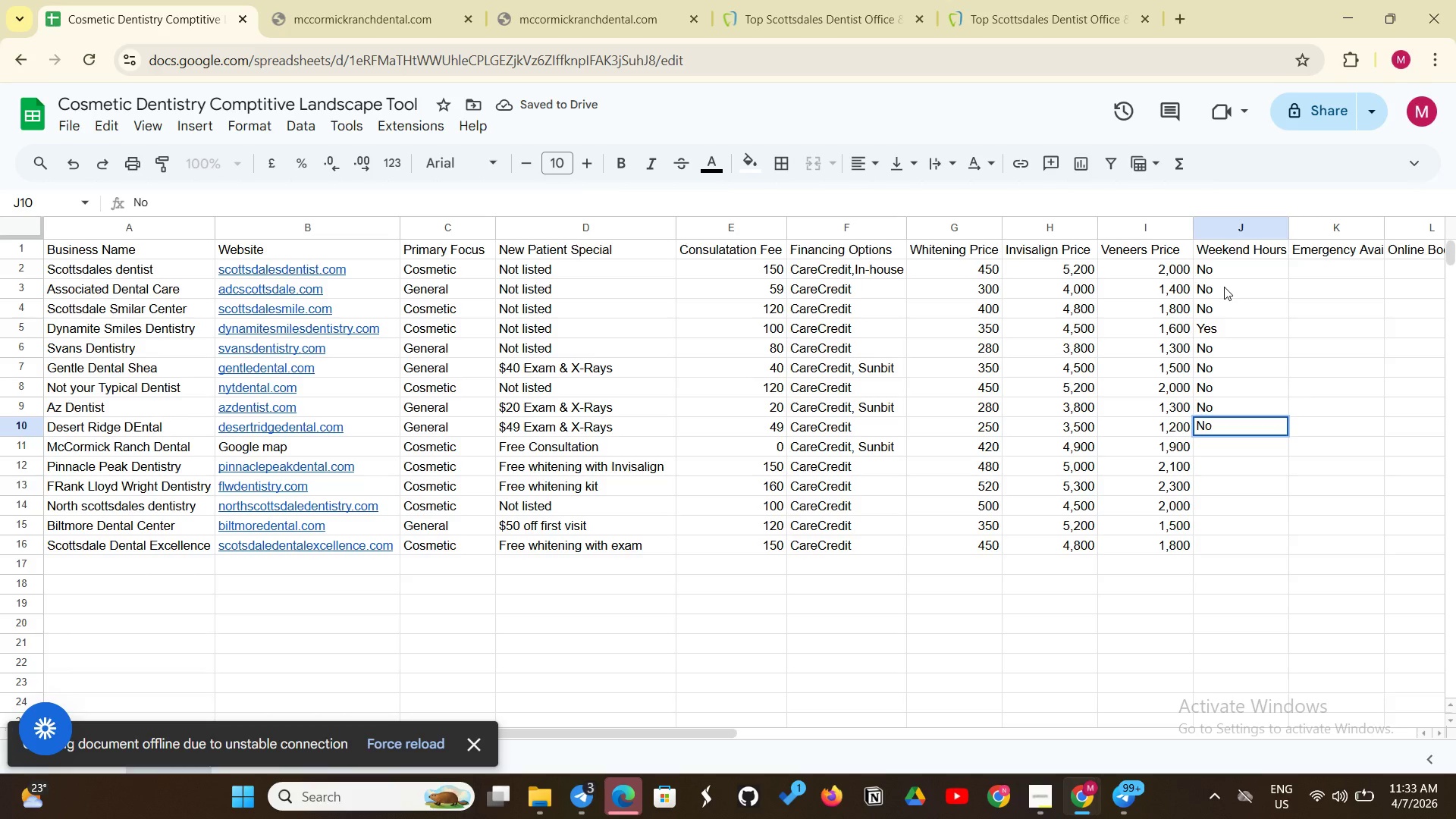 
key(Enter)
 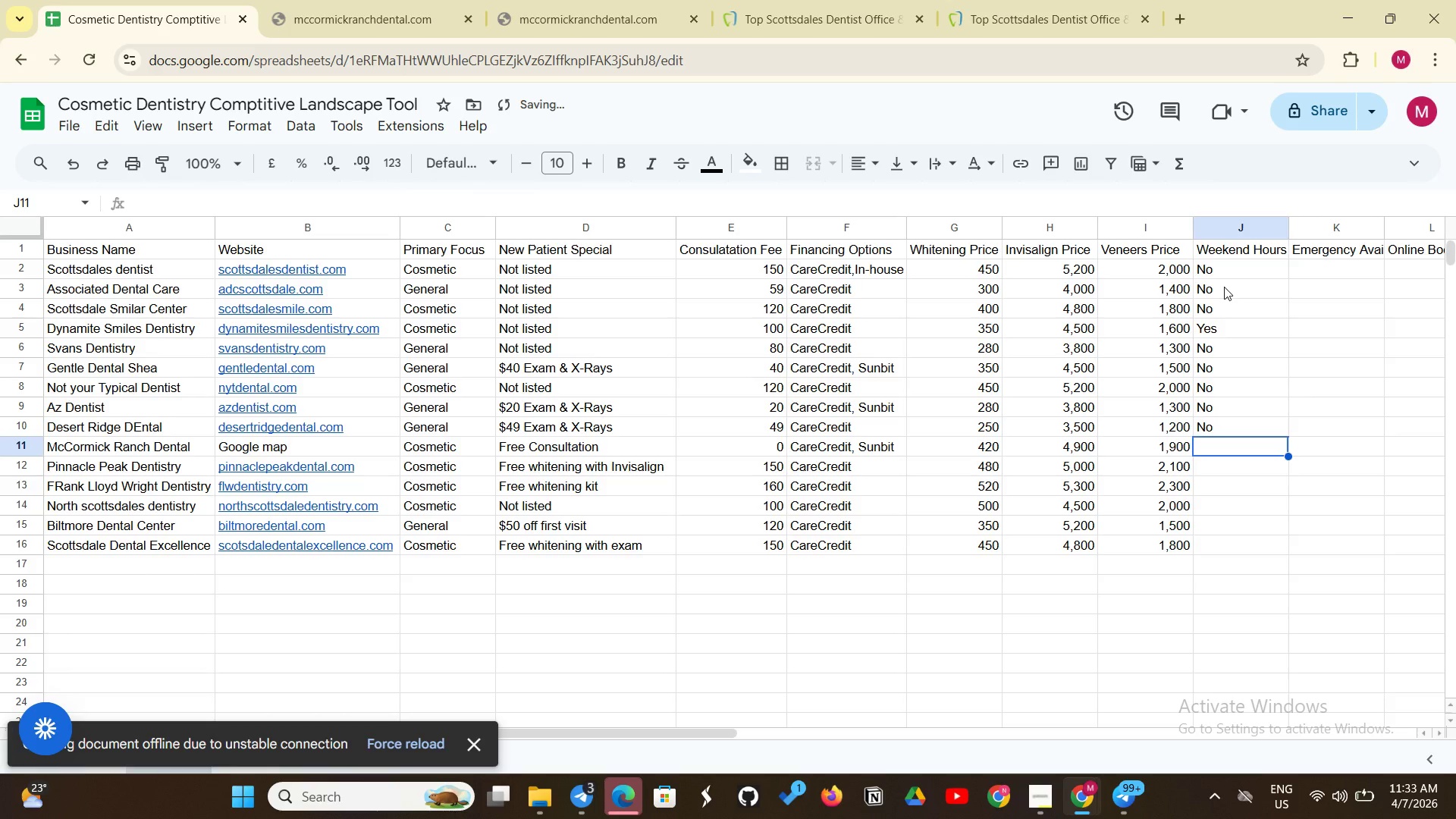 
key(Shift+N)
 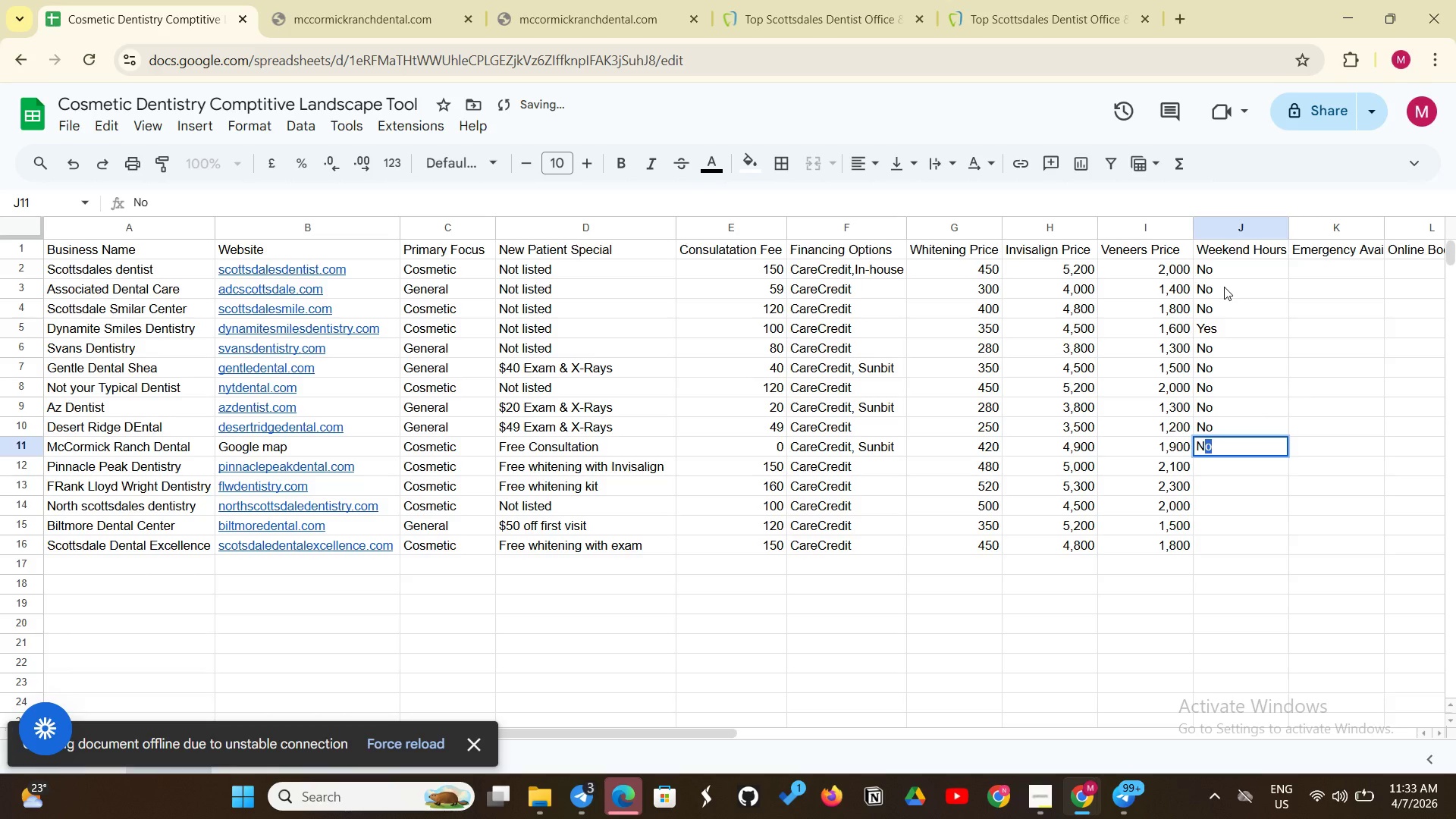 
key(Enter)
 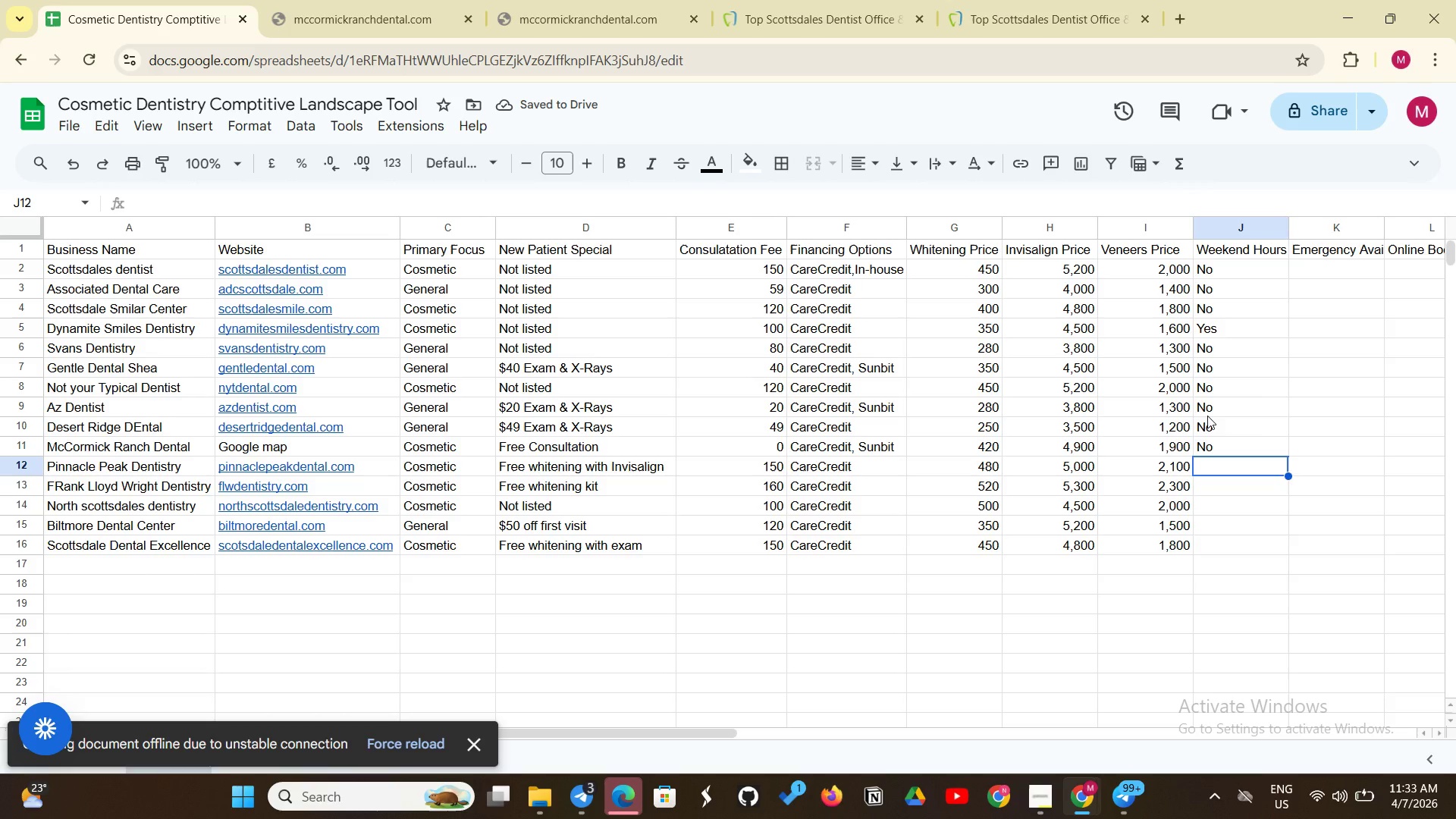 
left_click([1209, 444])
 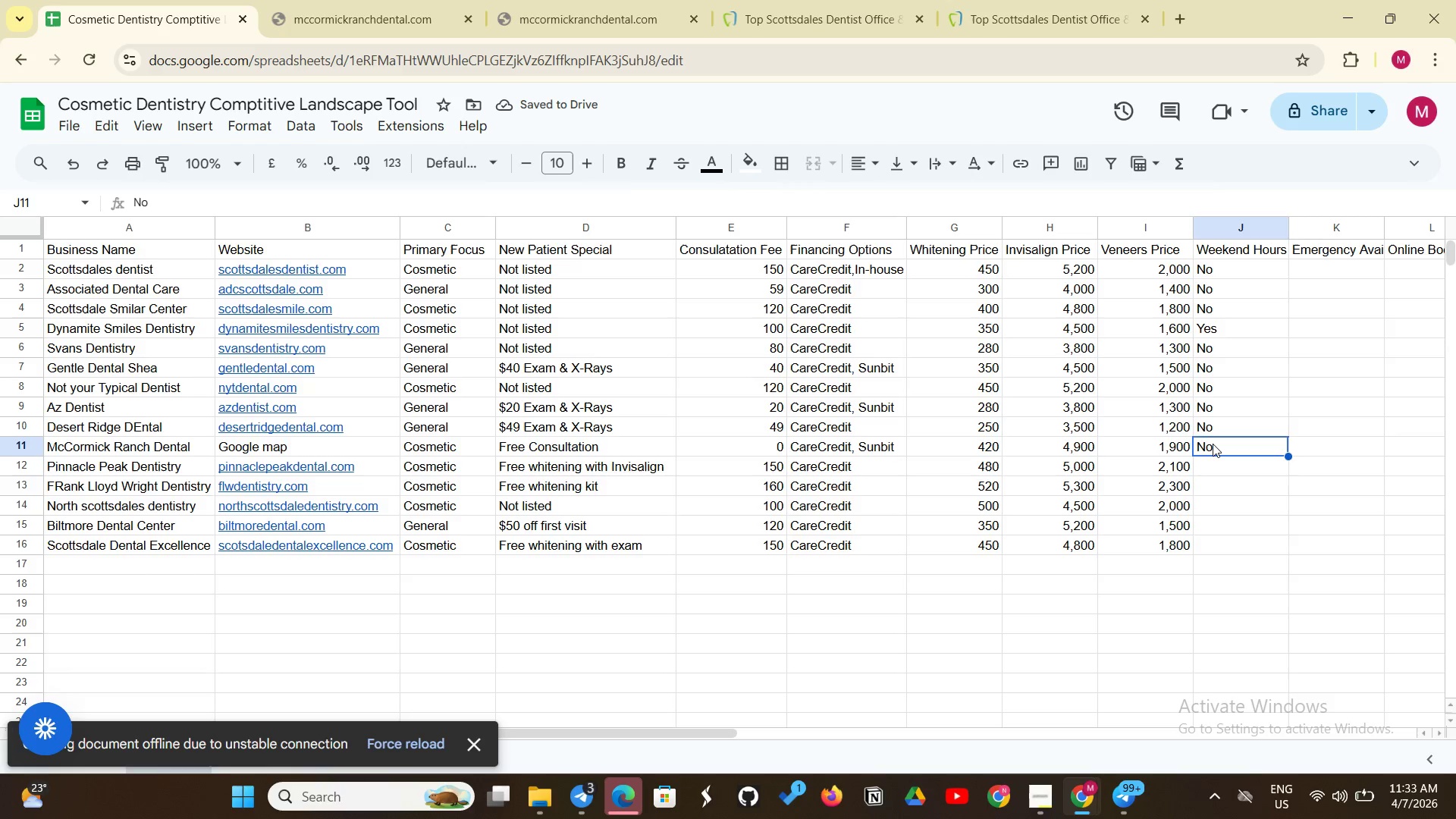 
type(yes)
 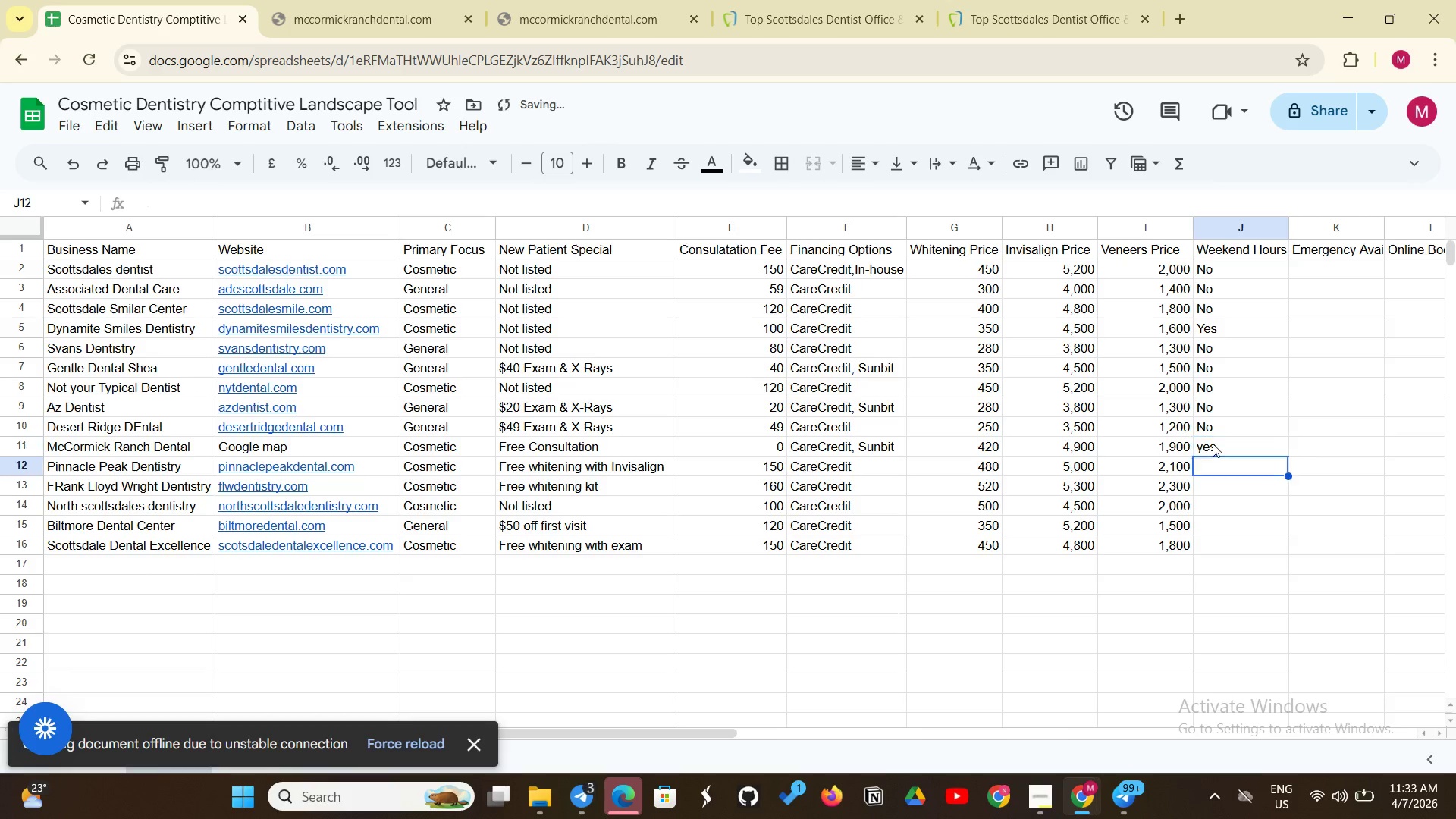 
key(Enter)
 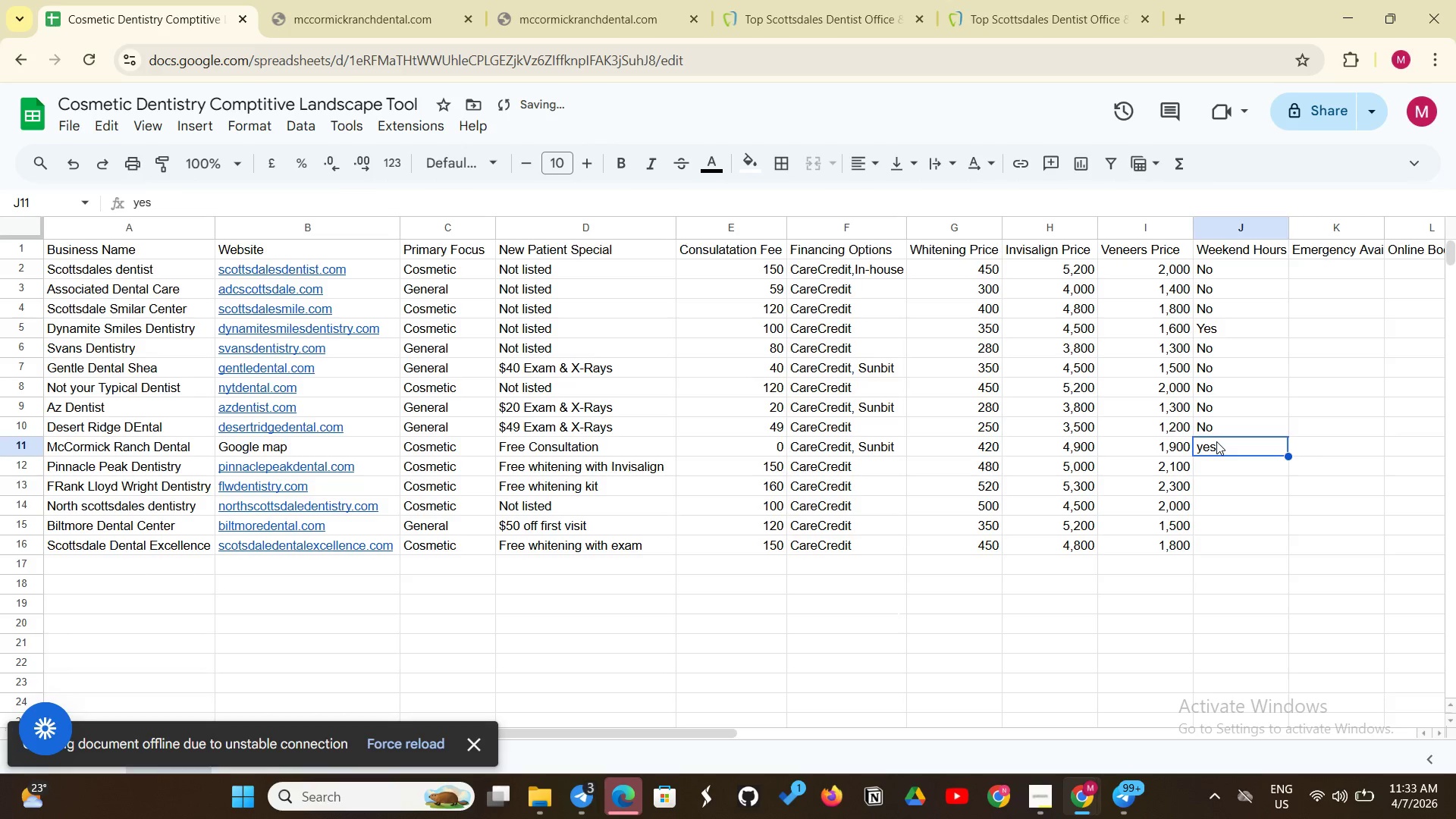 
double_click([1216, 441])
 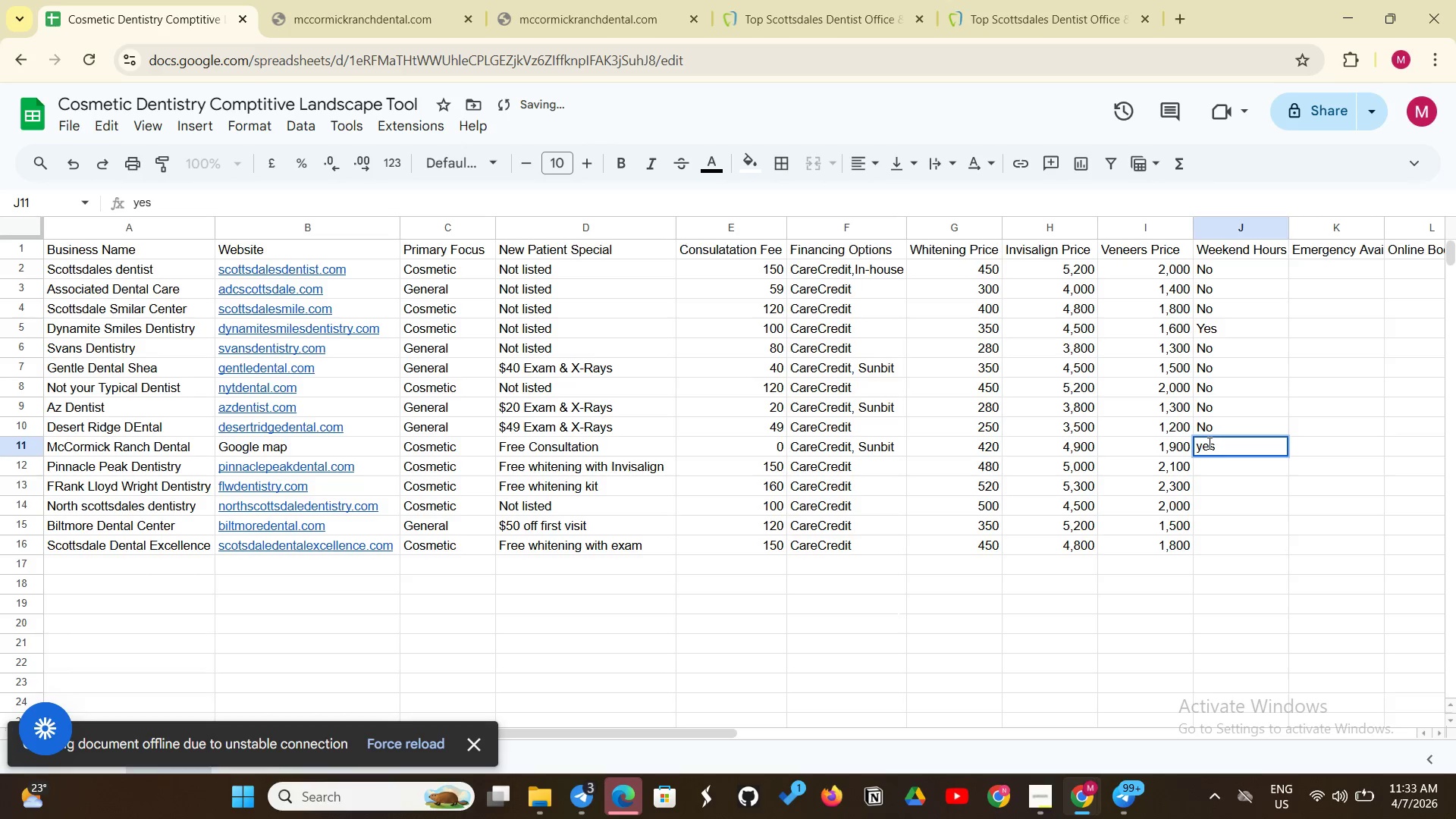 
left_click([1208, 443])
 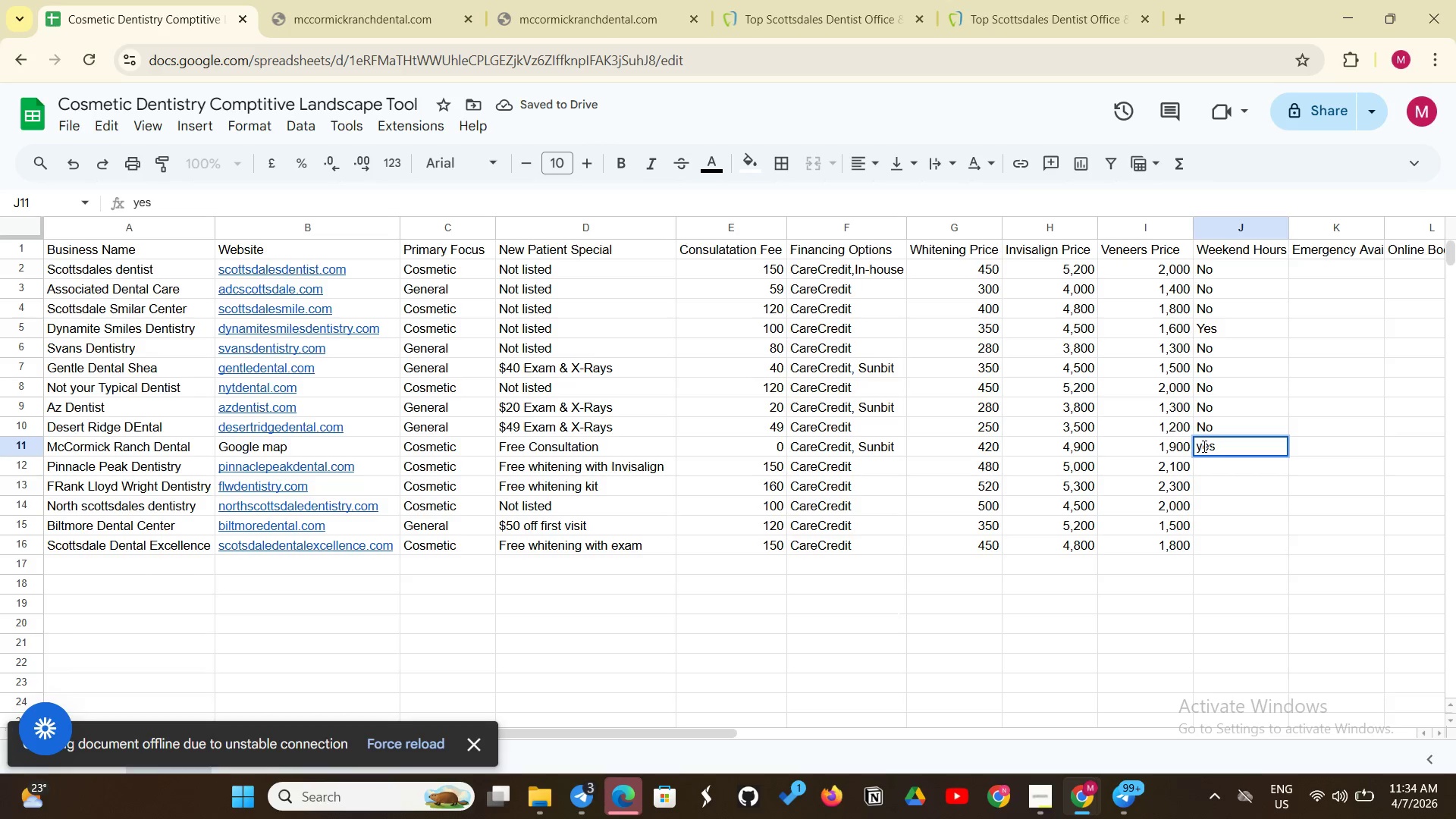 
left_click([1203, 446])
 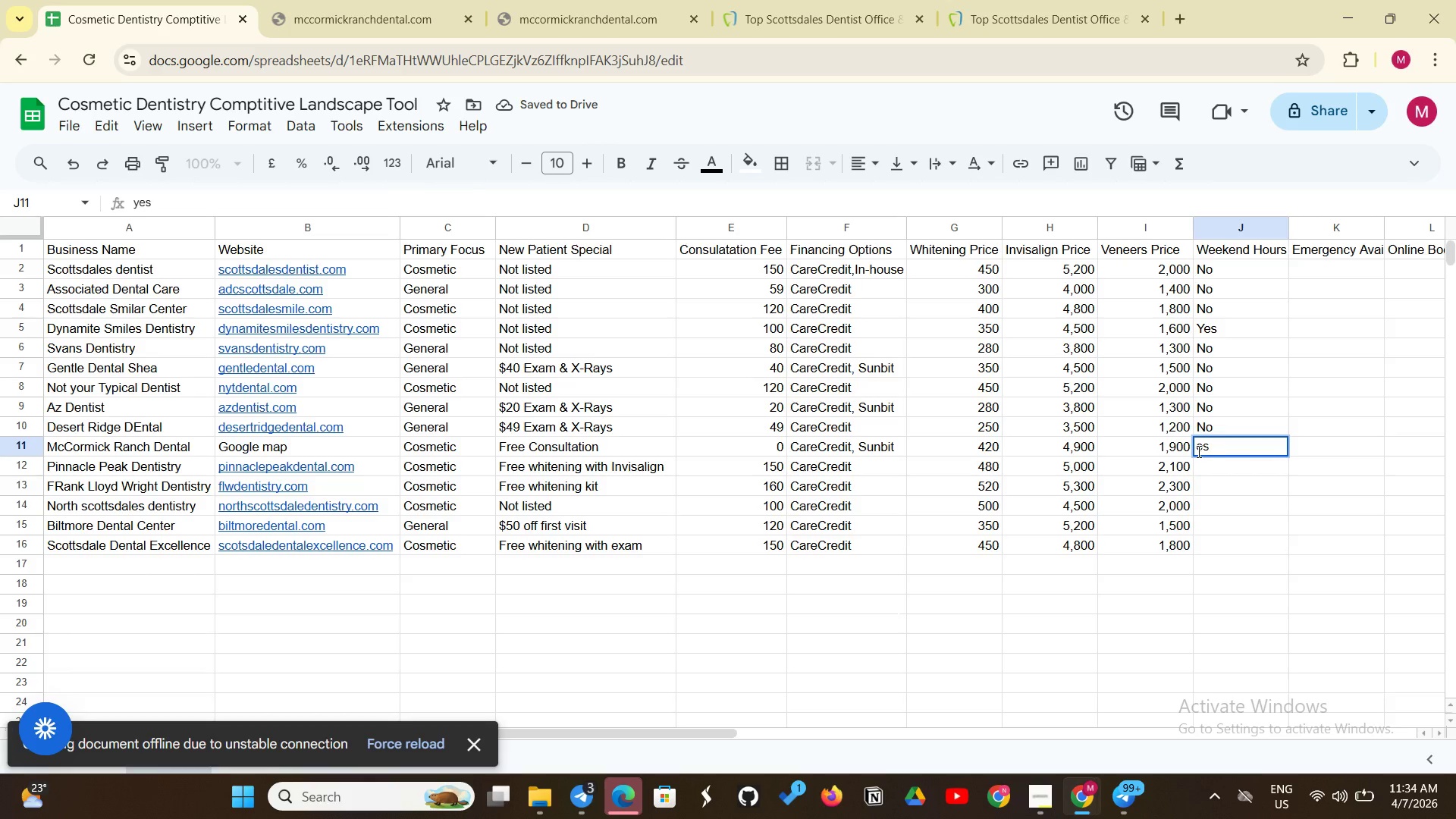 
key(Backspace)
 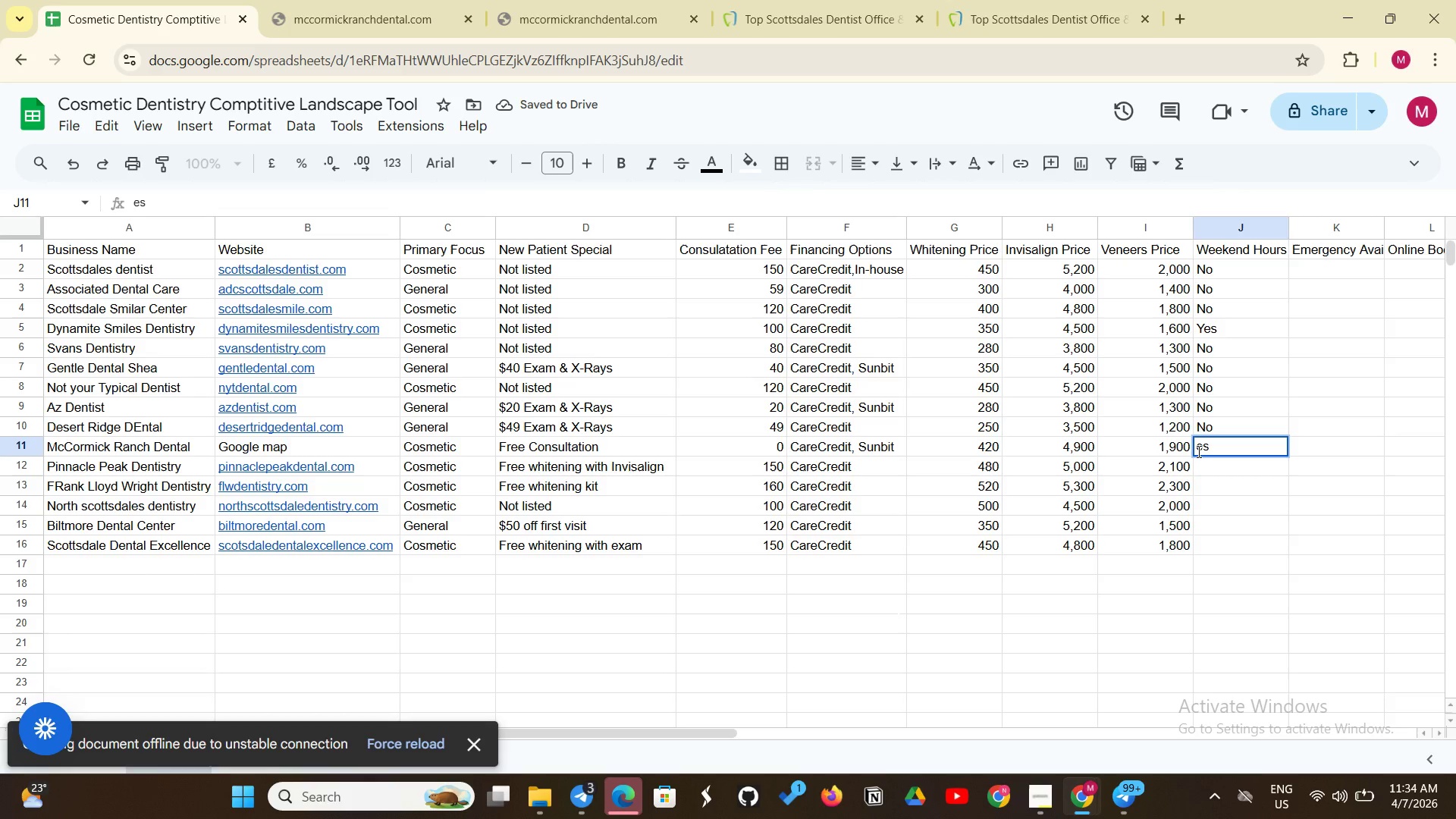 
hold_key(key=ShiftLeft, duration=0.36)
 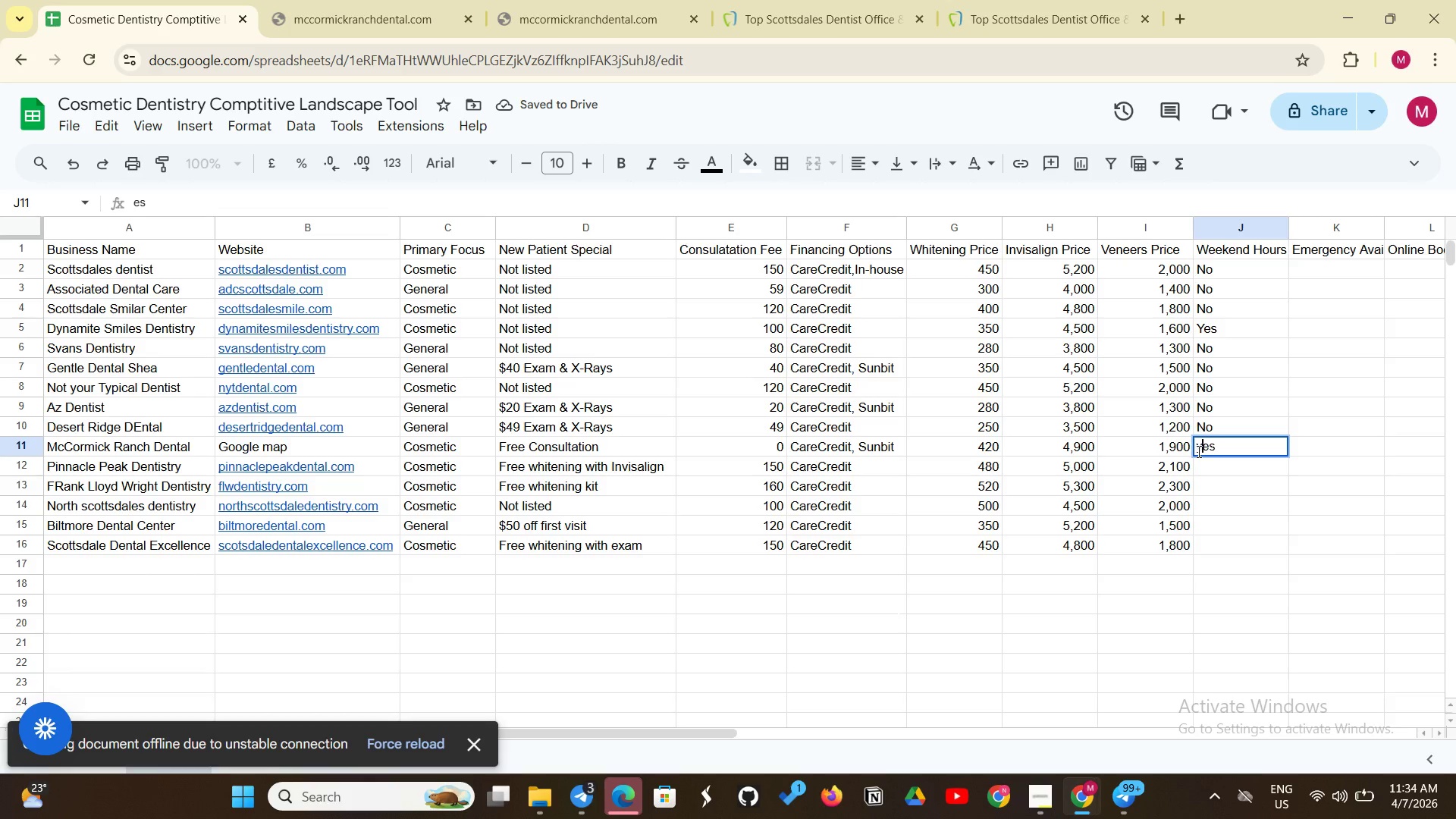 
key(Y)
 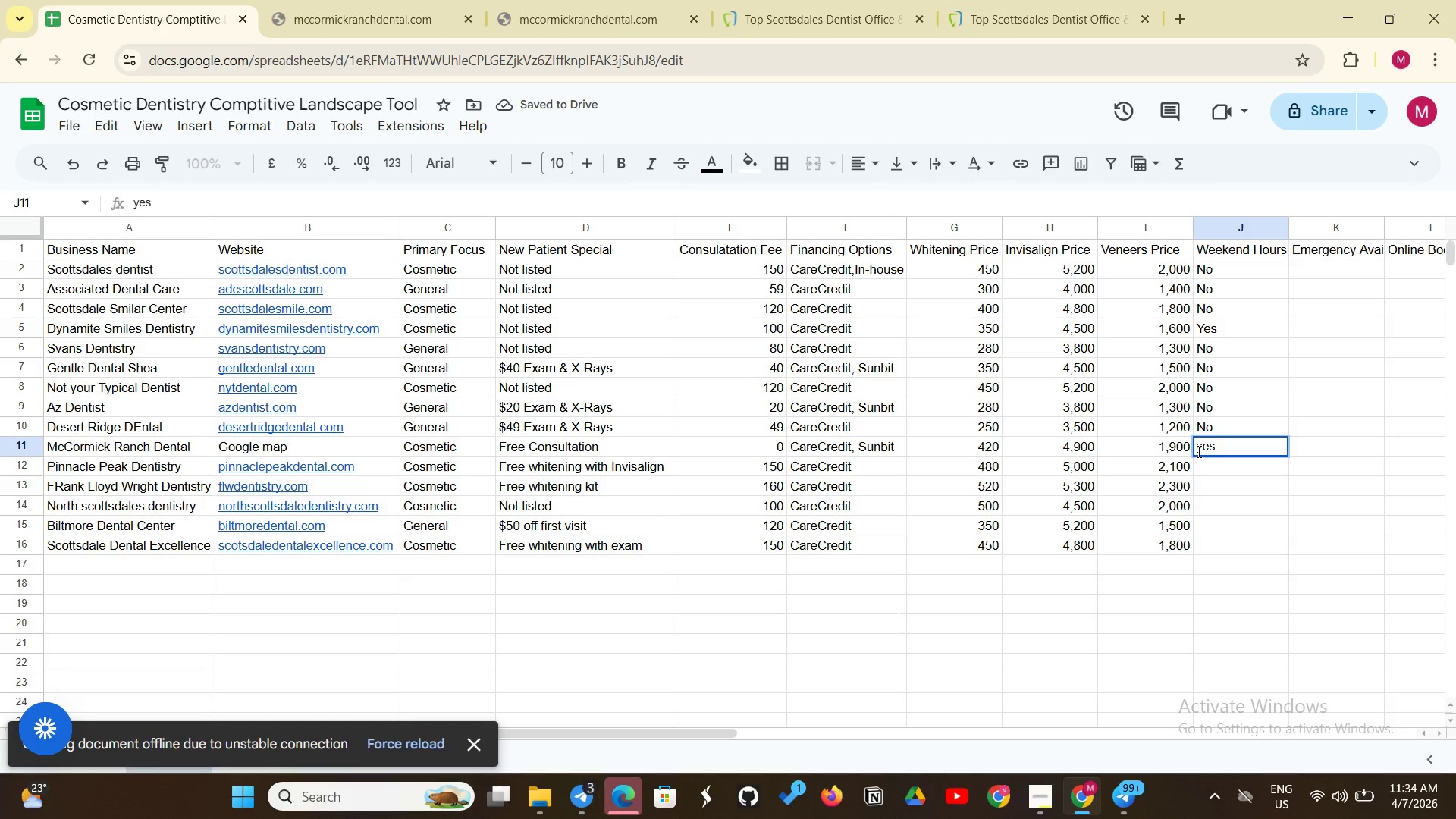 
key(Backspace)
 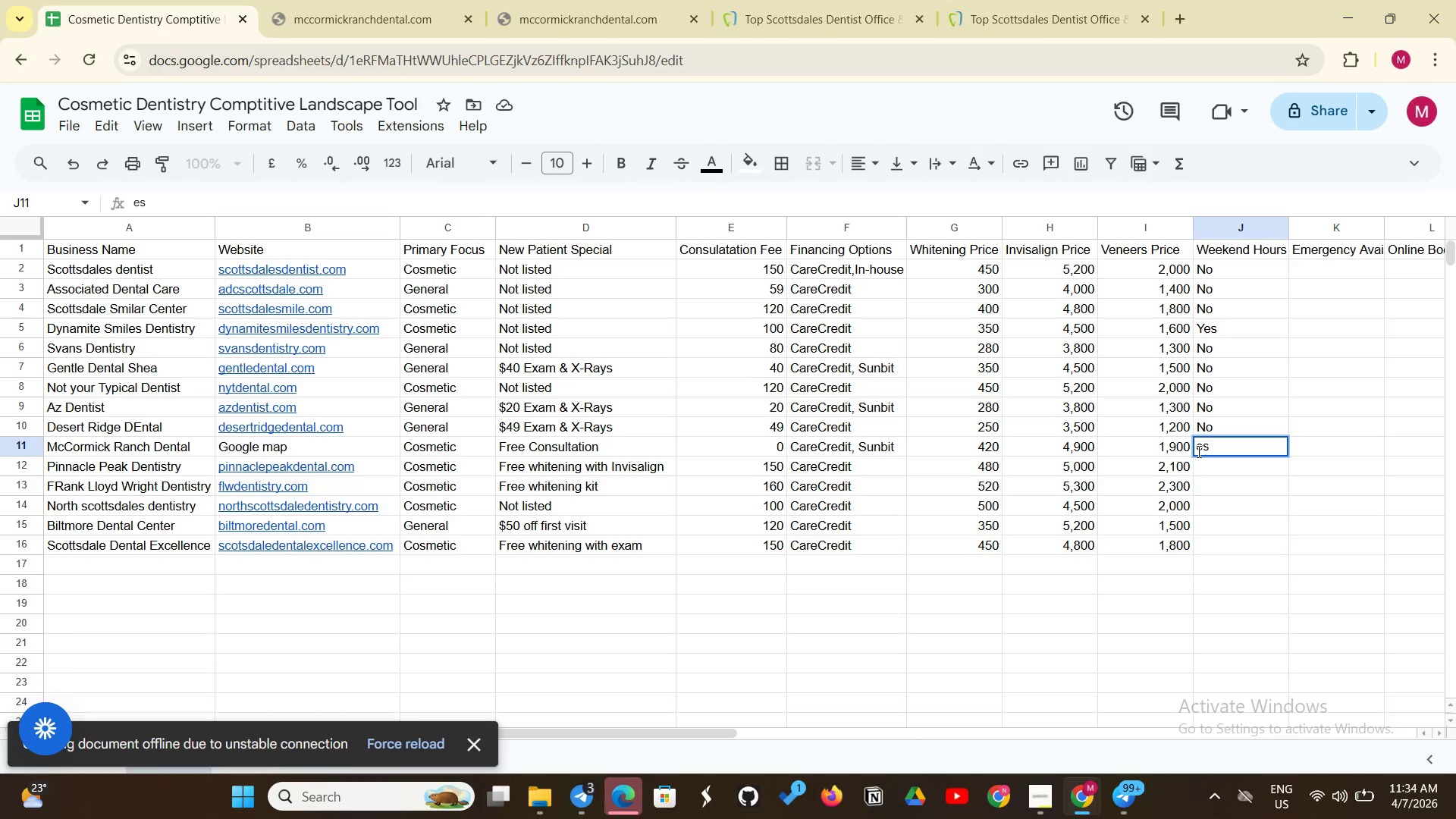 
key(Shift+ShiftLeft)
 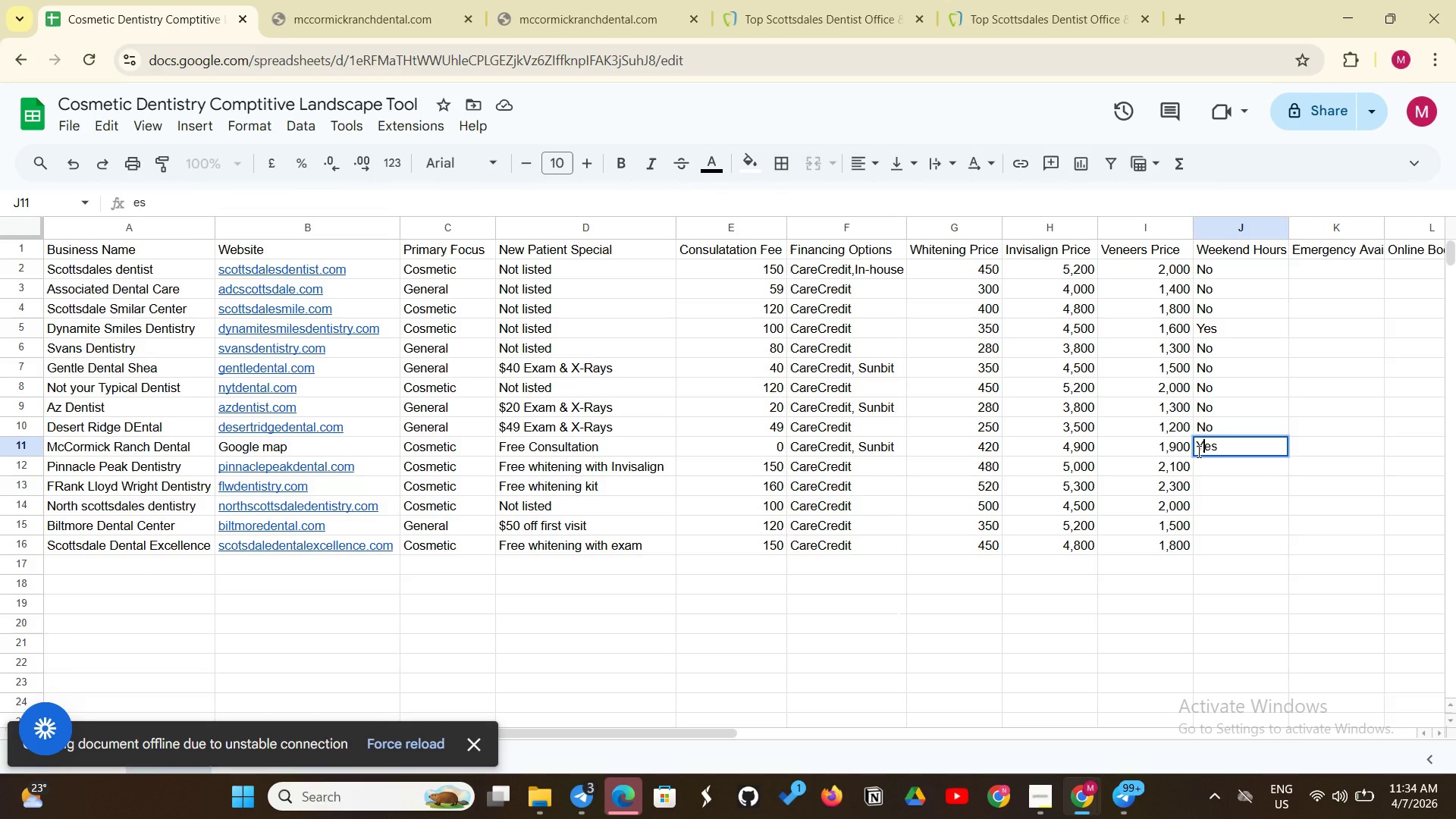 
key(Shift+Y)
 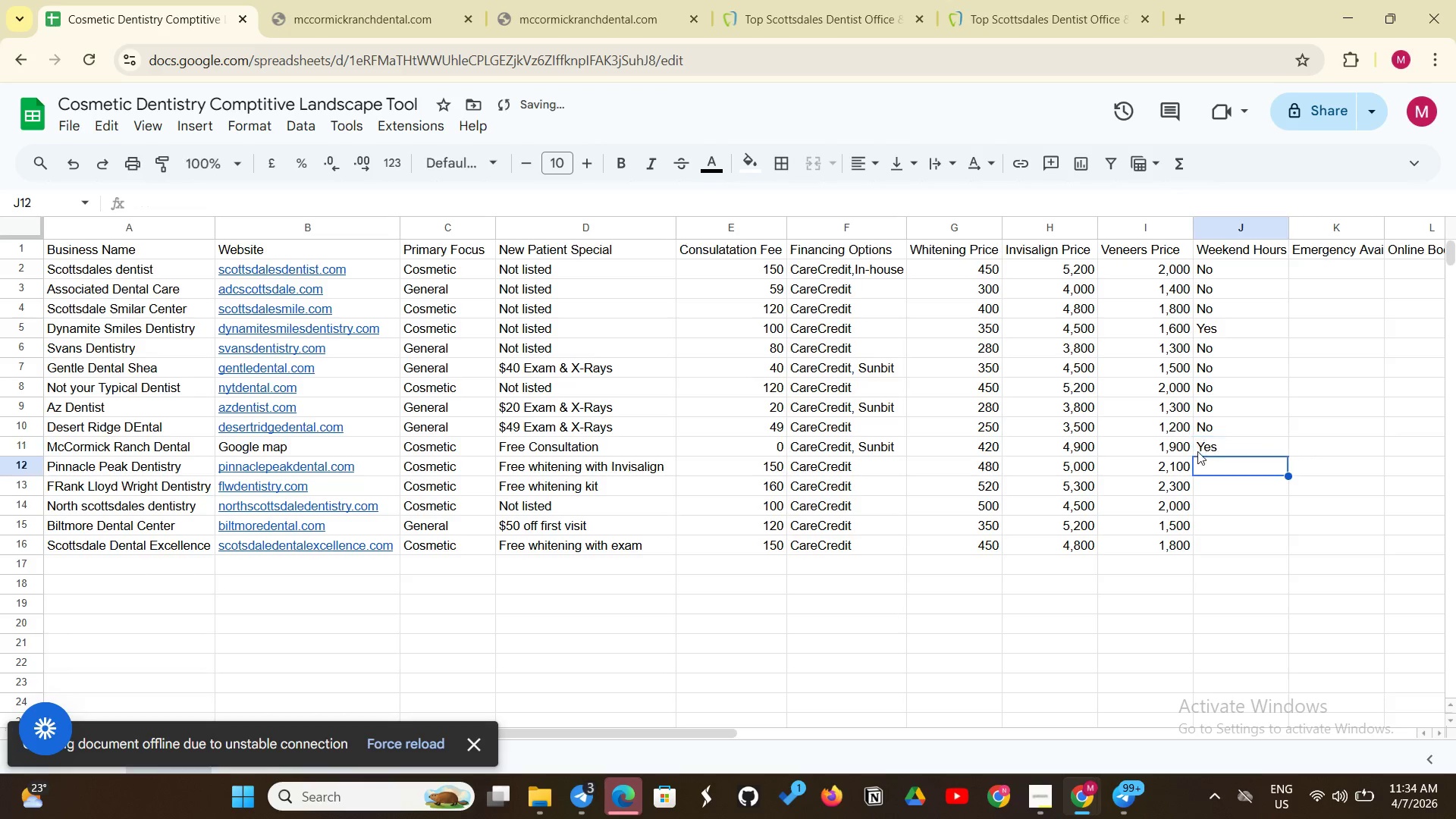 
key(Enter)
 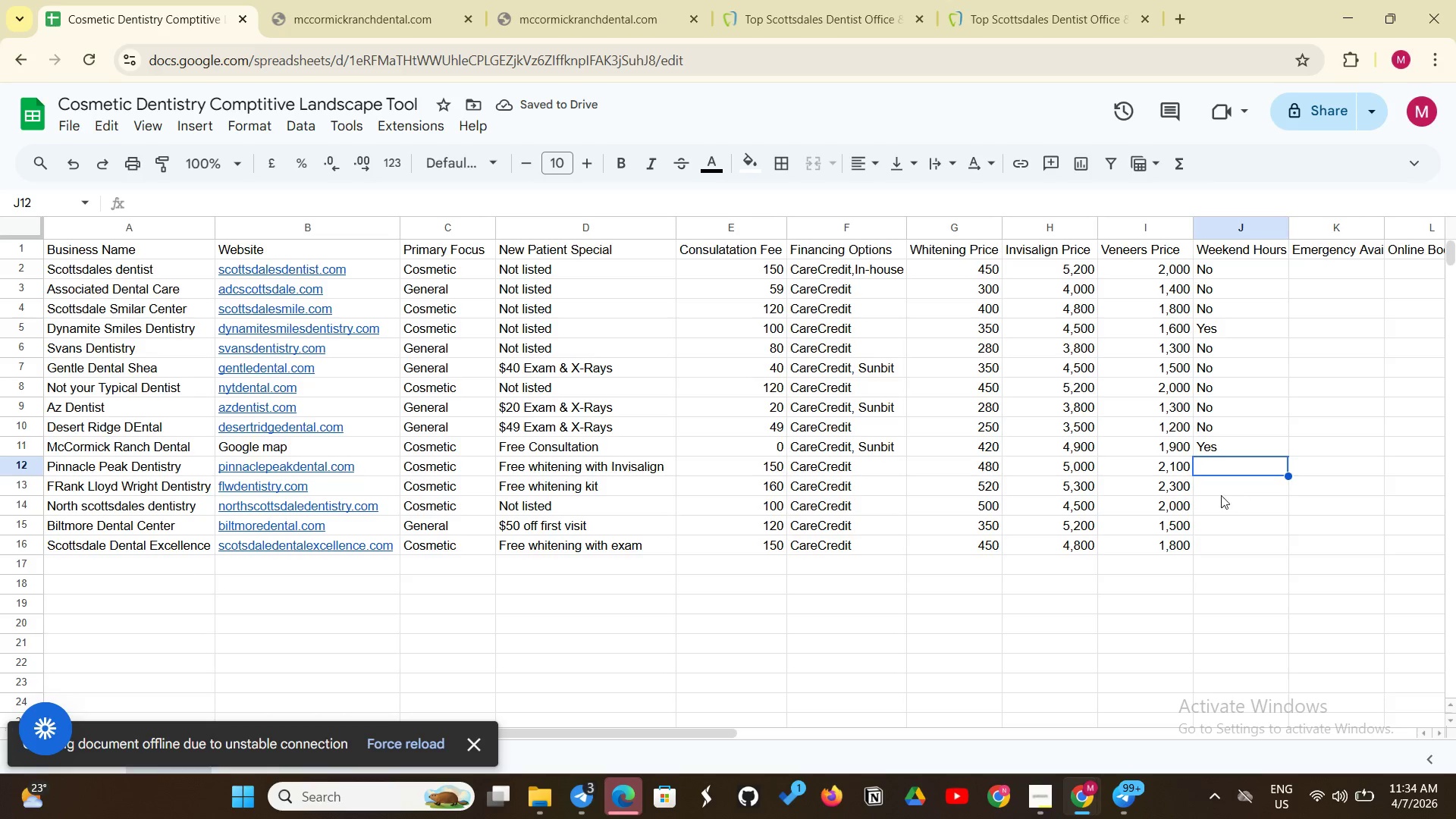 
left_click([1229, 466])
 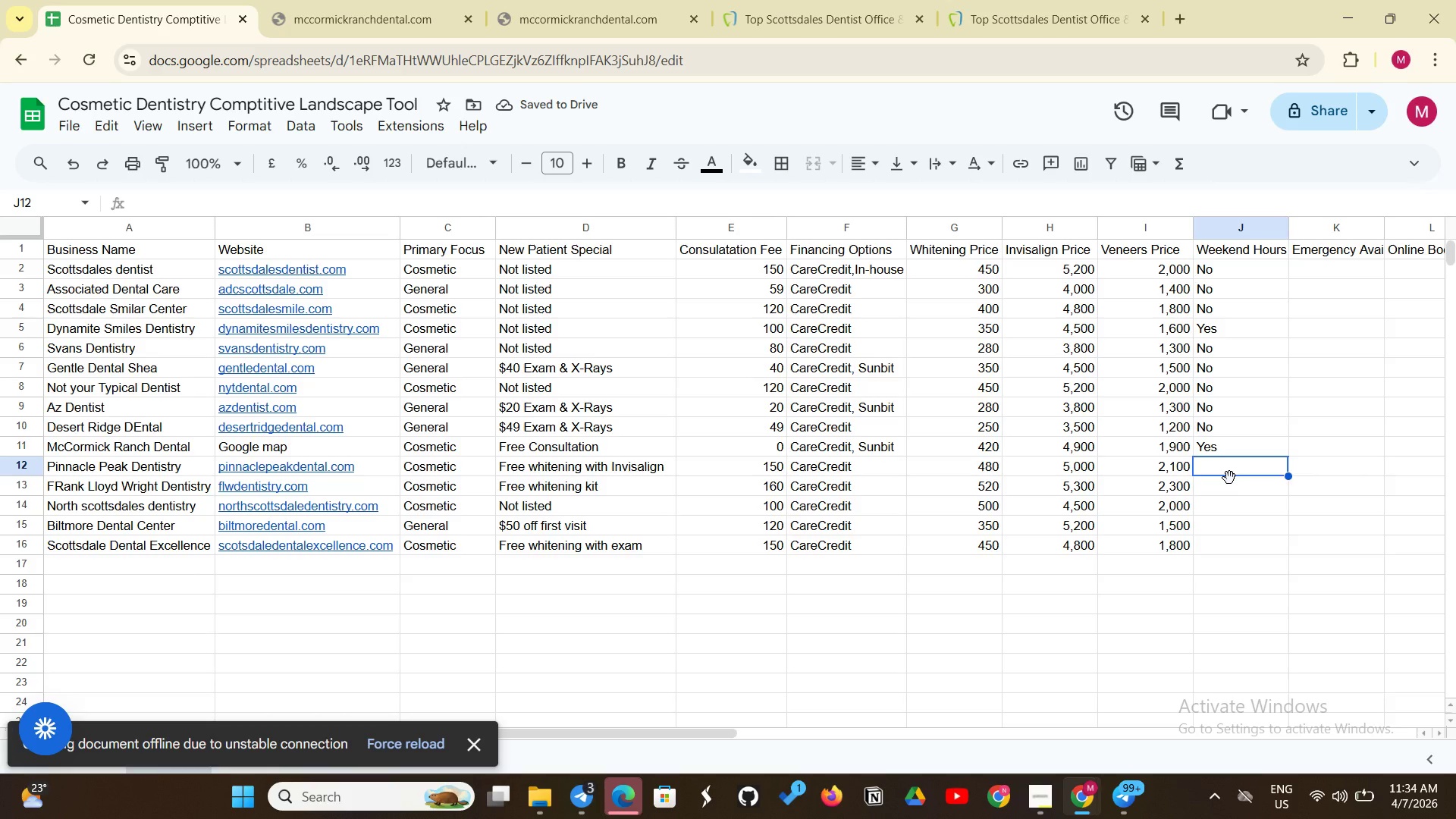 
type(Yes)
 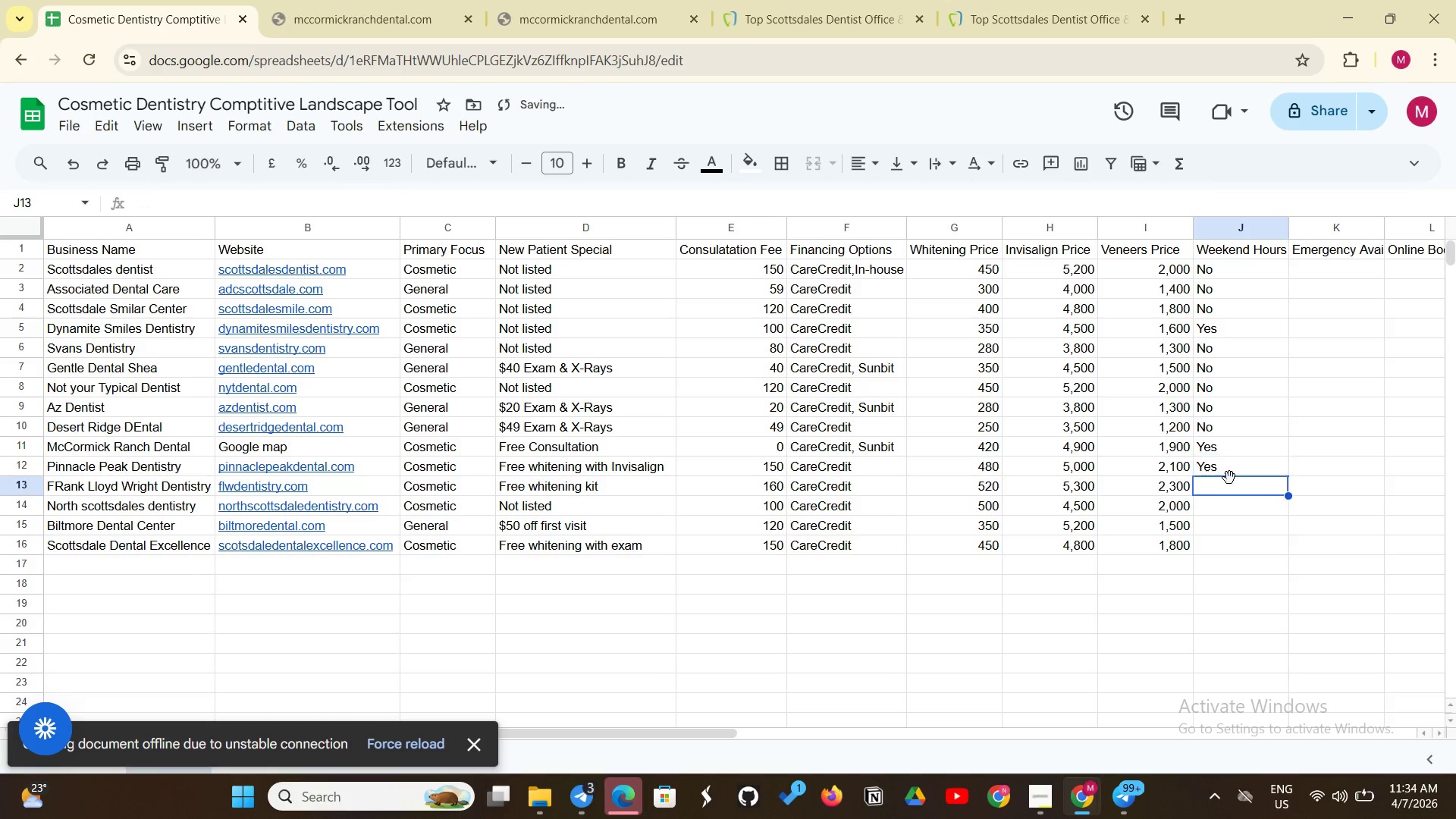 
key(Enter)
 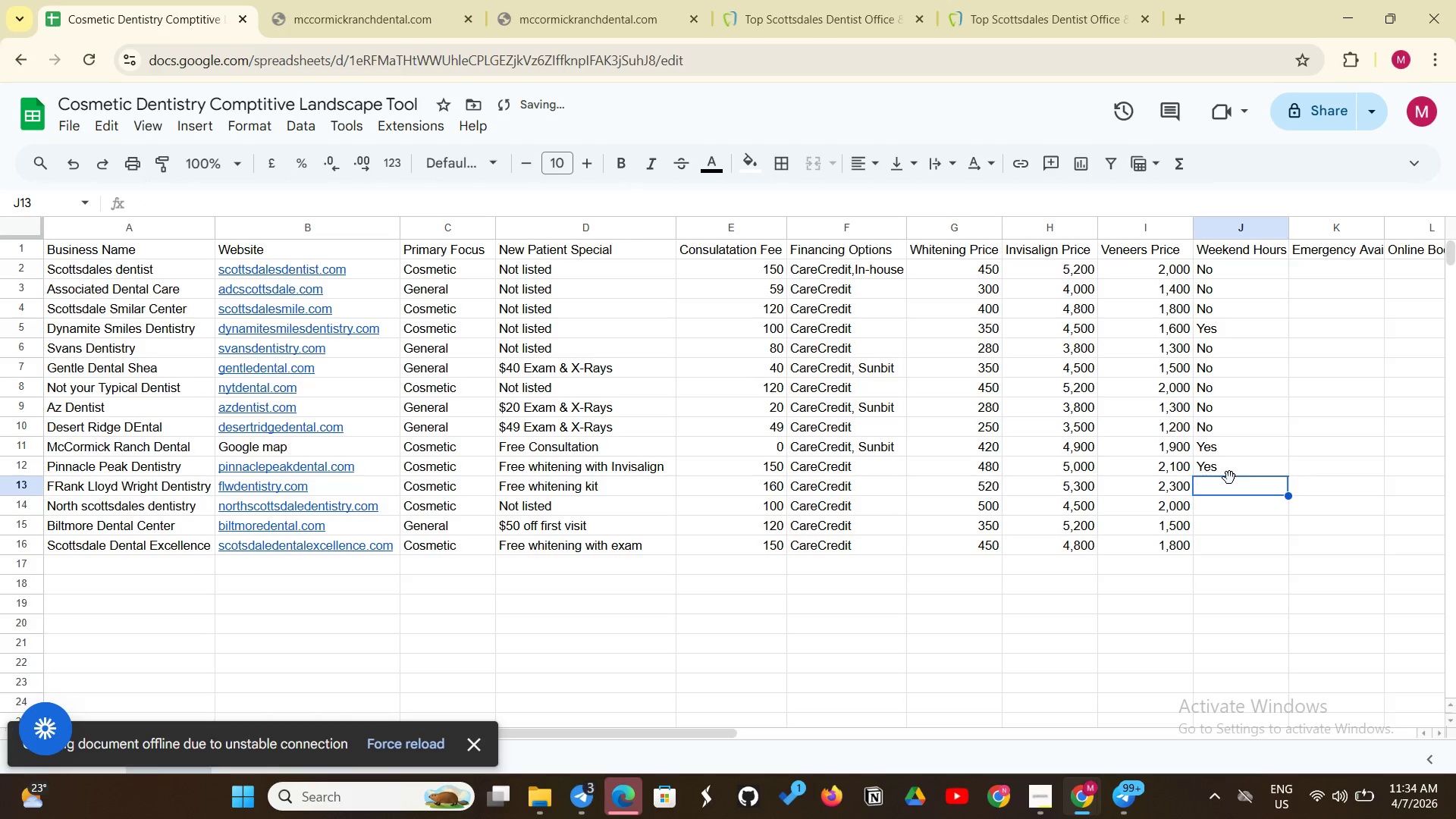 
type(Yes)
 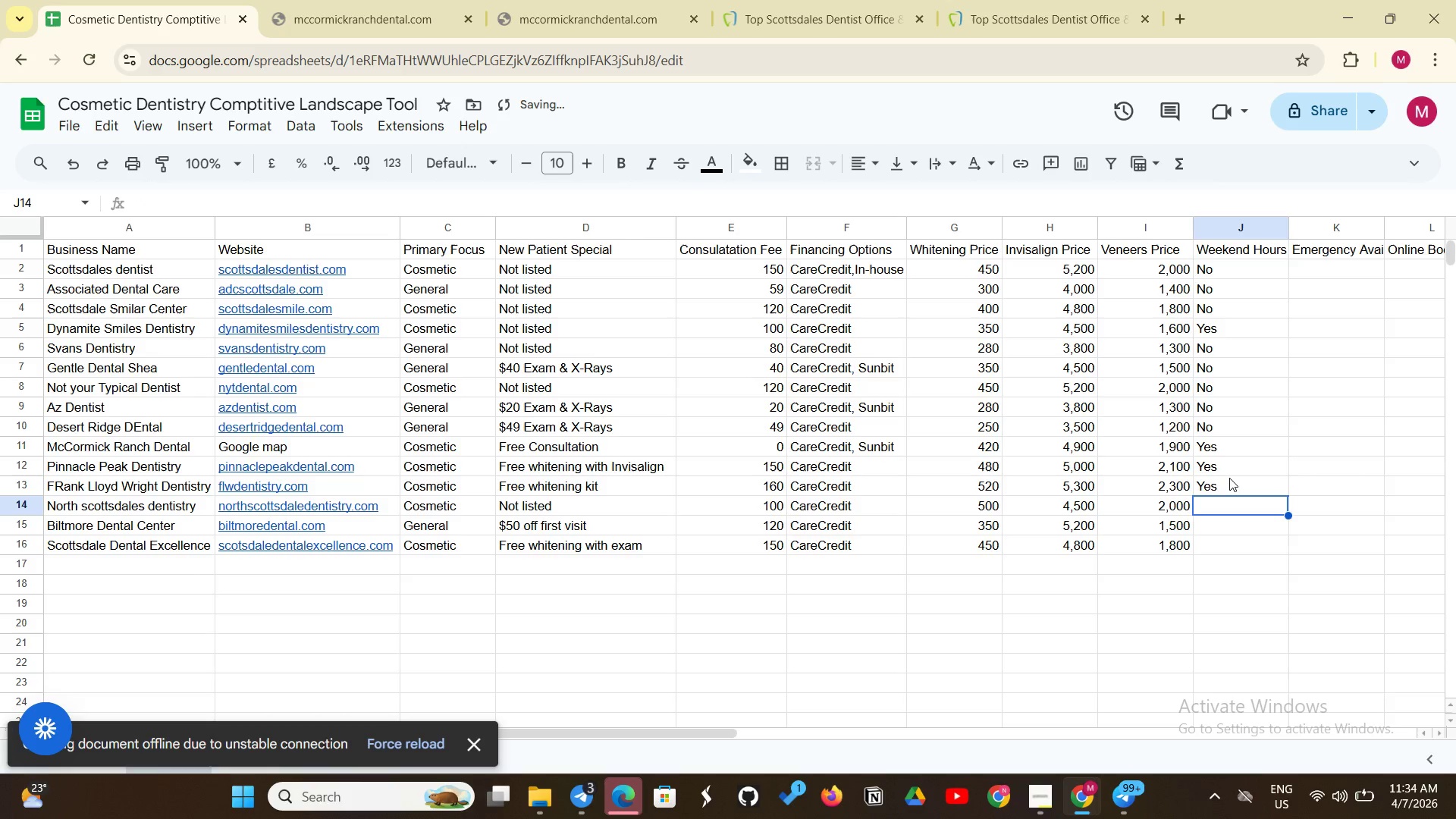 
key(Enter)
 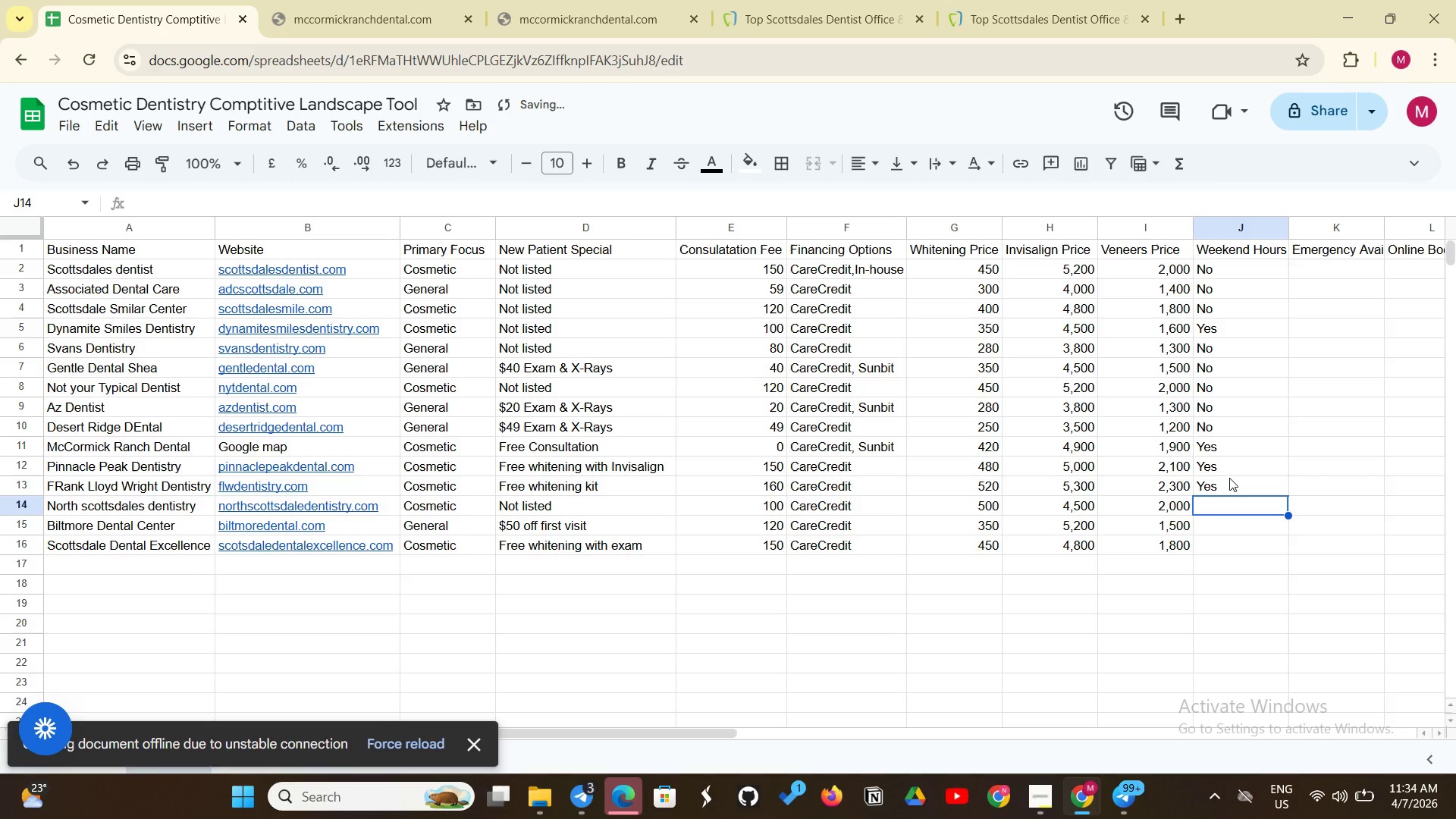 
type(No)
 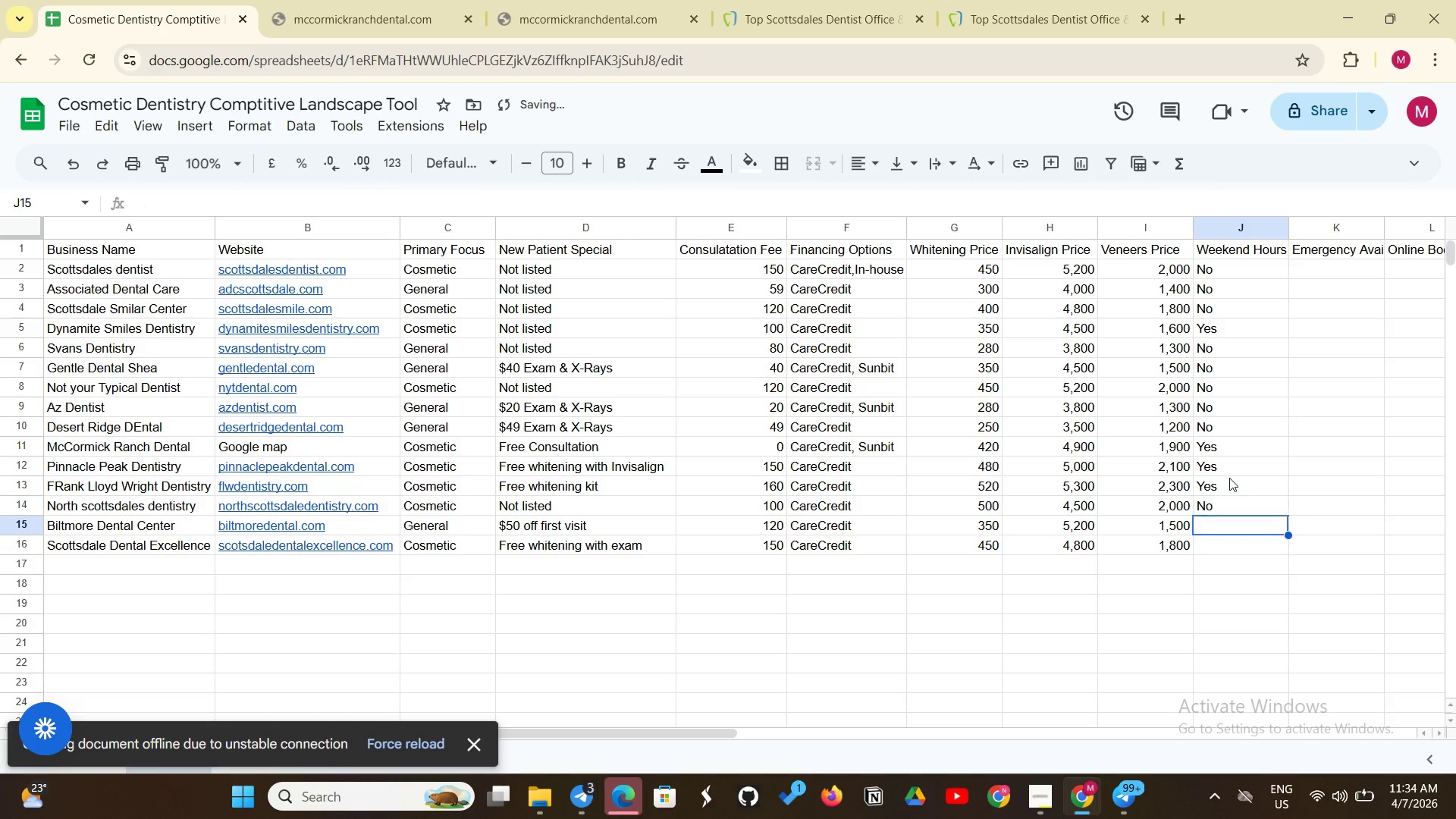 
key(Enter)
 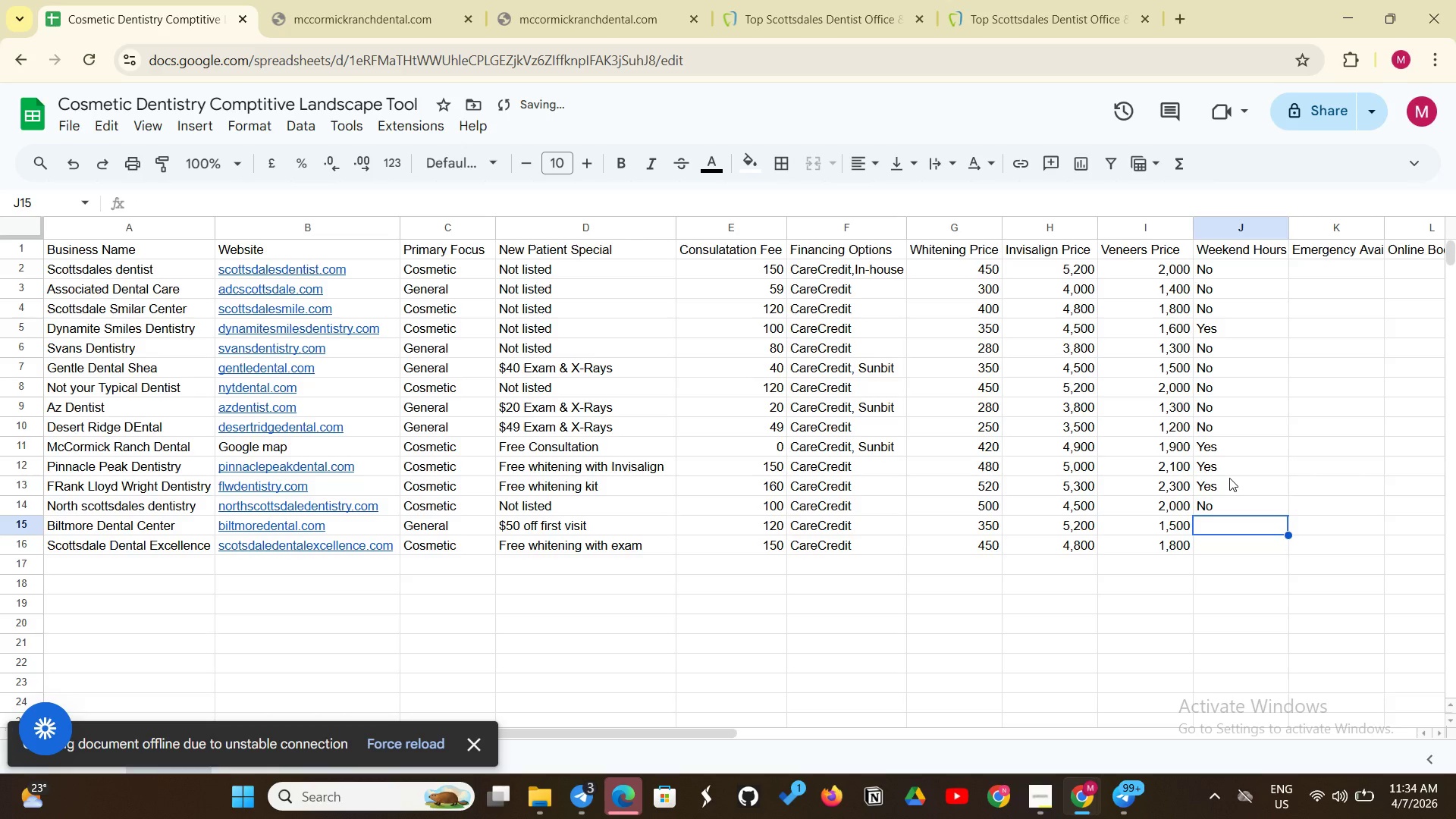 
type(No)
 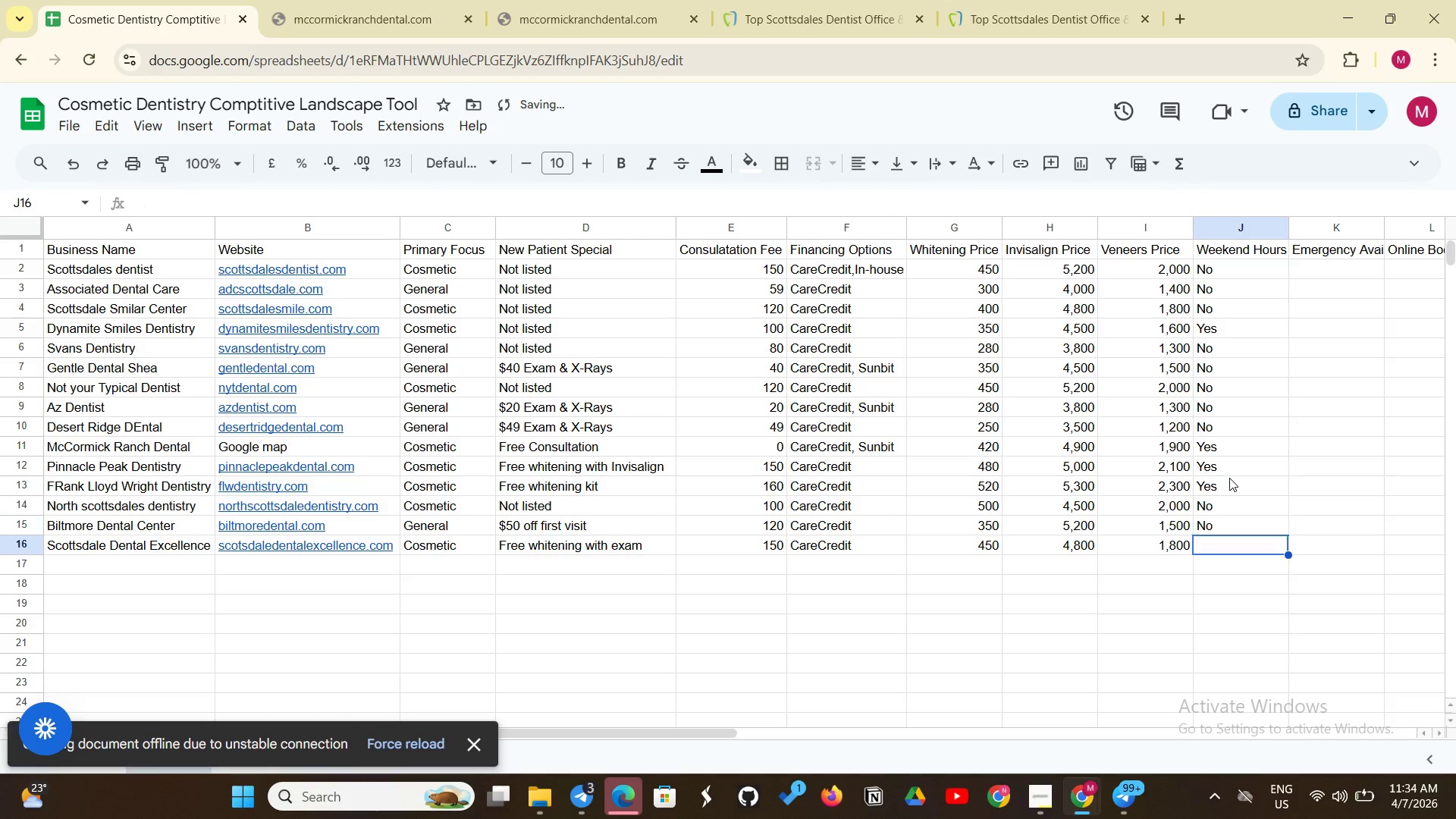 
key(Enter)
 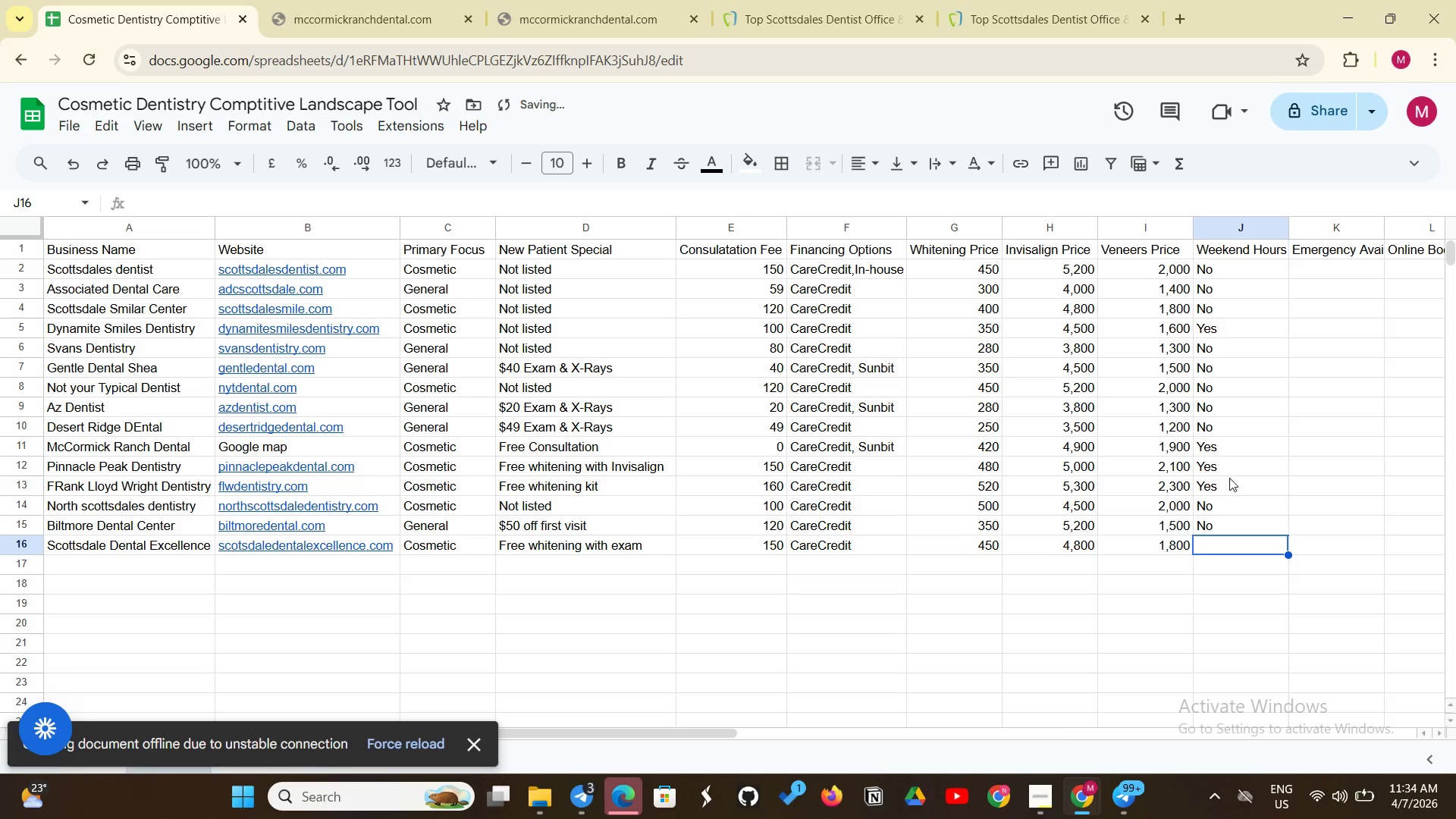 
type(Yes)
 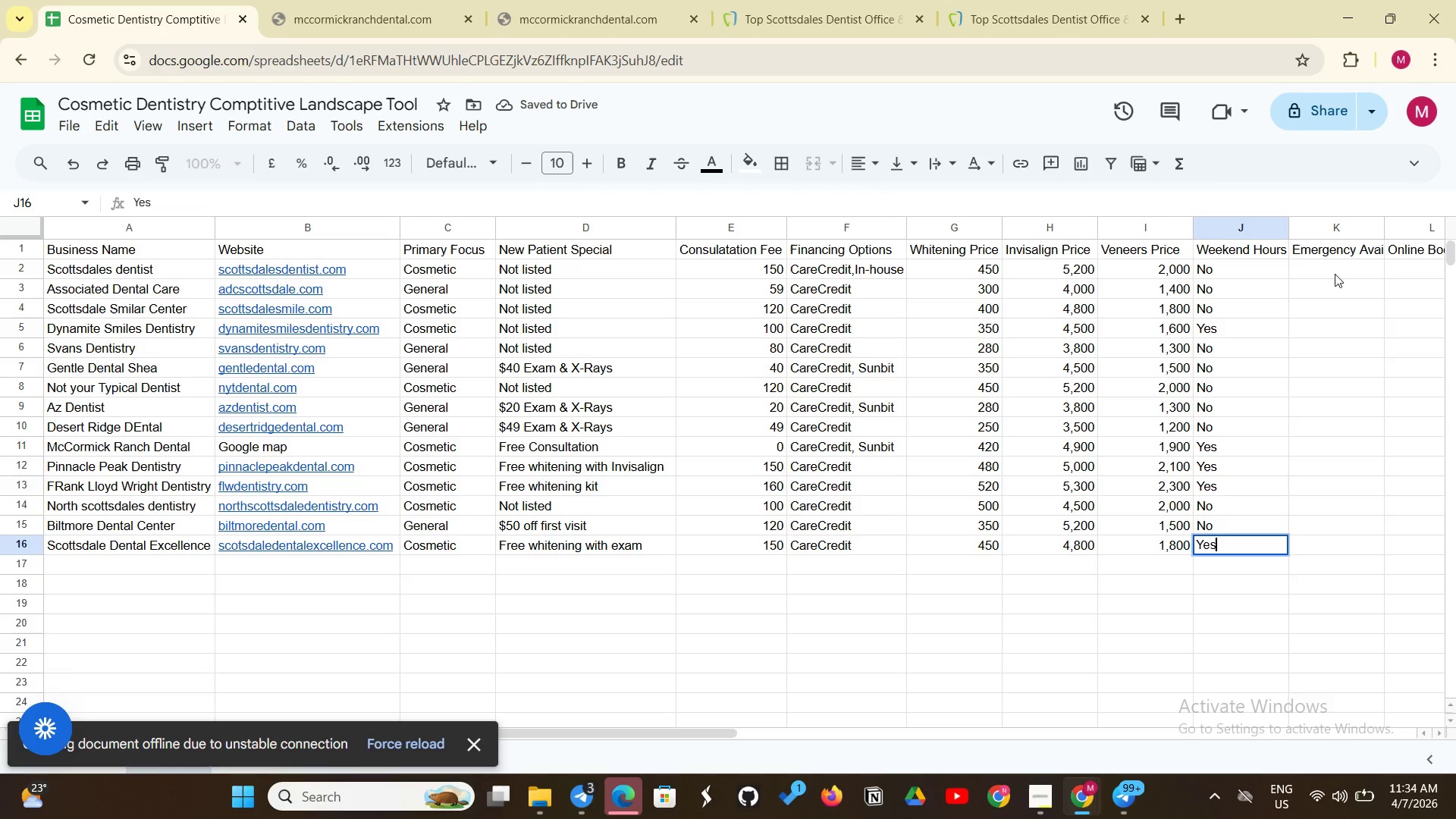 
left_click([1332, 273])
 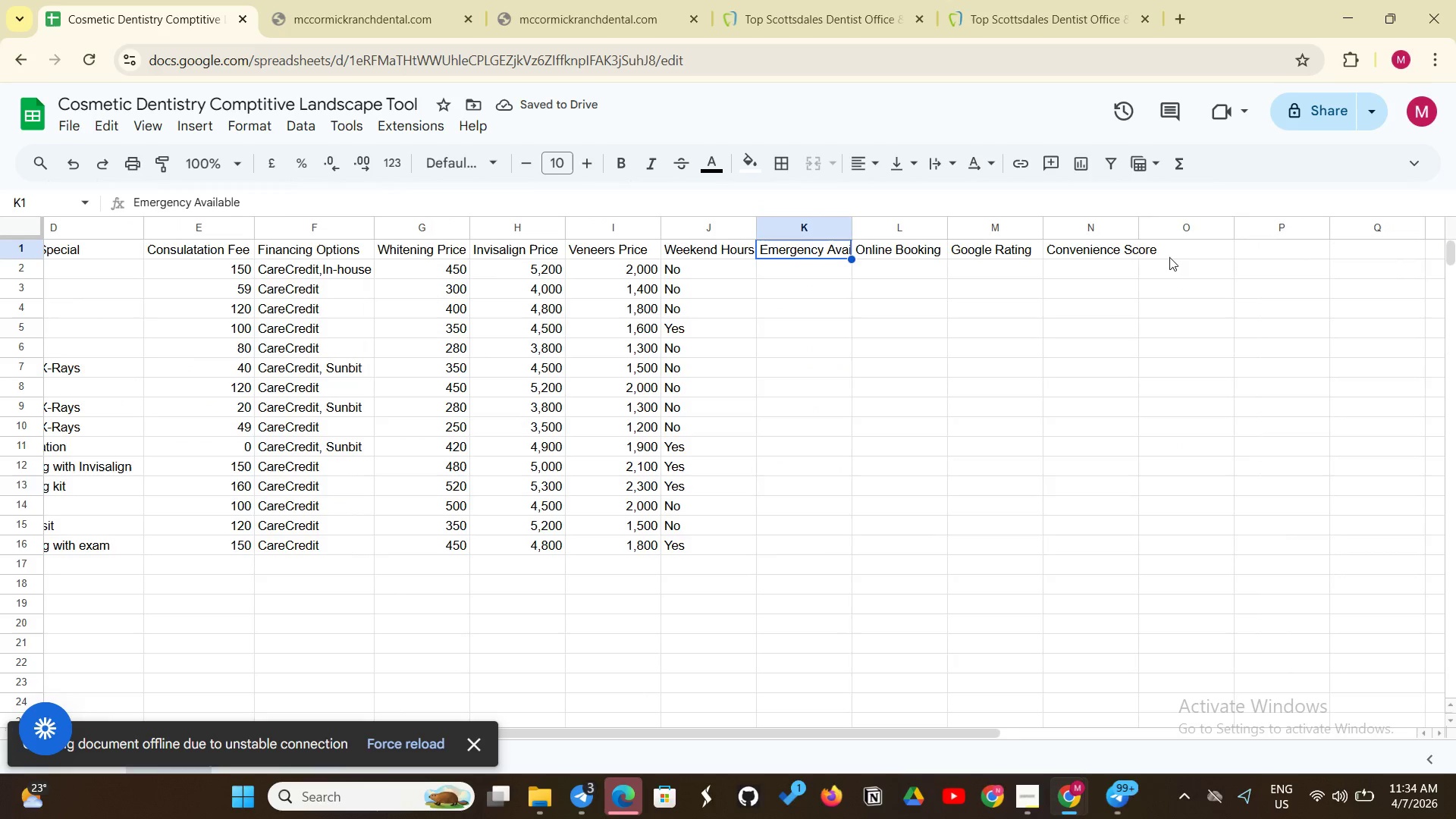 
wait(5.02)
 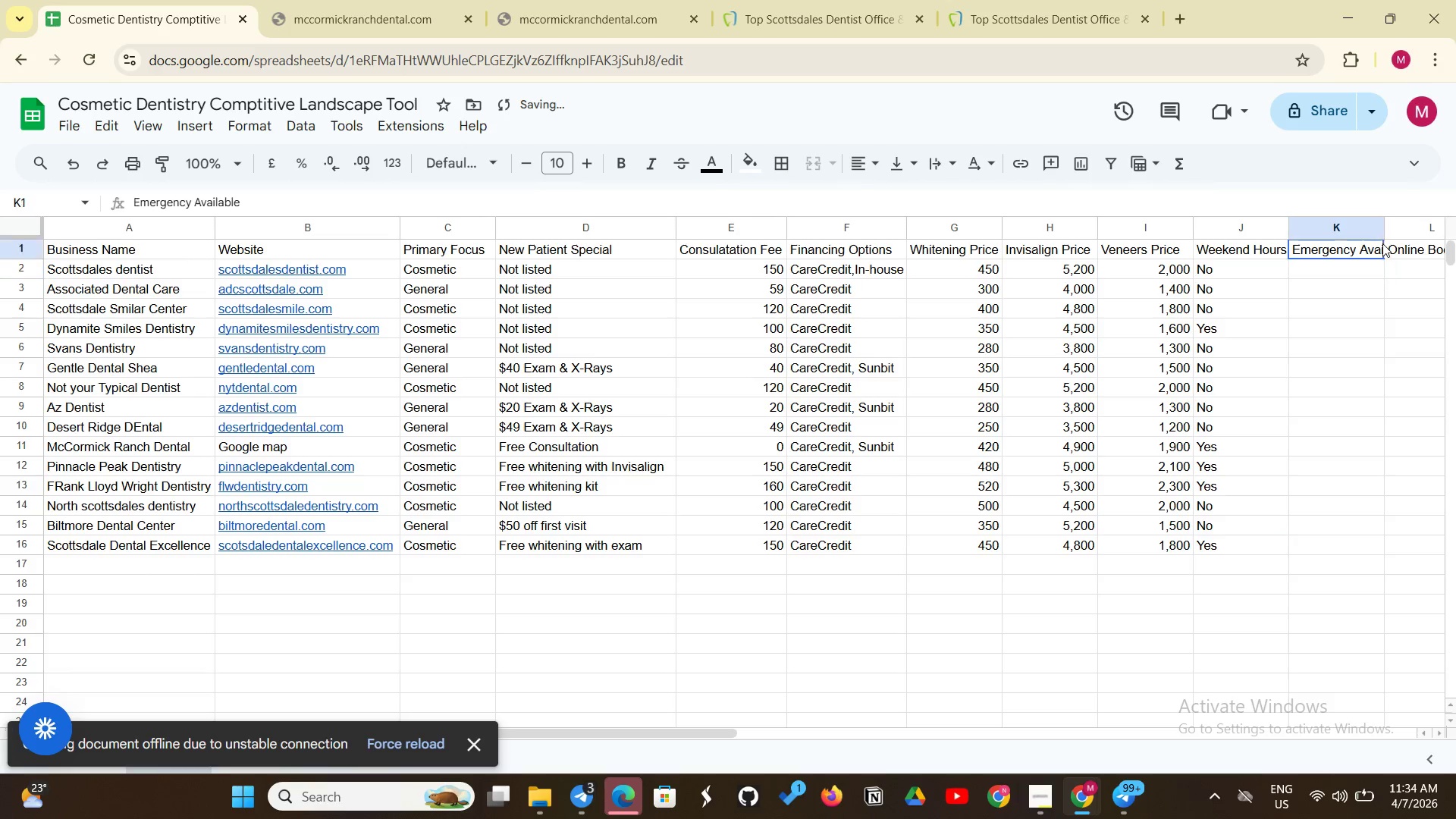 
left_click([780, 262])
 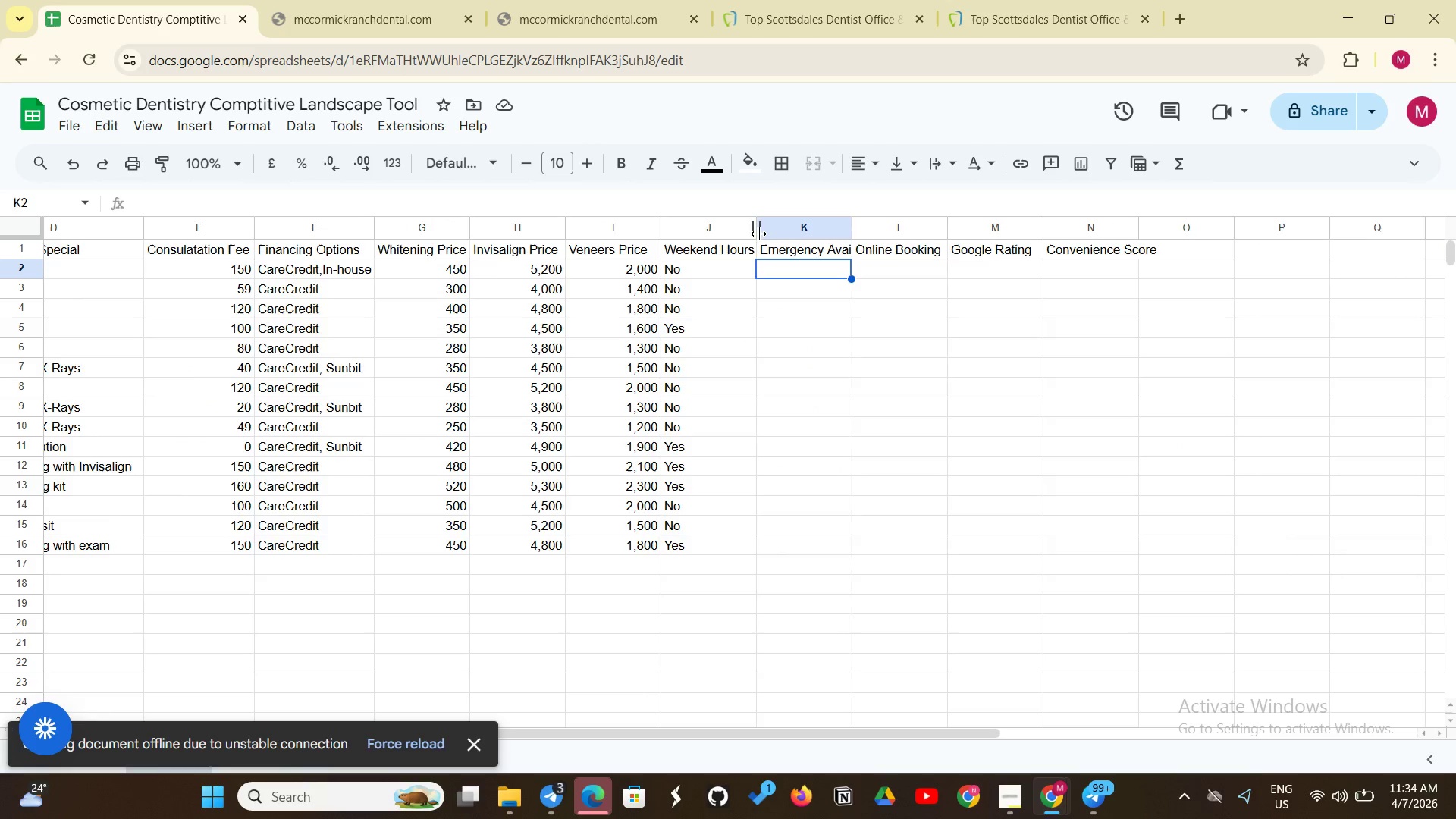 
left_click_drag(start_coordinate=[758, 234], to_coordinate=[770, 231])
 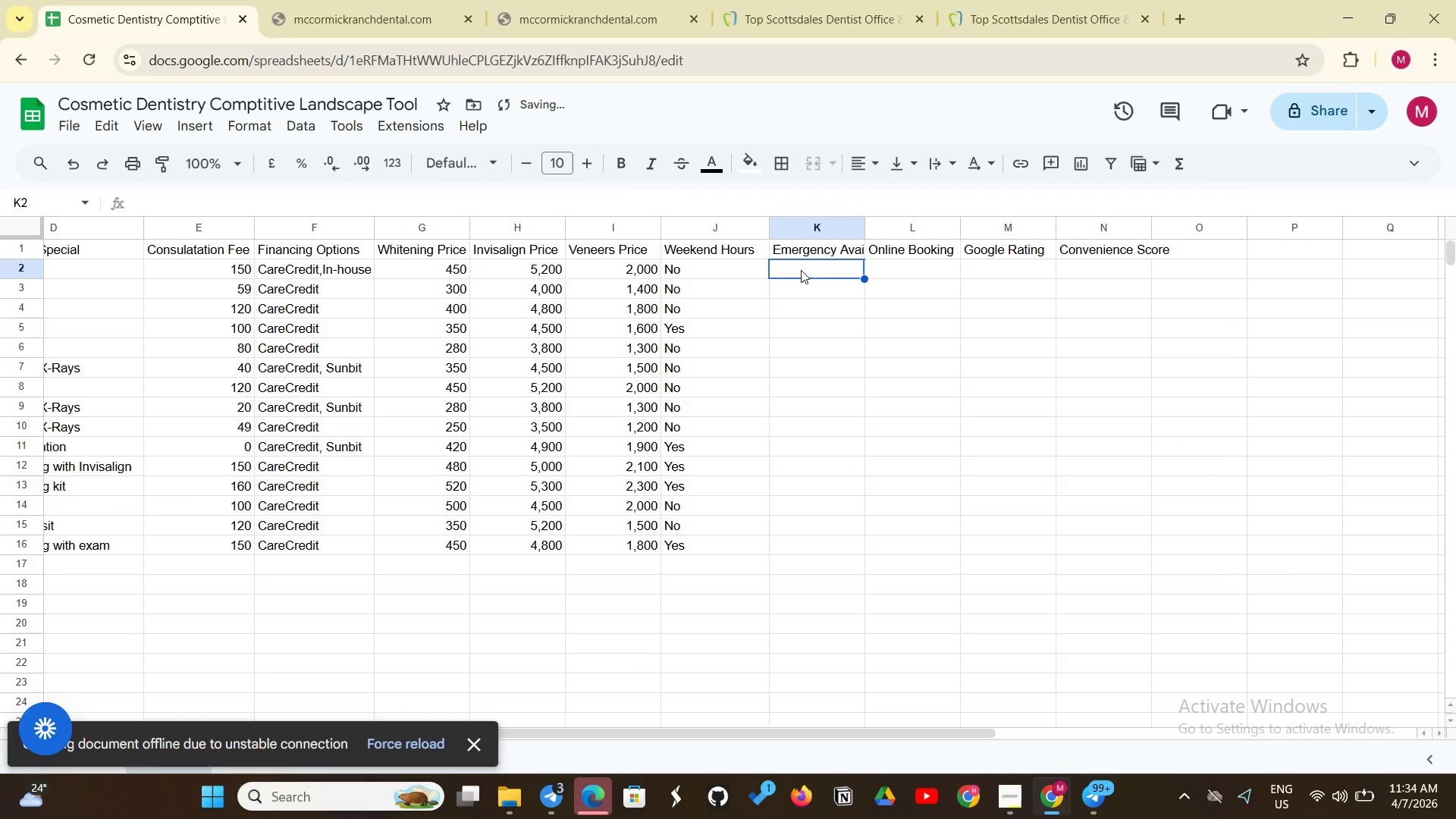 
left_click([801, 270])
 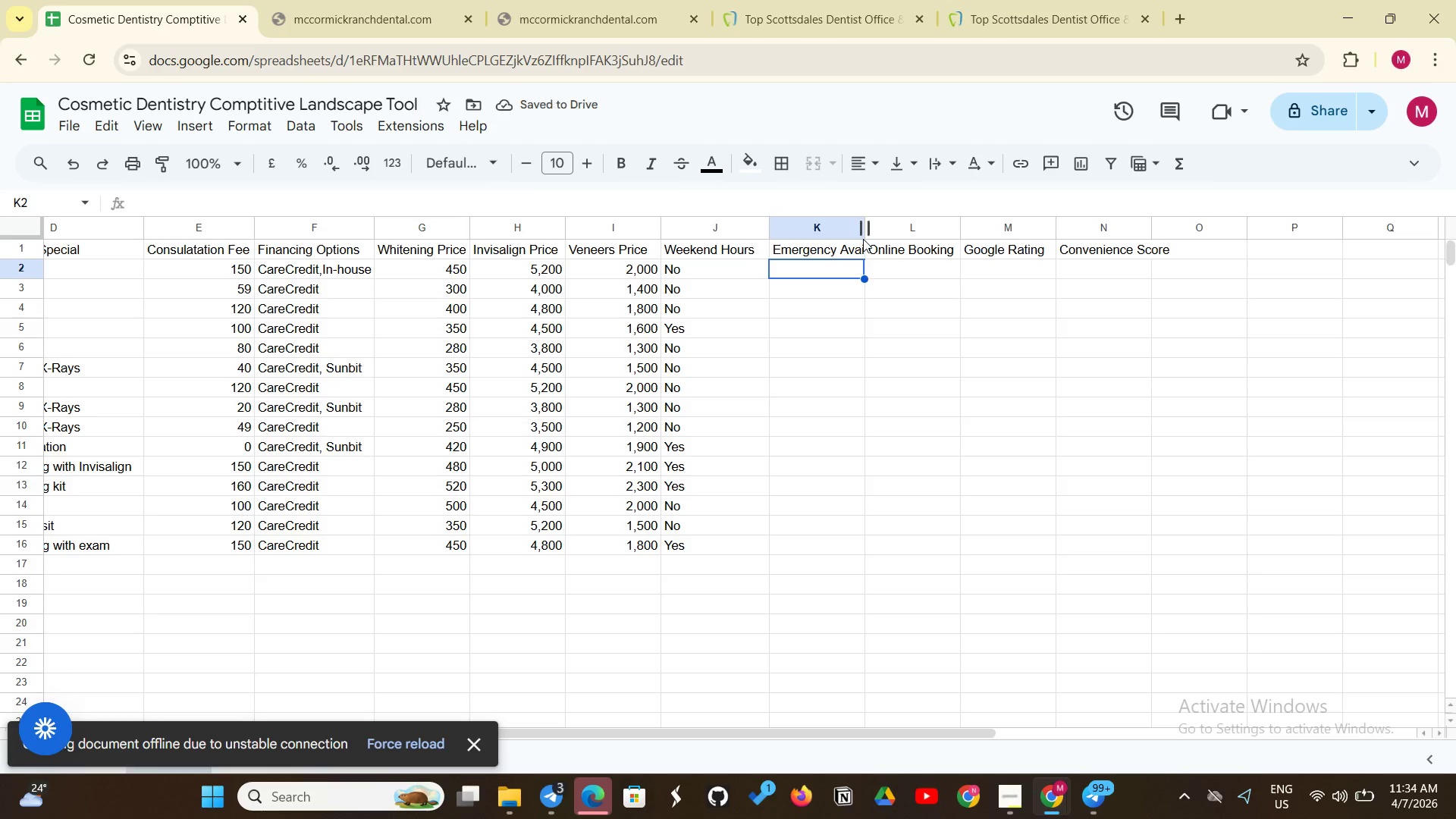 
left_click_drag(start_coordinate=[863, 239], to_coordinate=[871, 234])
 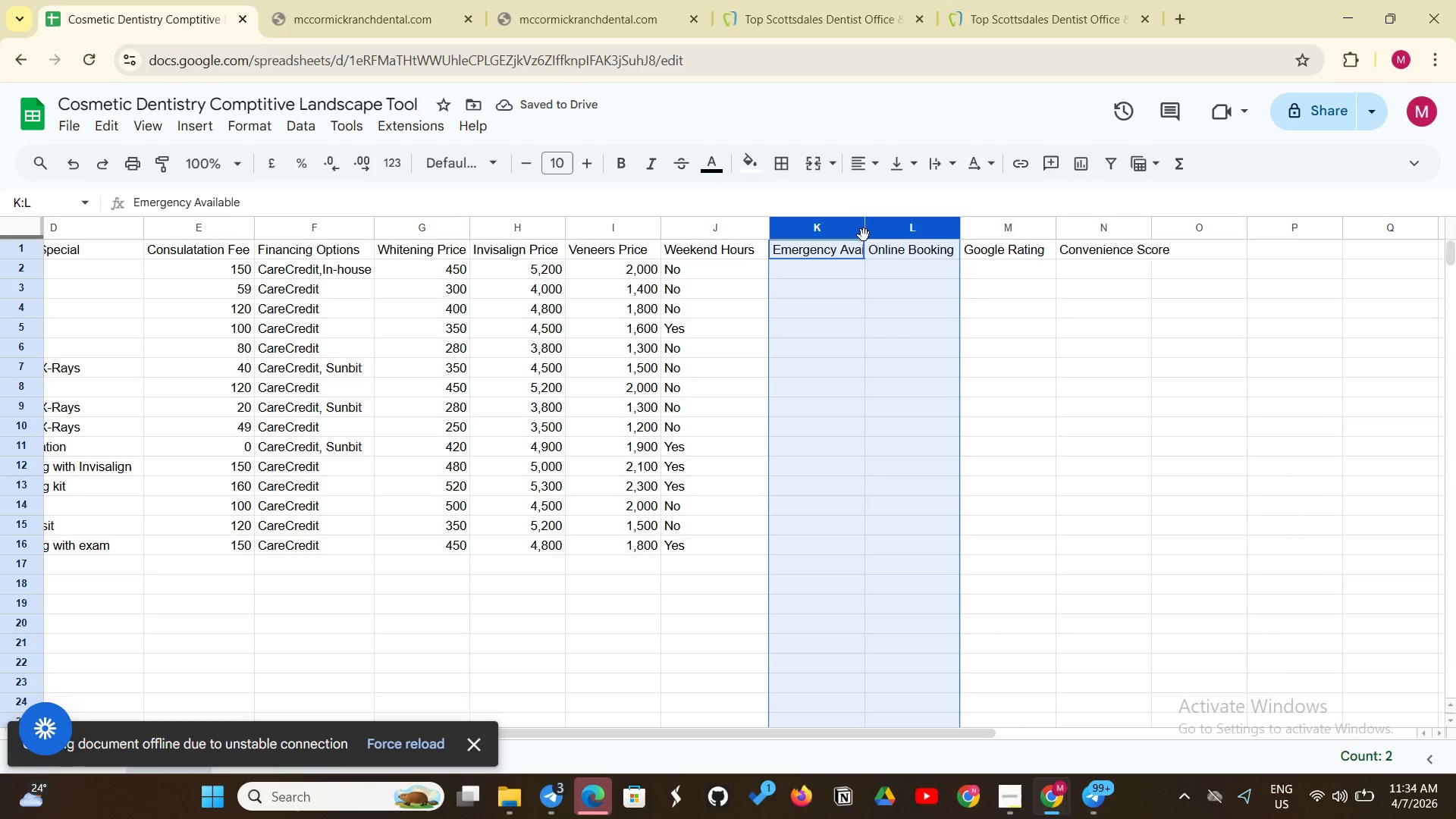 
double_click([864, 235])
 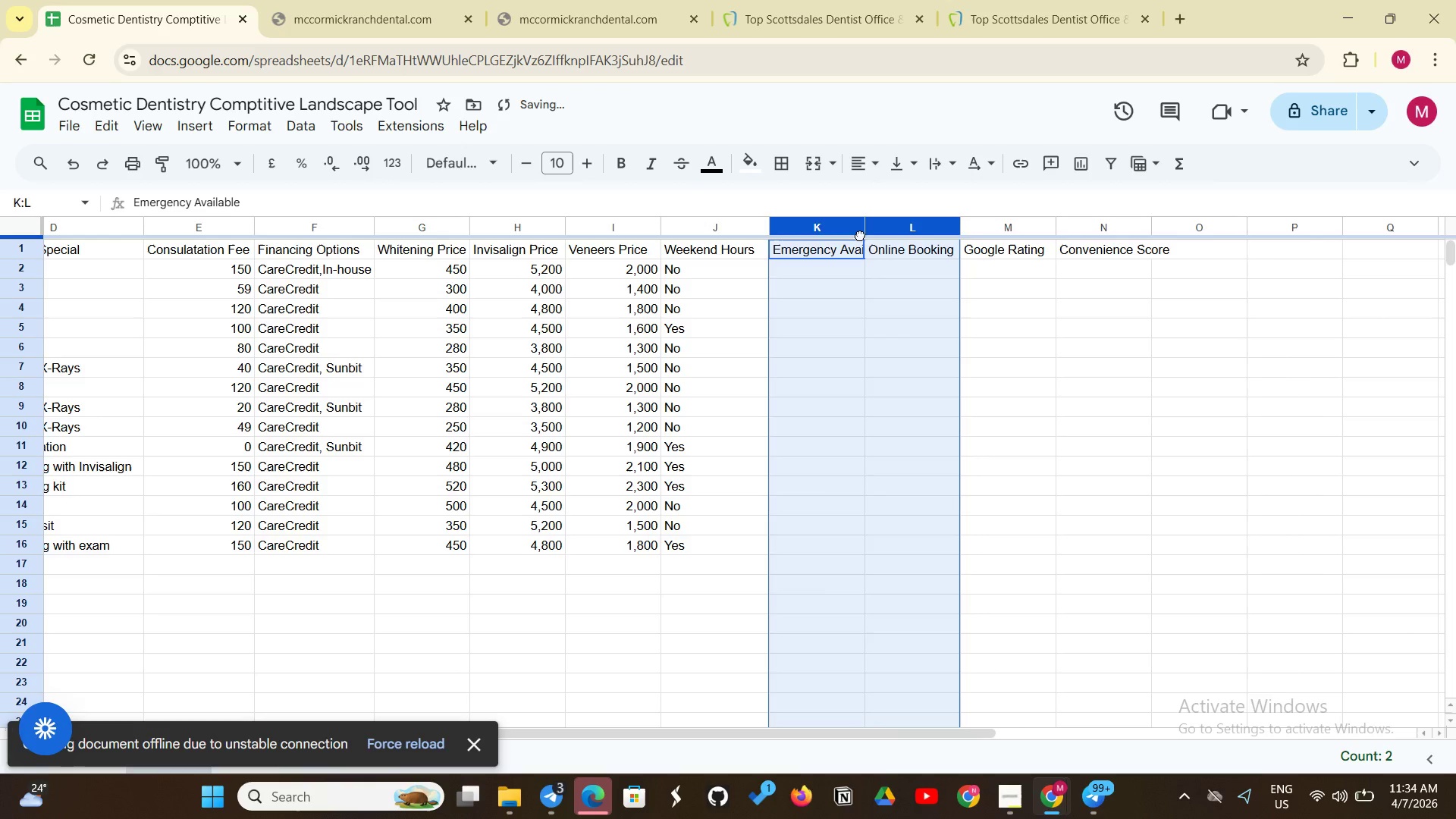 
left_click([860, 235])
 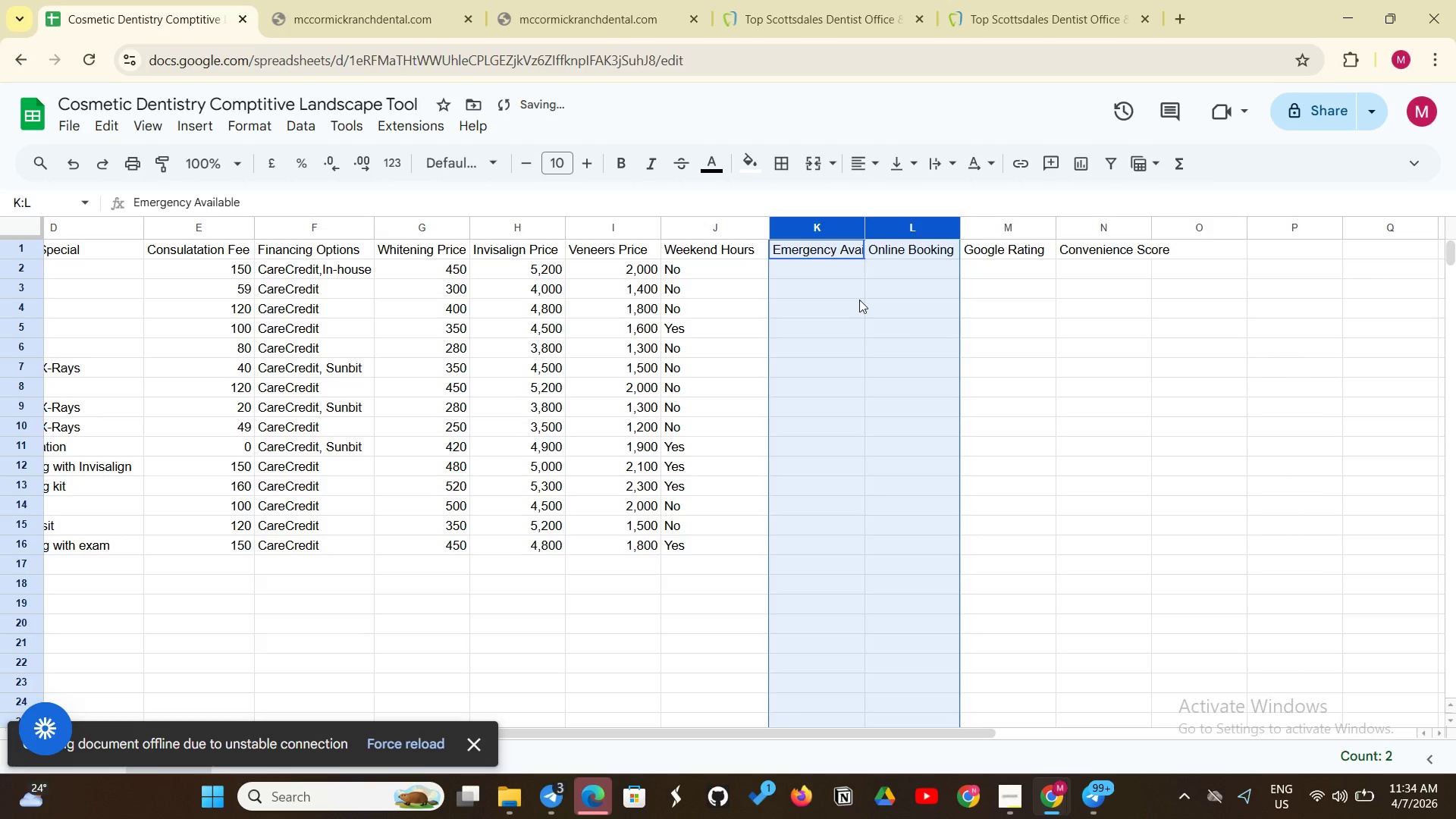 
left_click([856, 305])
 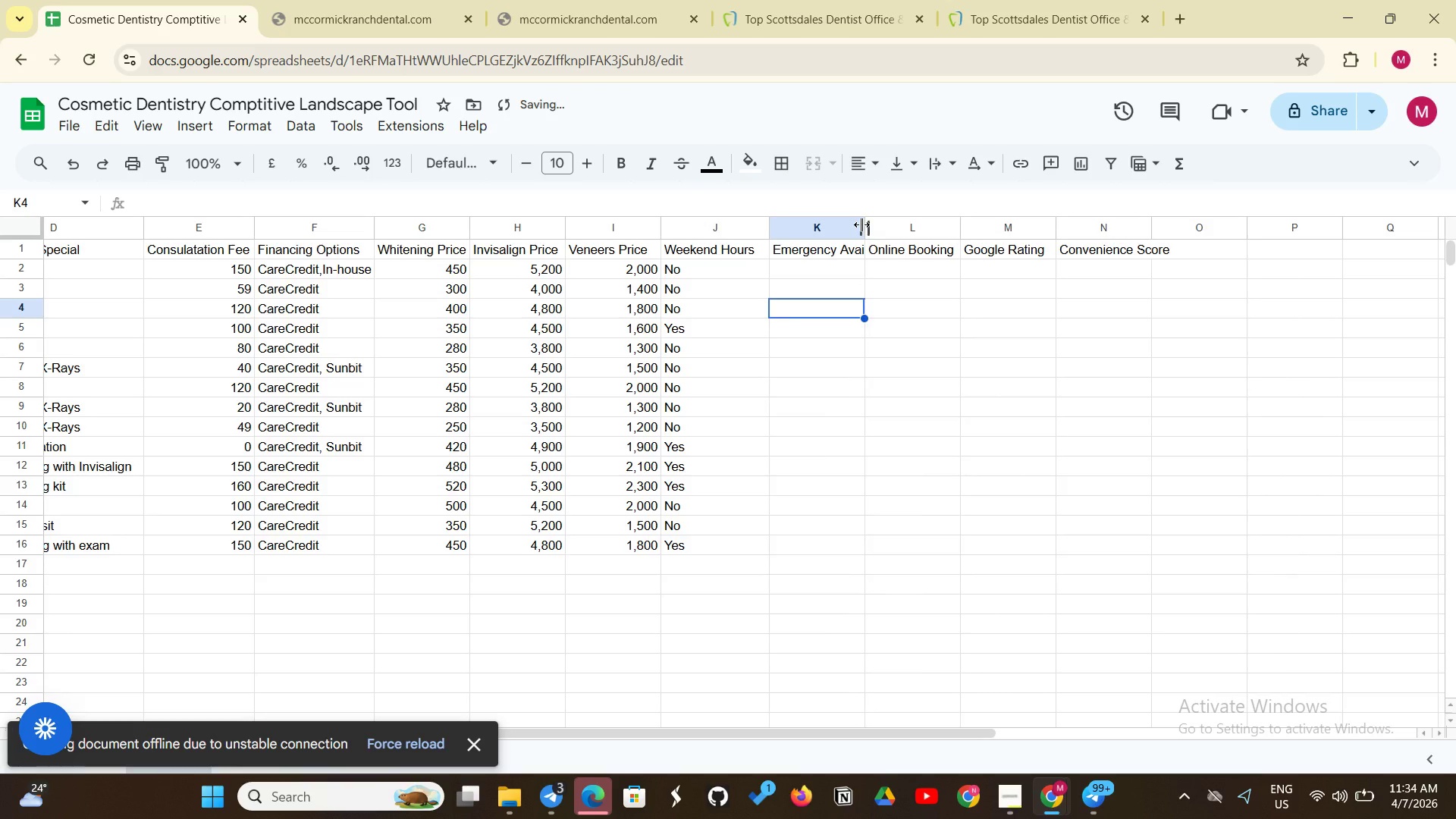 
left_click_drag(start_coordinate=[861, 224], to_coordinate=[869, 221])
 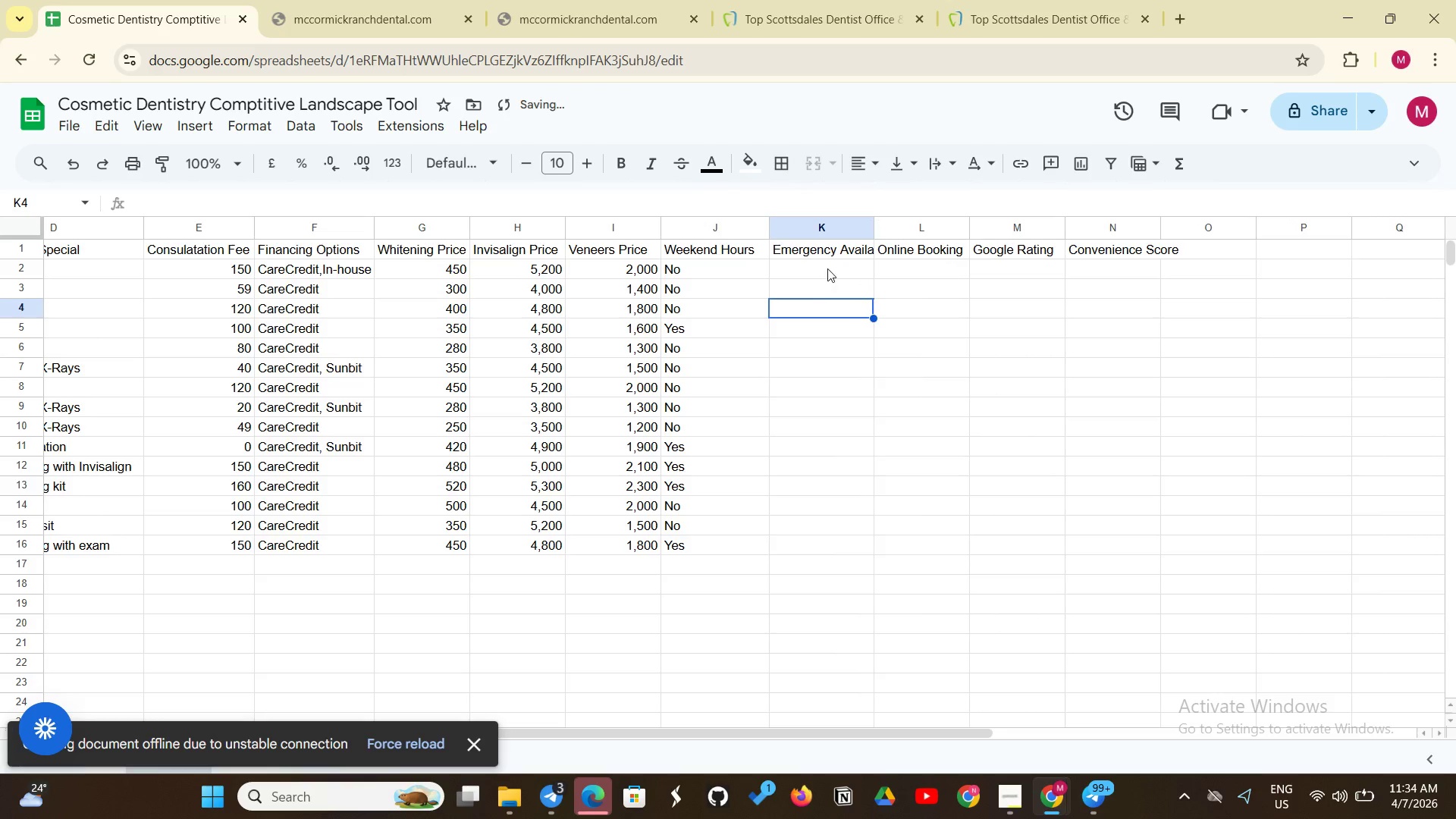 
left_click([827, 268])
 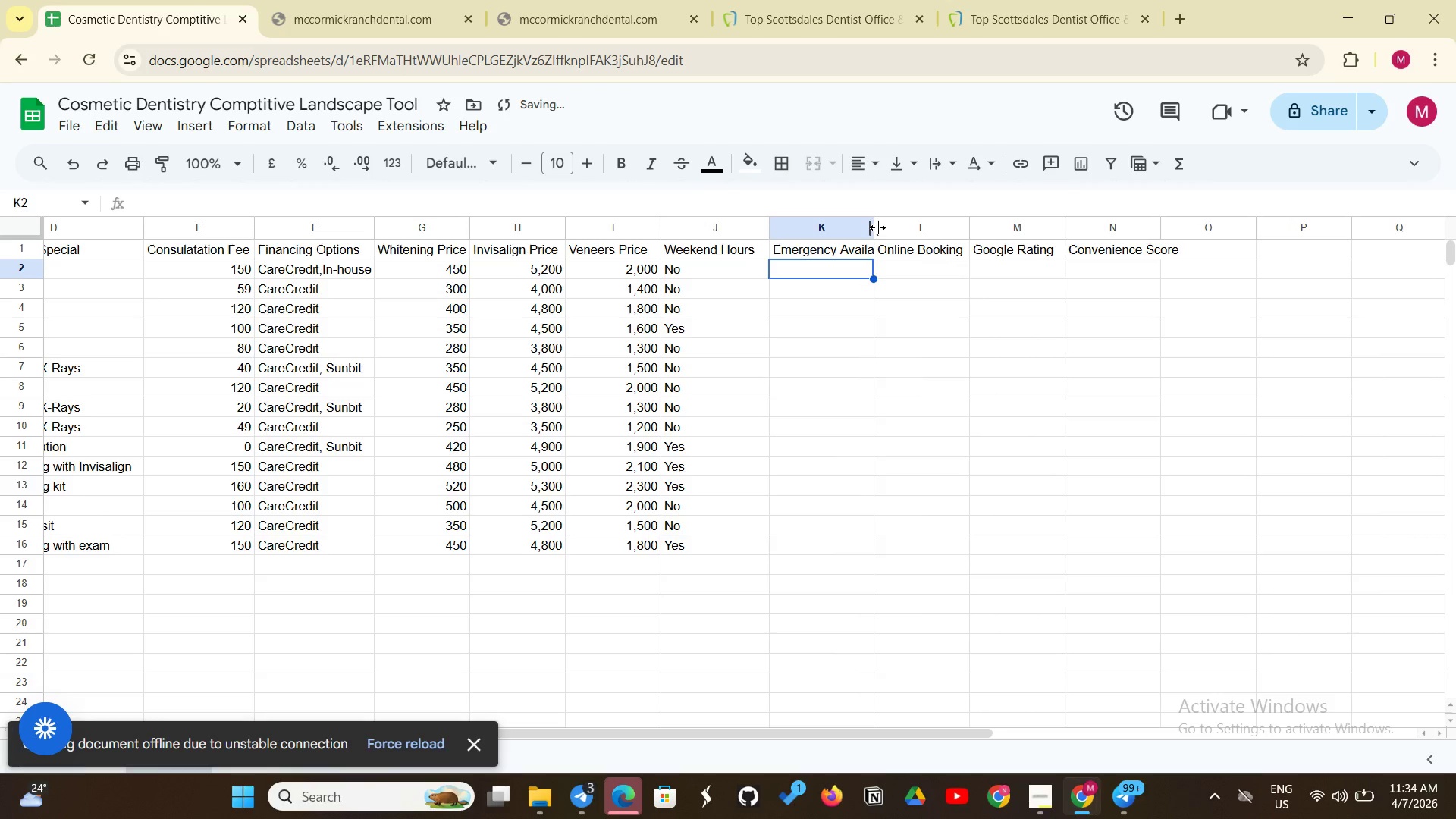 
left_click_drag(start_coordinate=[877, 226], to_coordinate=[894, 218])
 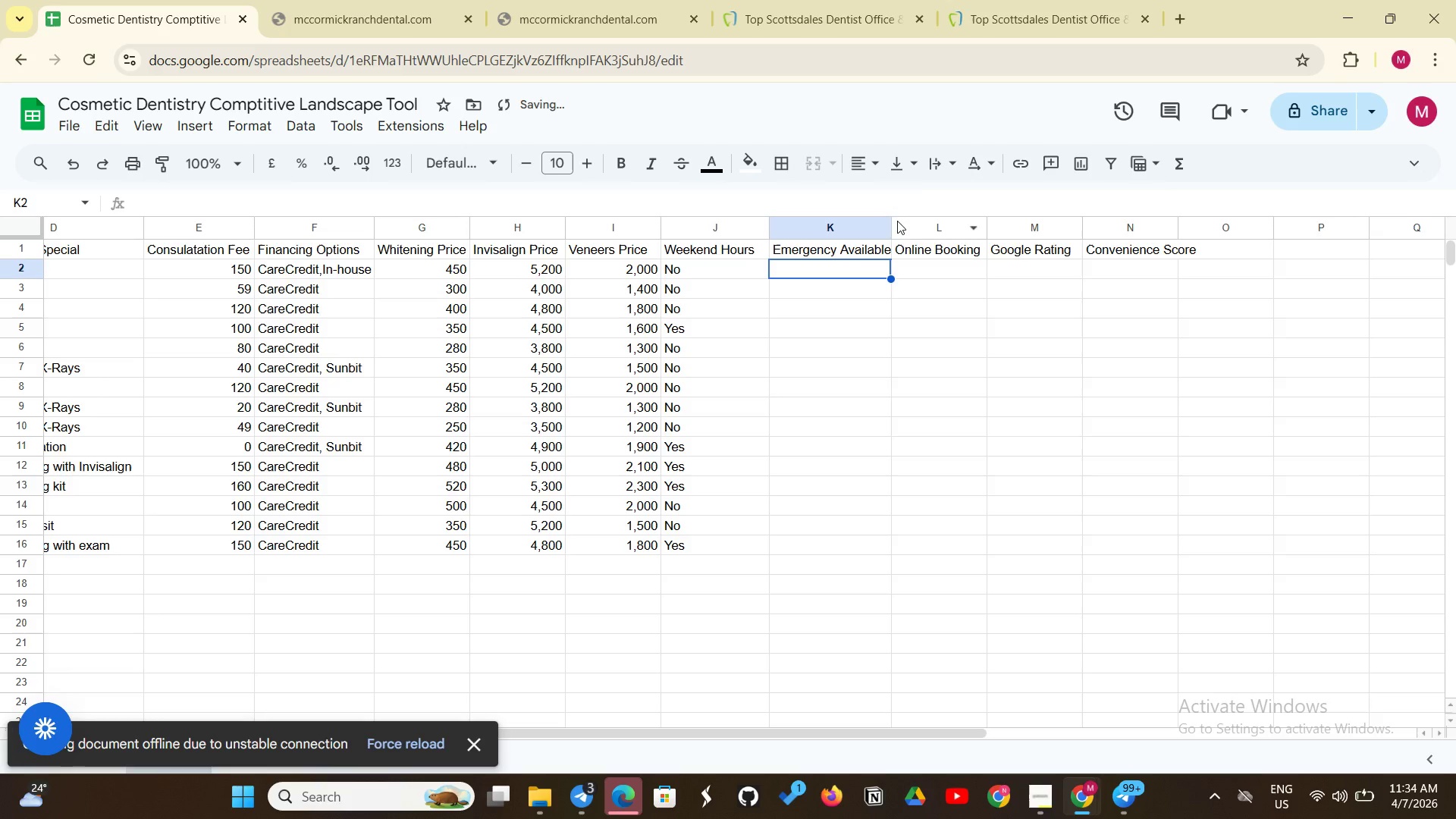 
left_click_drag(start_coordinate=[896, 221], to_coordinate=[900, 219])
 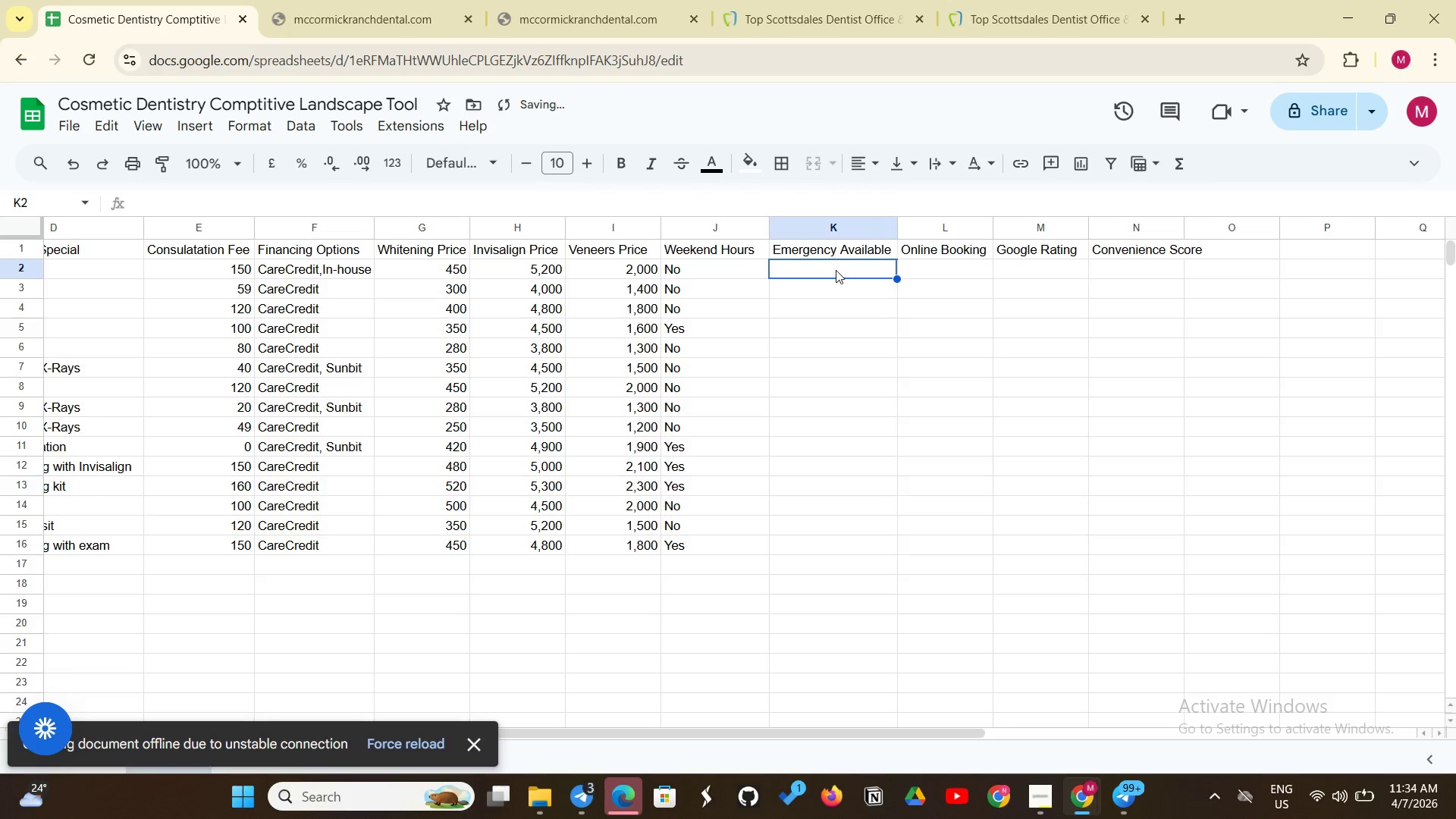 
left_click([836, 270])
 